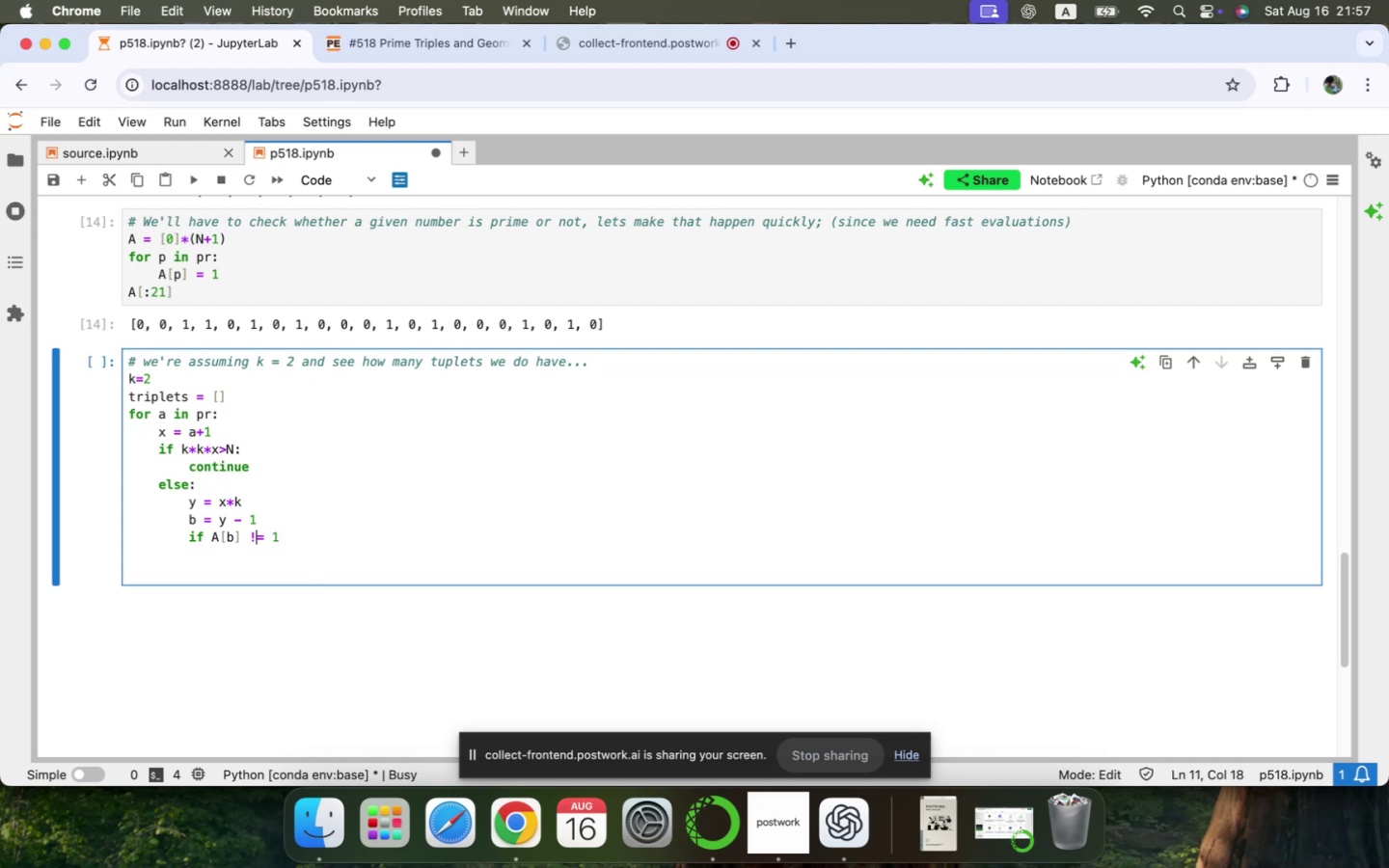 
key(ArrowRight)
 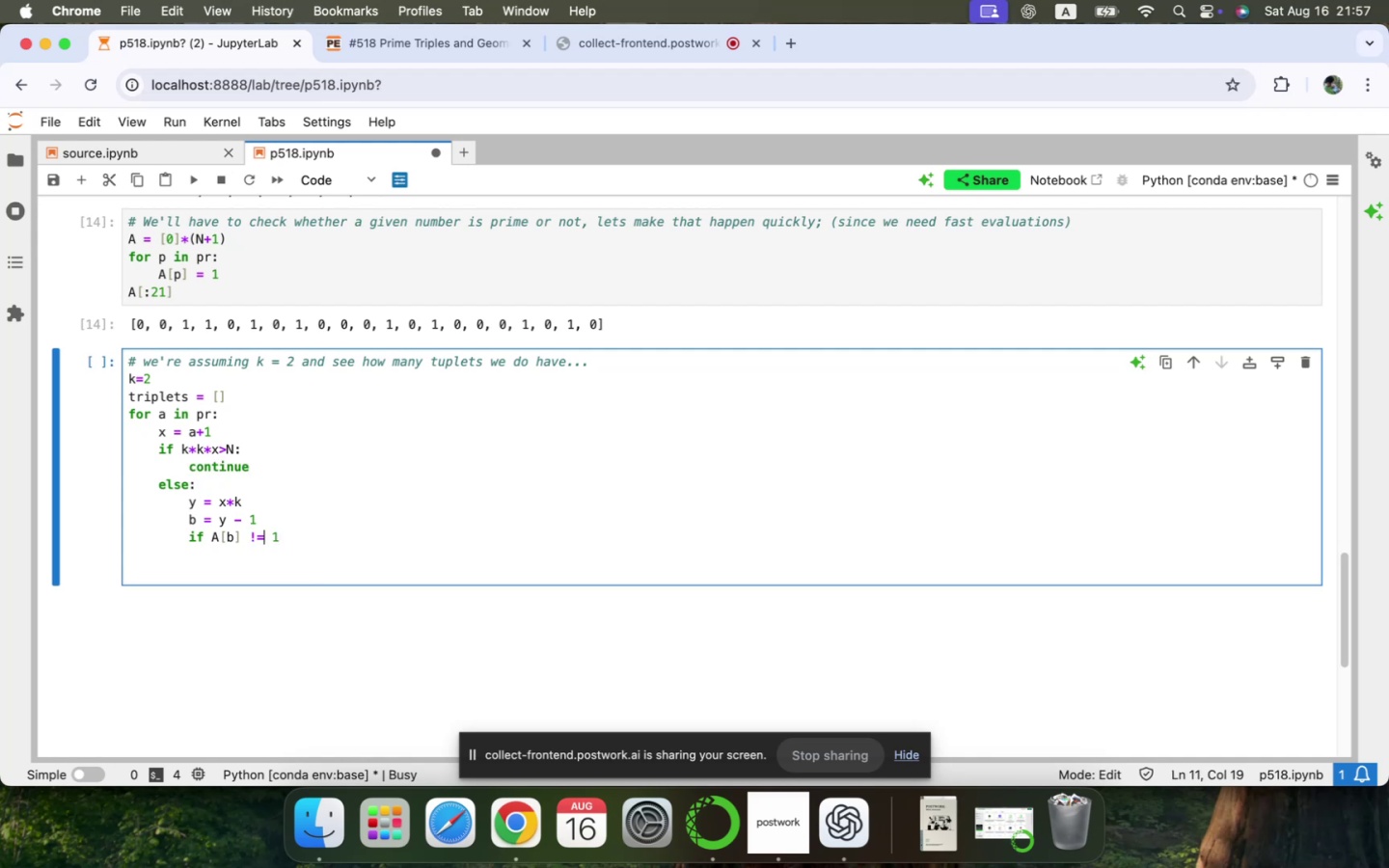 
key(ArrowRight)
 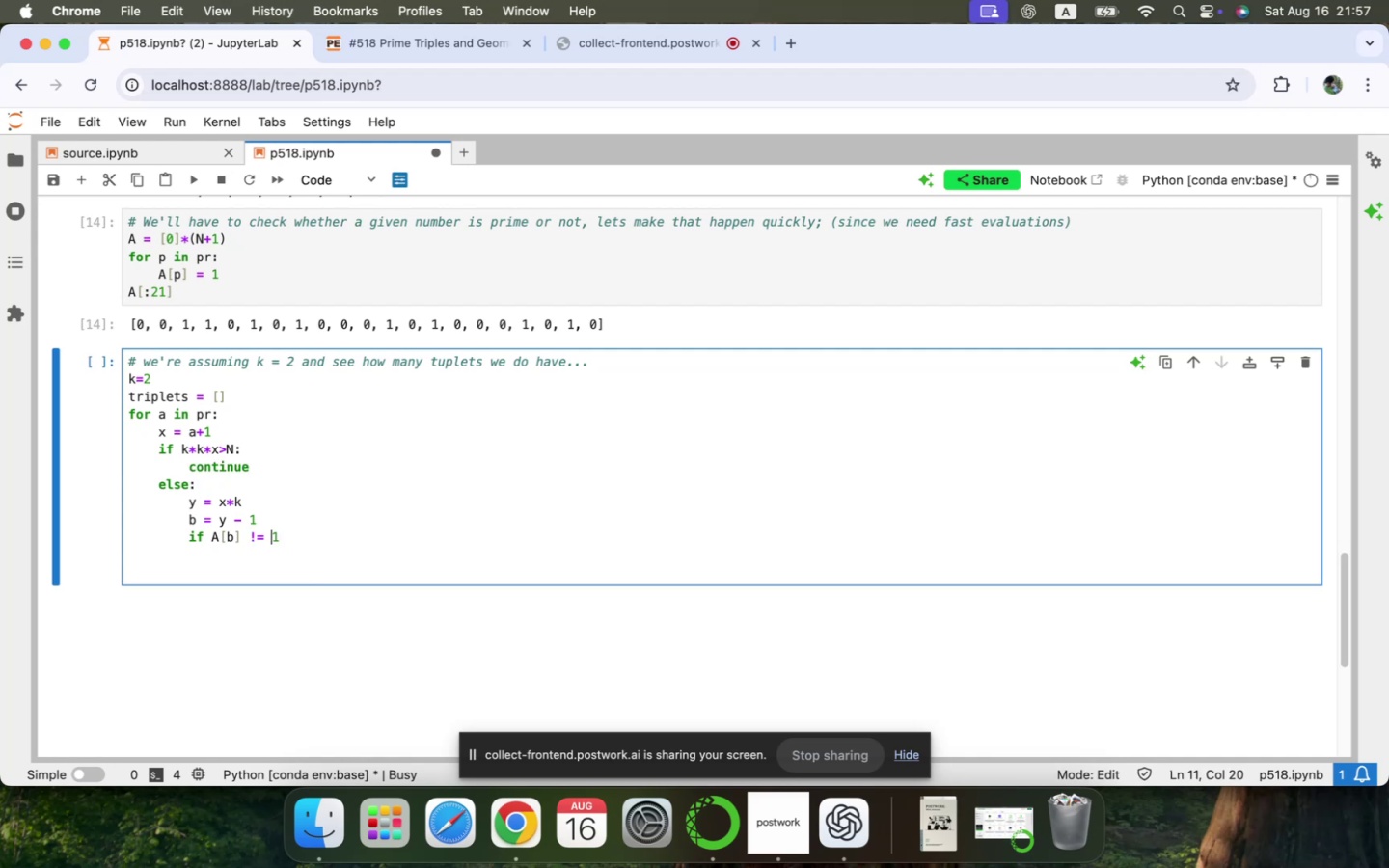 
key(ArrowRight)
 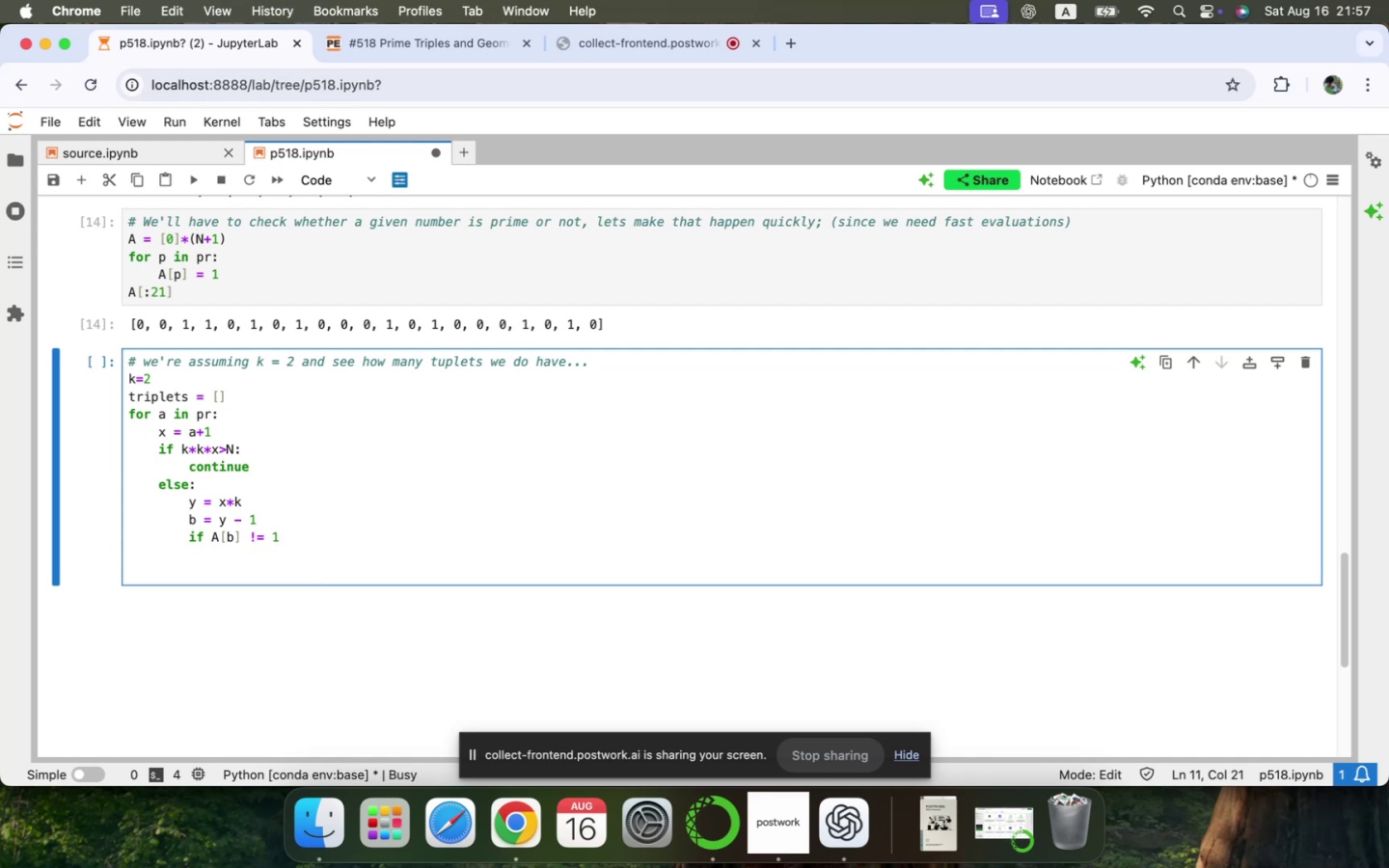 
wait(6.53)
 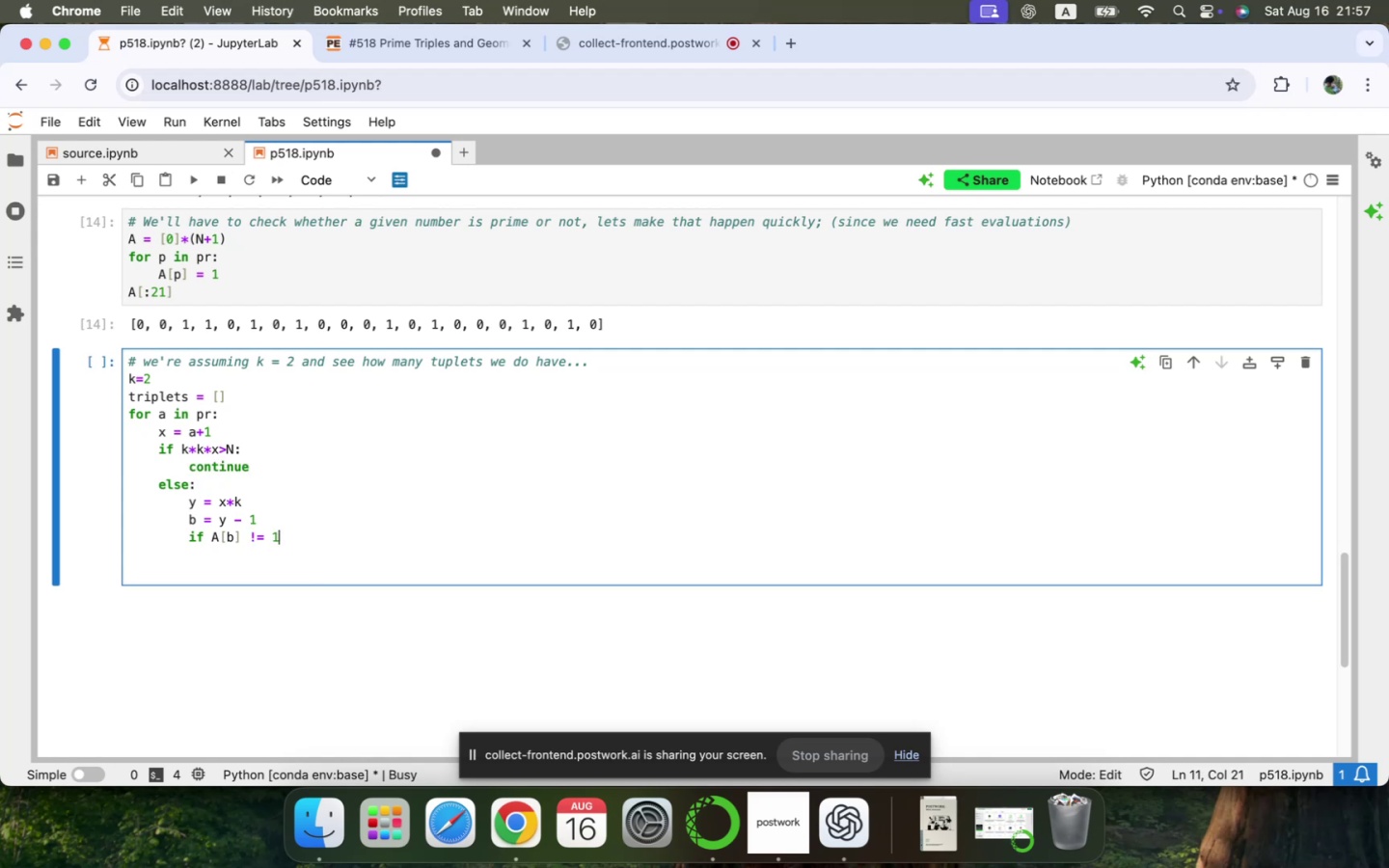 
key(Shift+Semicolon)
 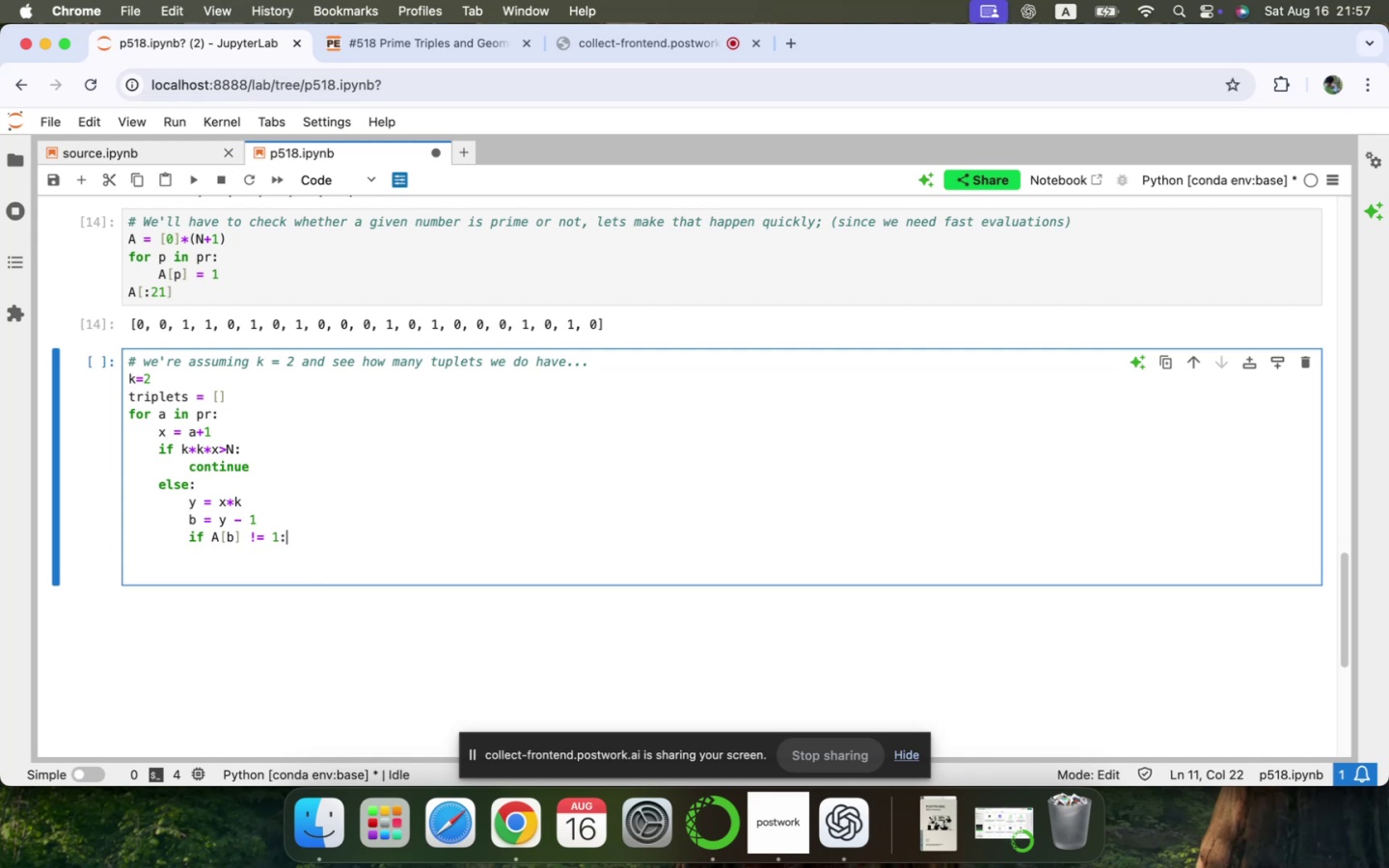 
key(Enter)
 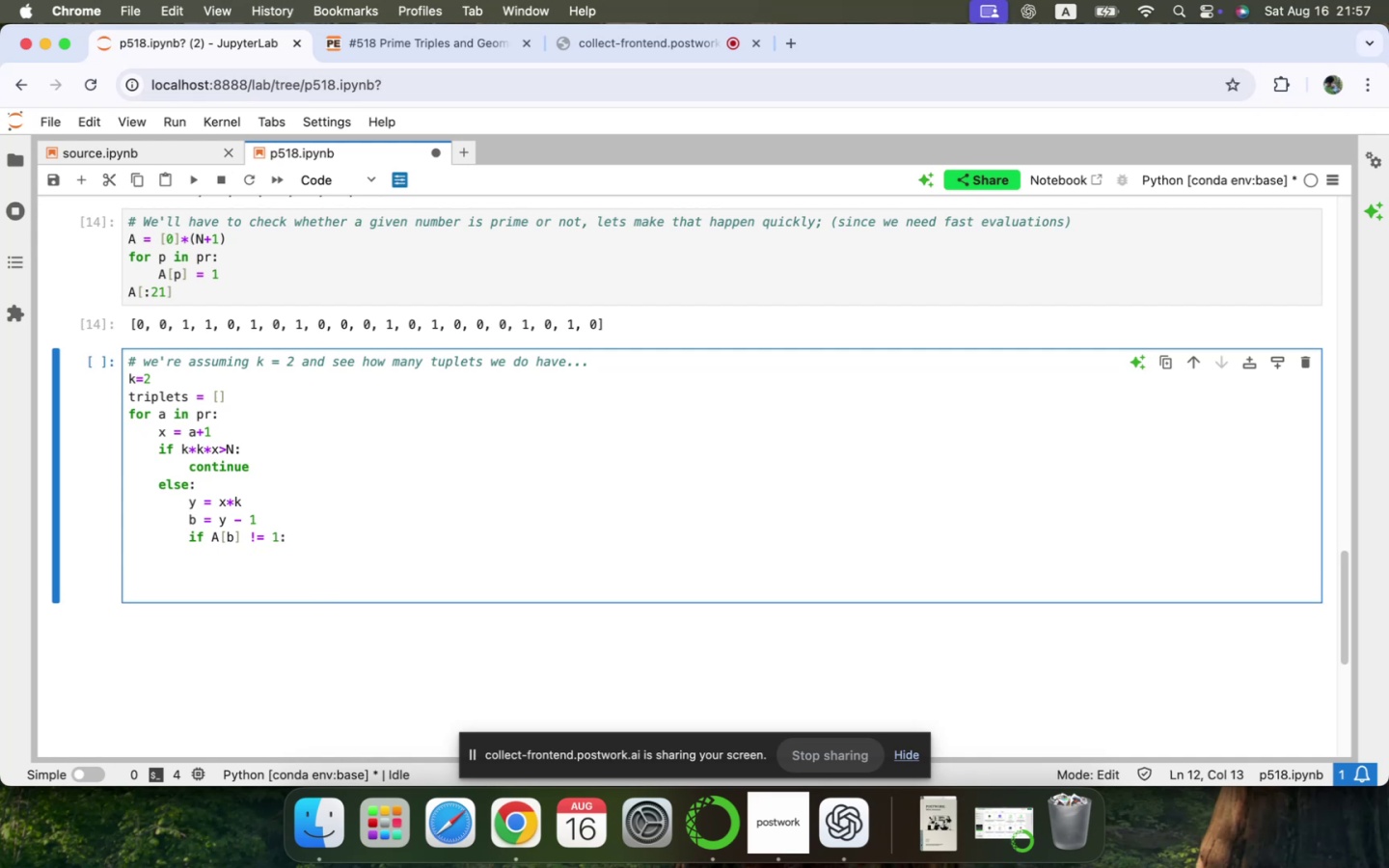 
type(continue)
 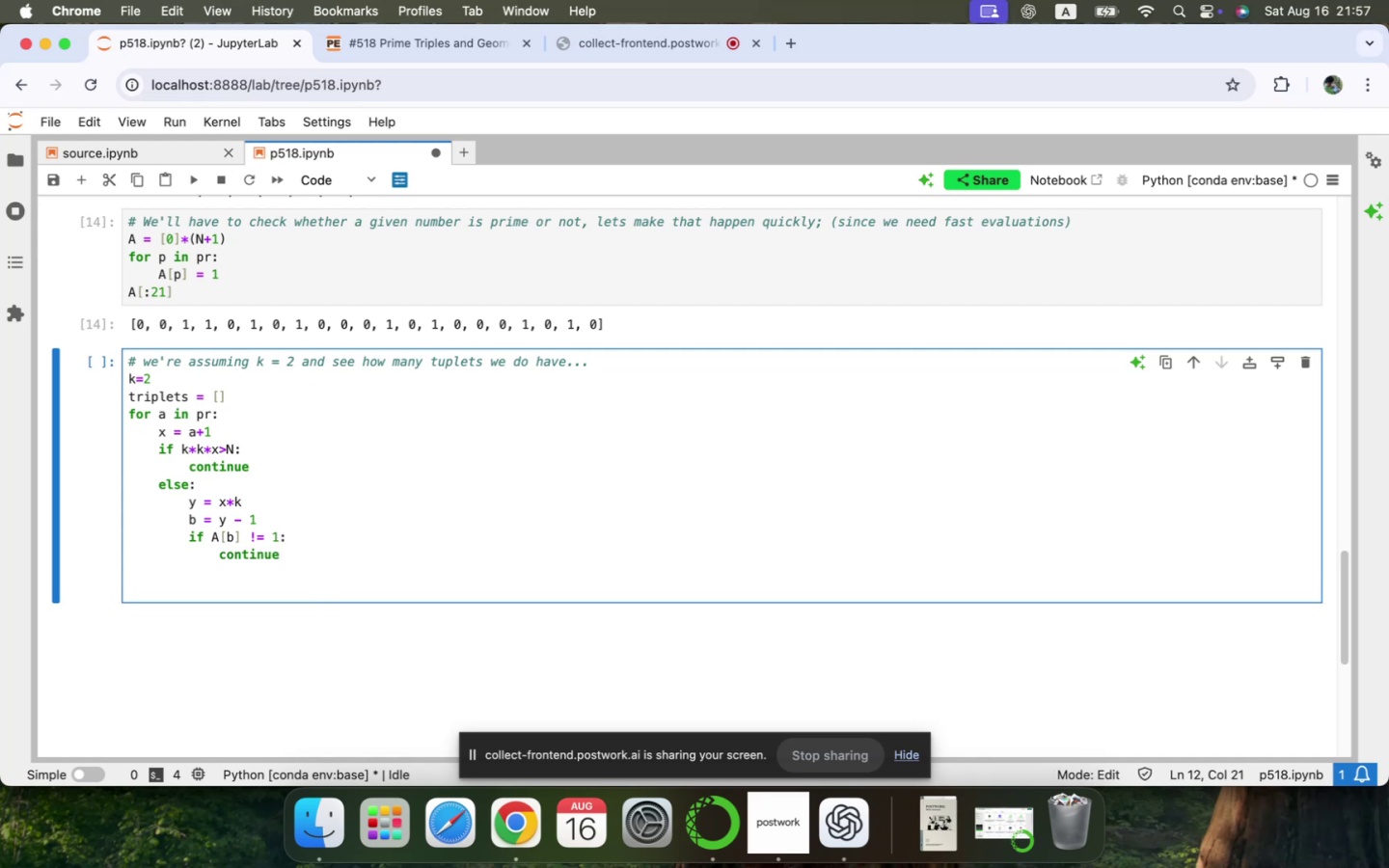 
key(Enter)
 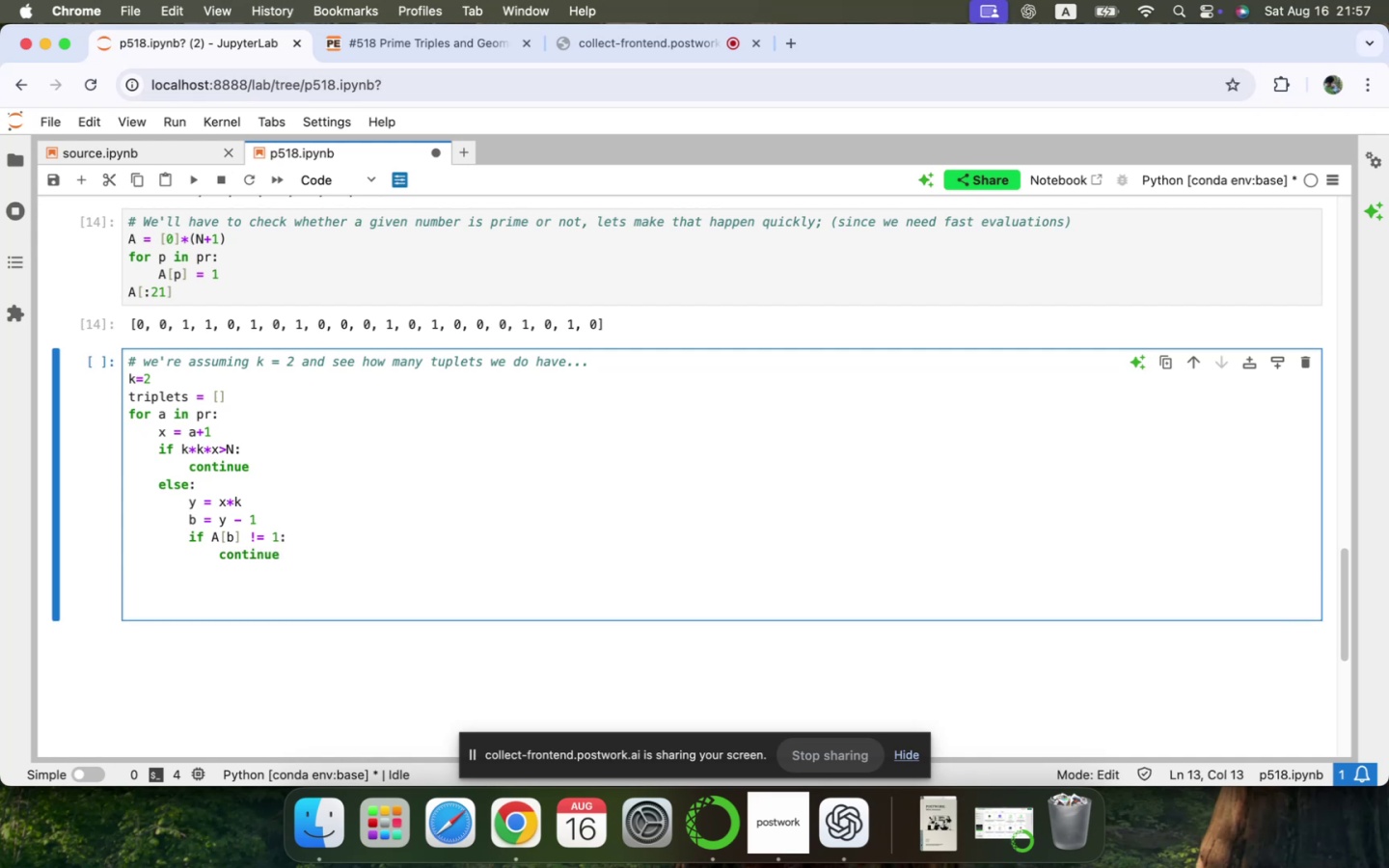 
key(Backspace)
type(else:)
 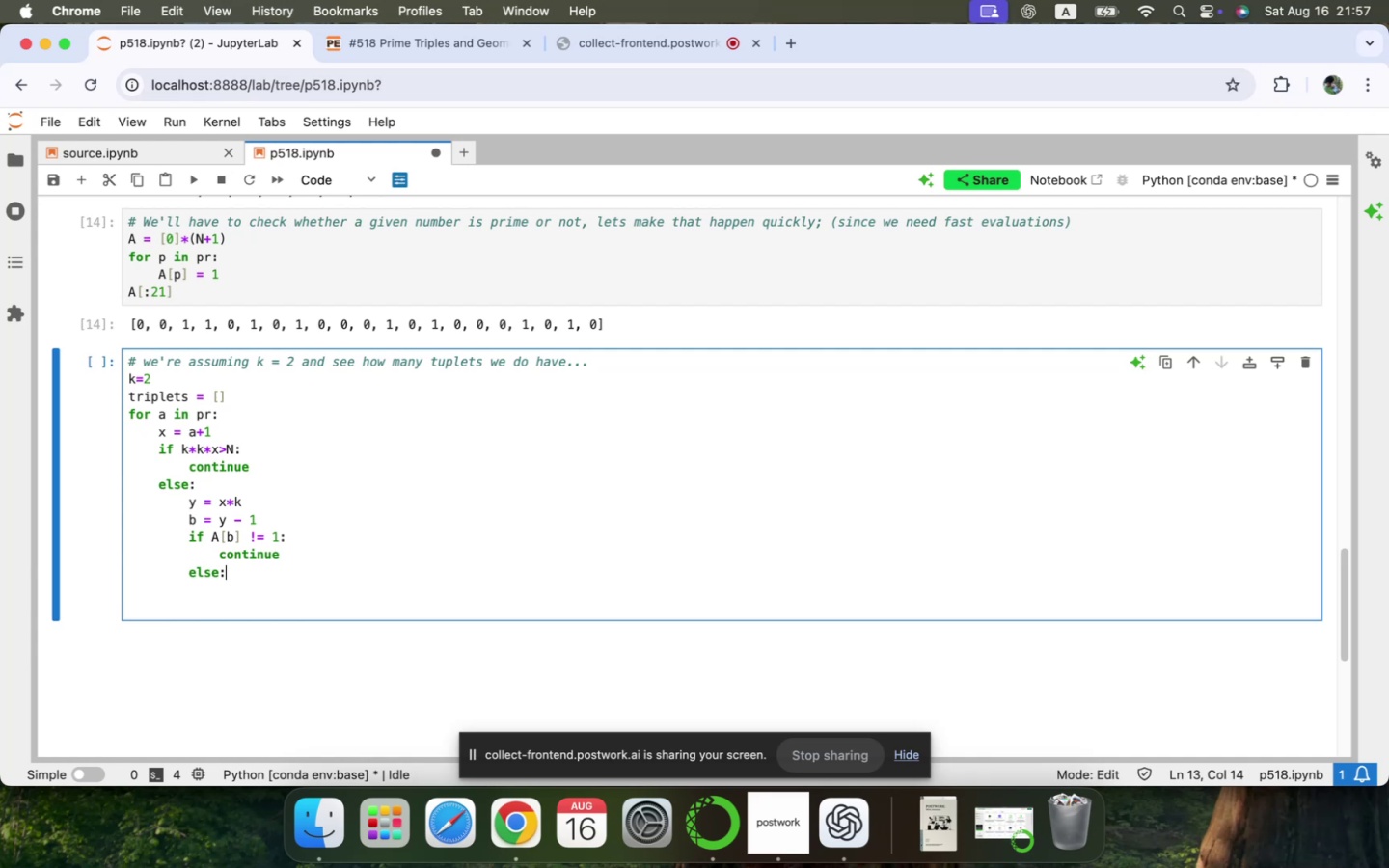 
key(Enter)
 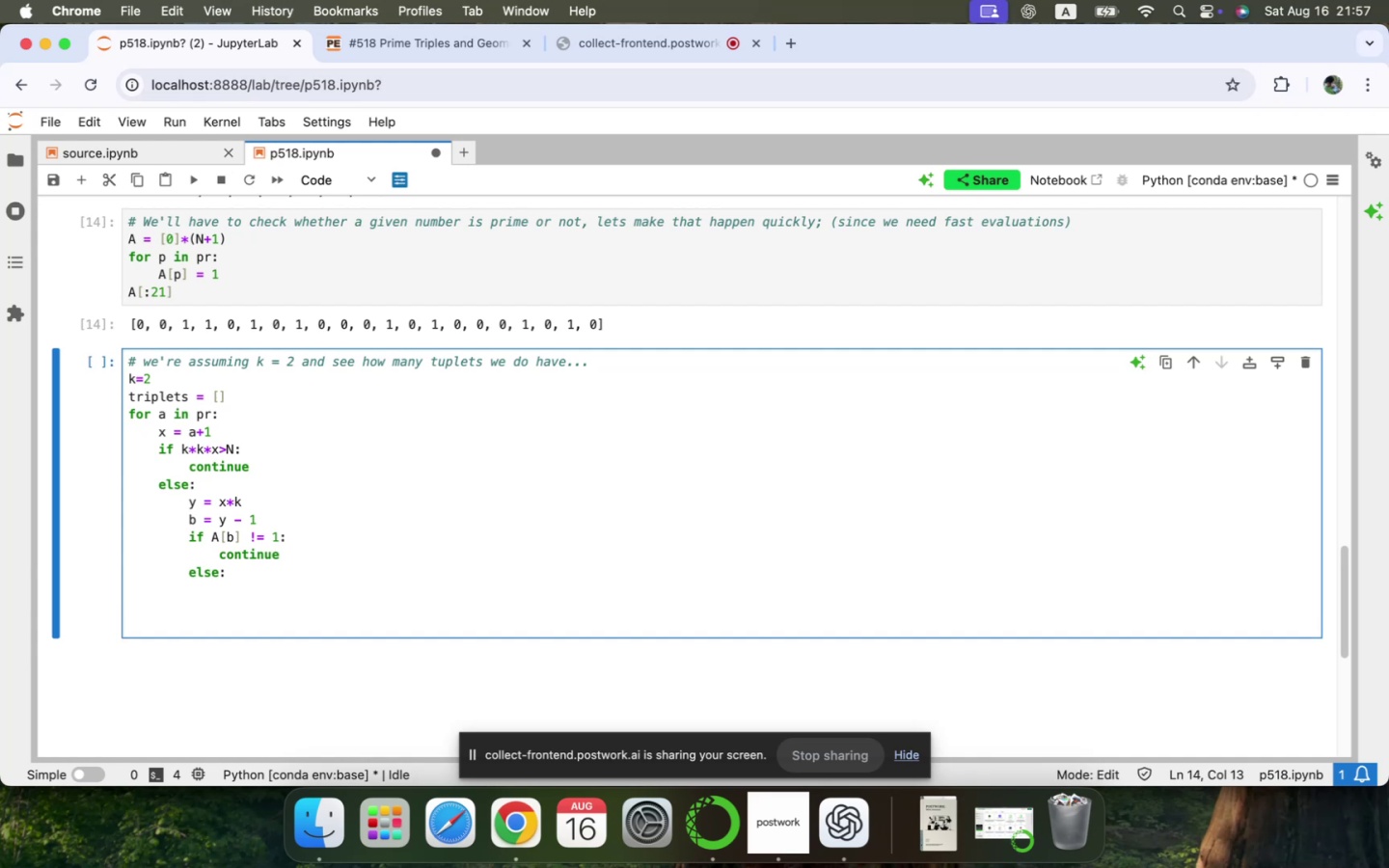 
type(z = y*k)
 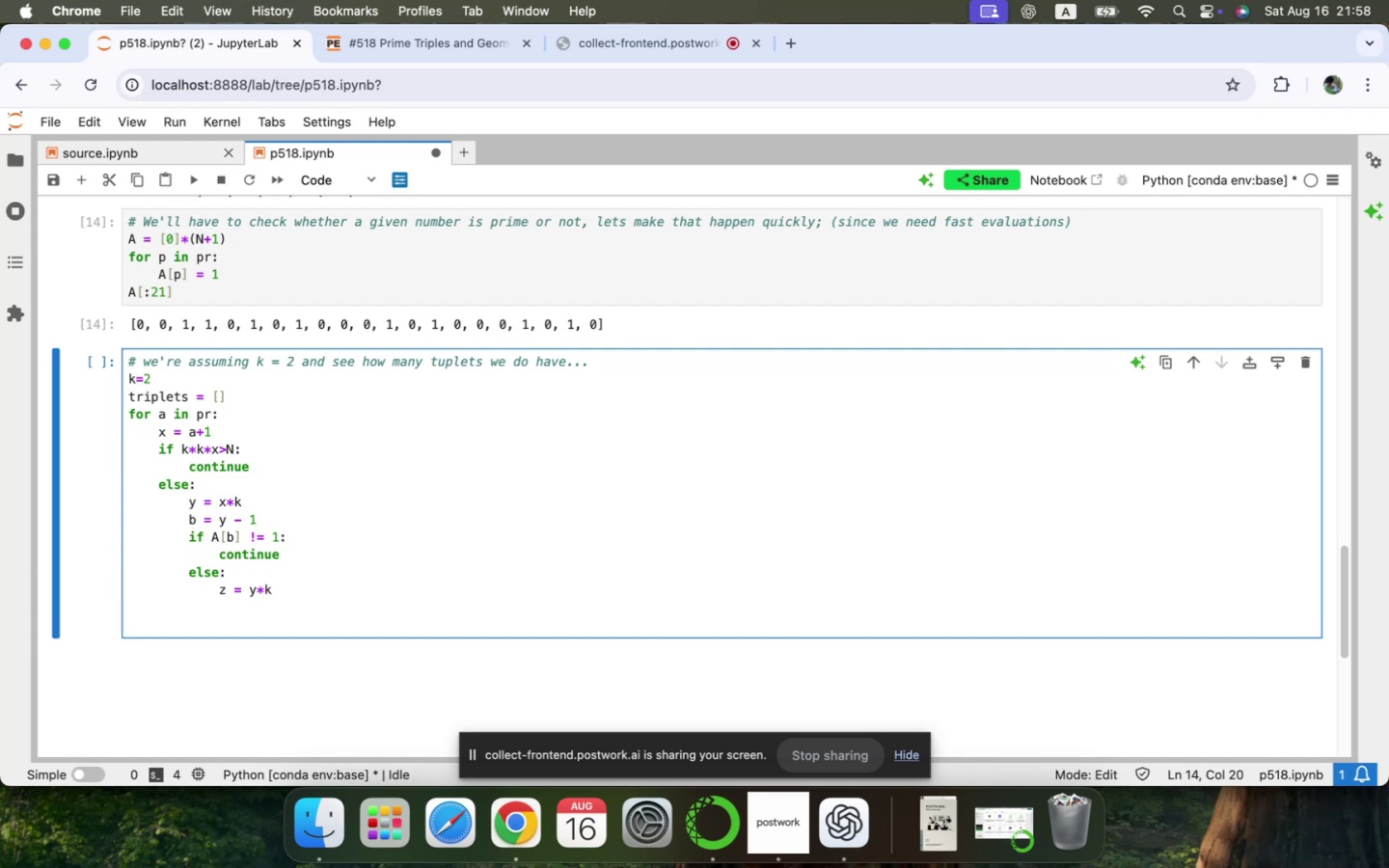 
key(Enter)
 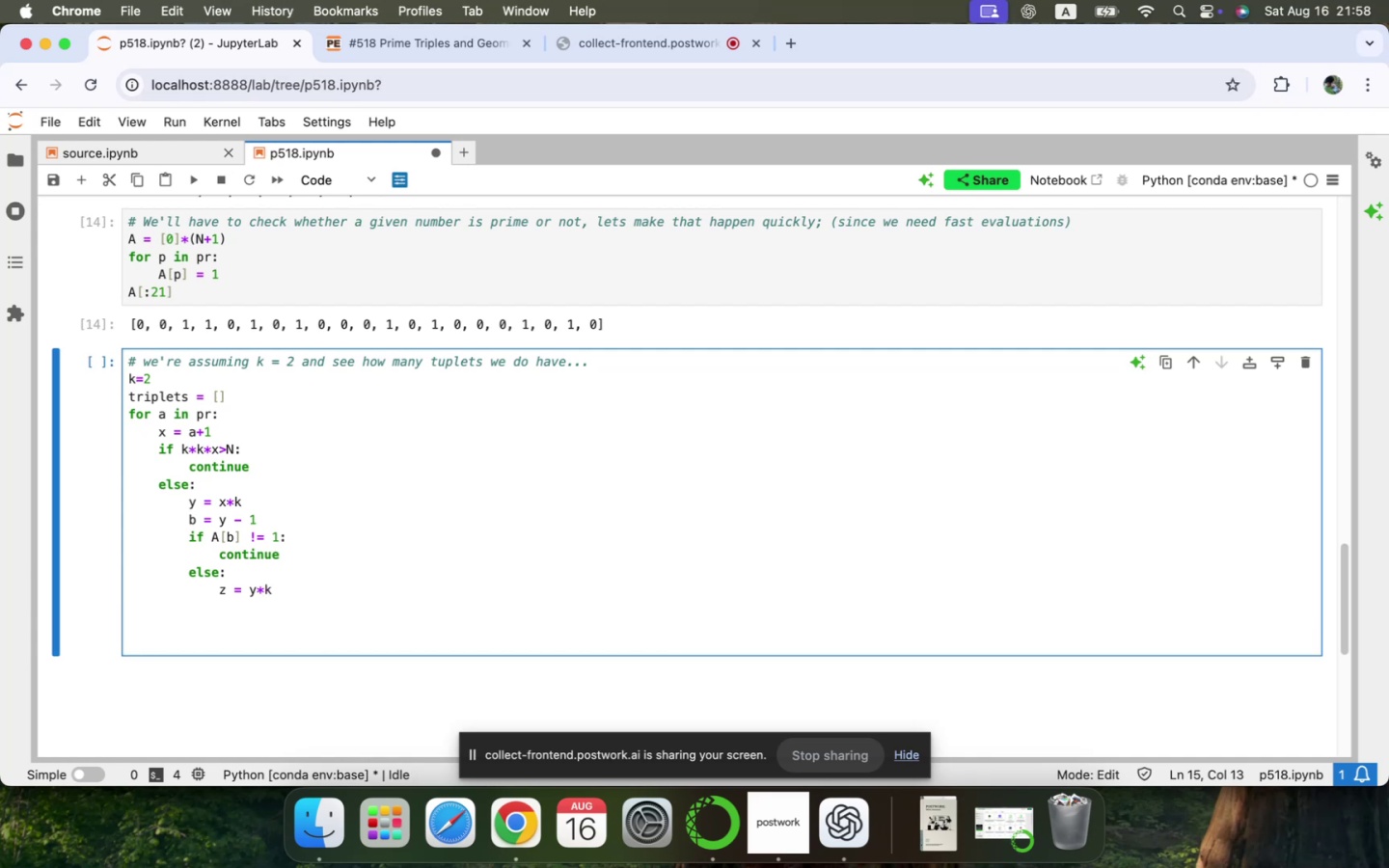 
key(C)
 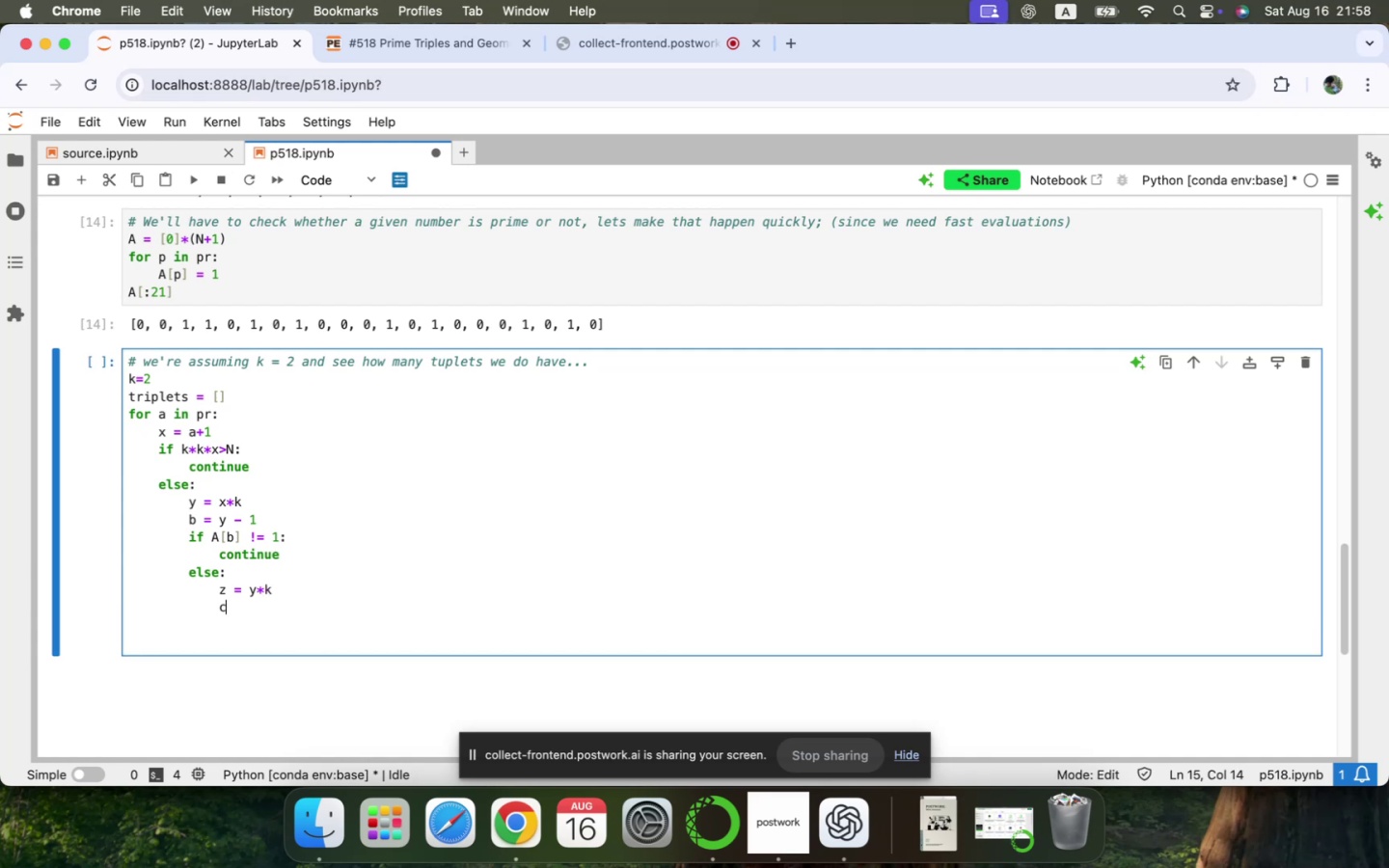 
key(Space)
 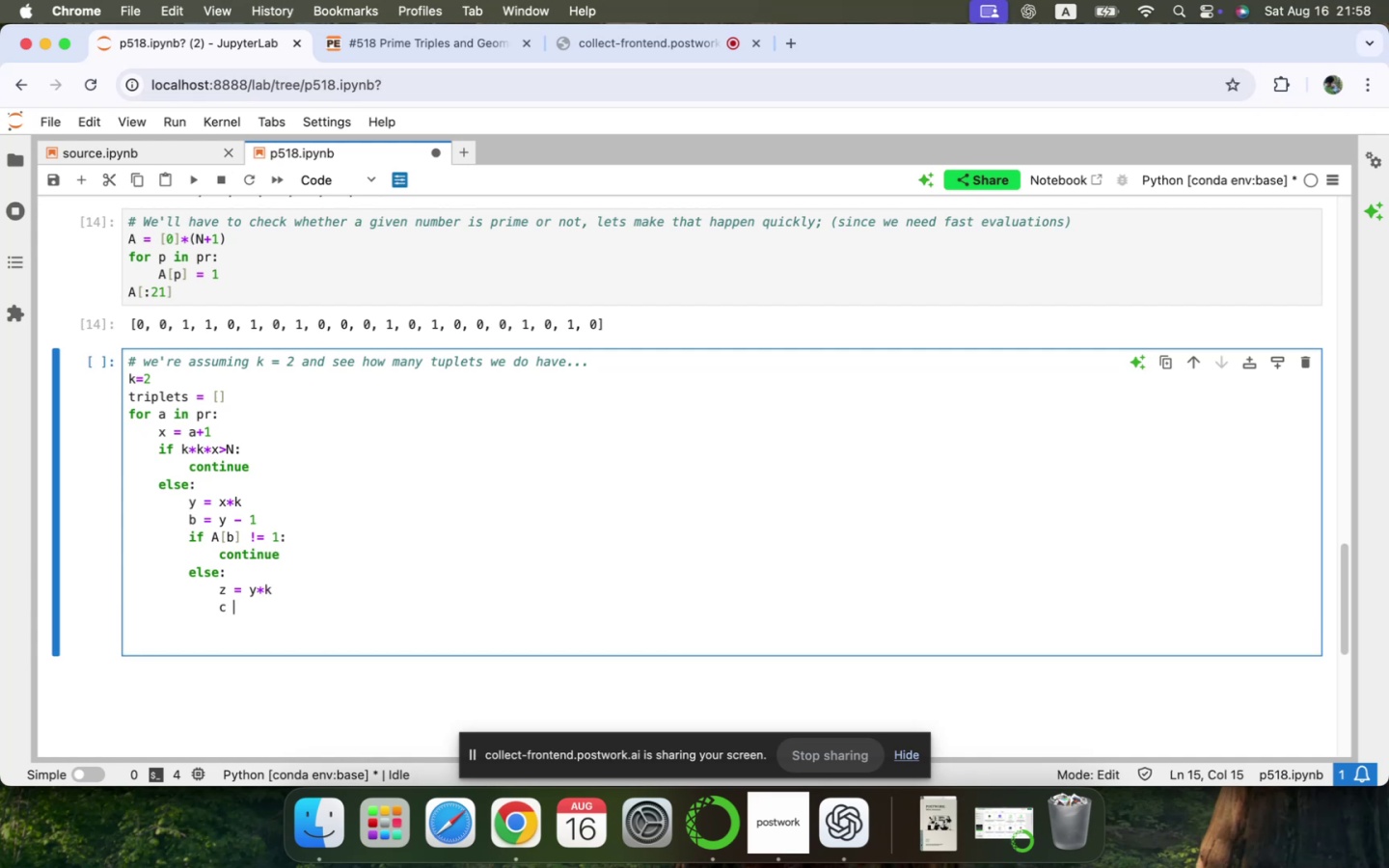 
key(Equal)
 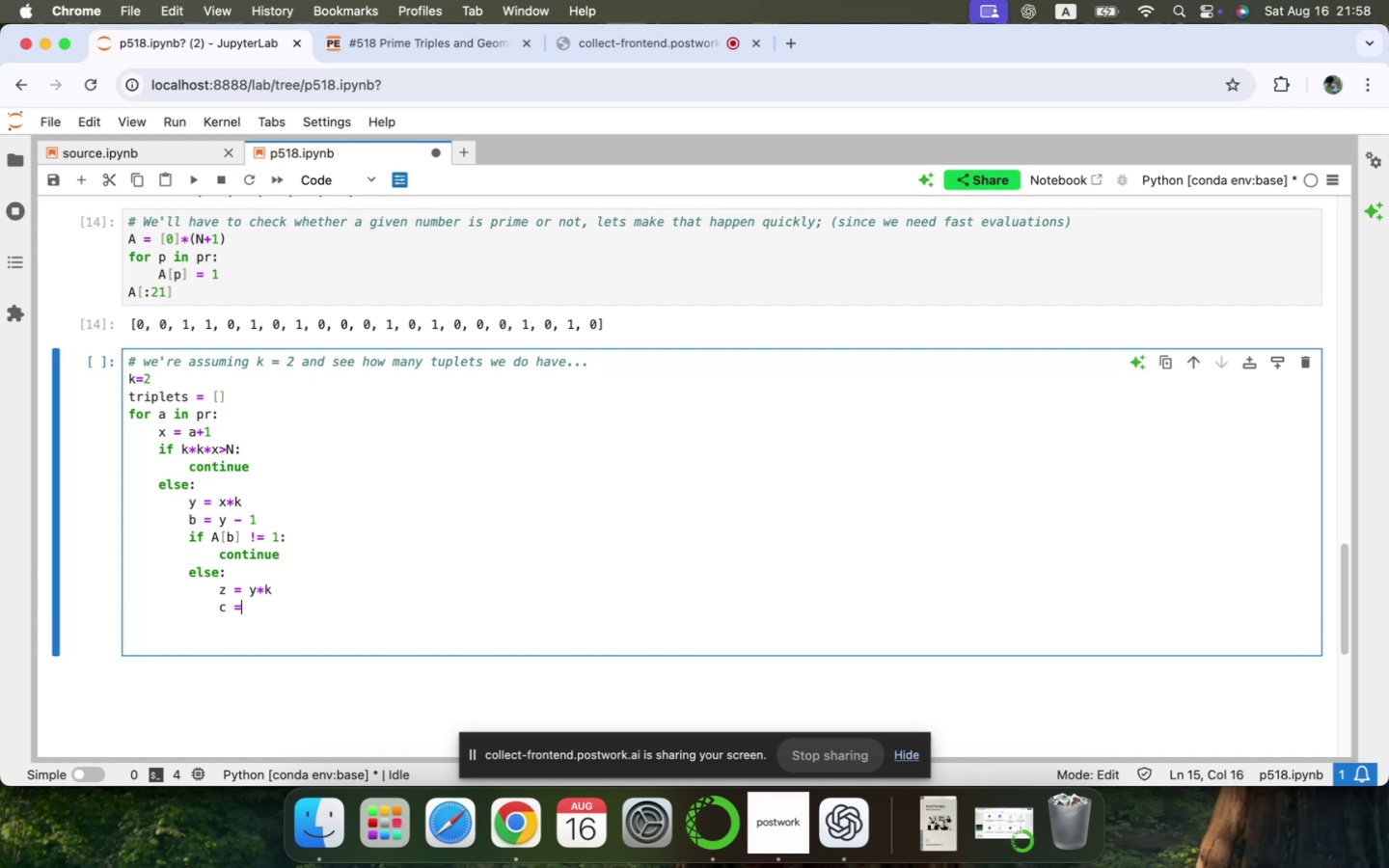 
key(Space)
 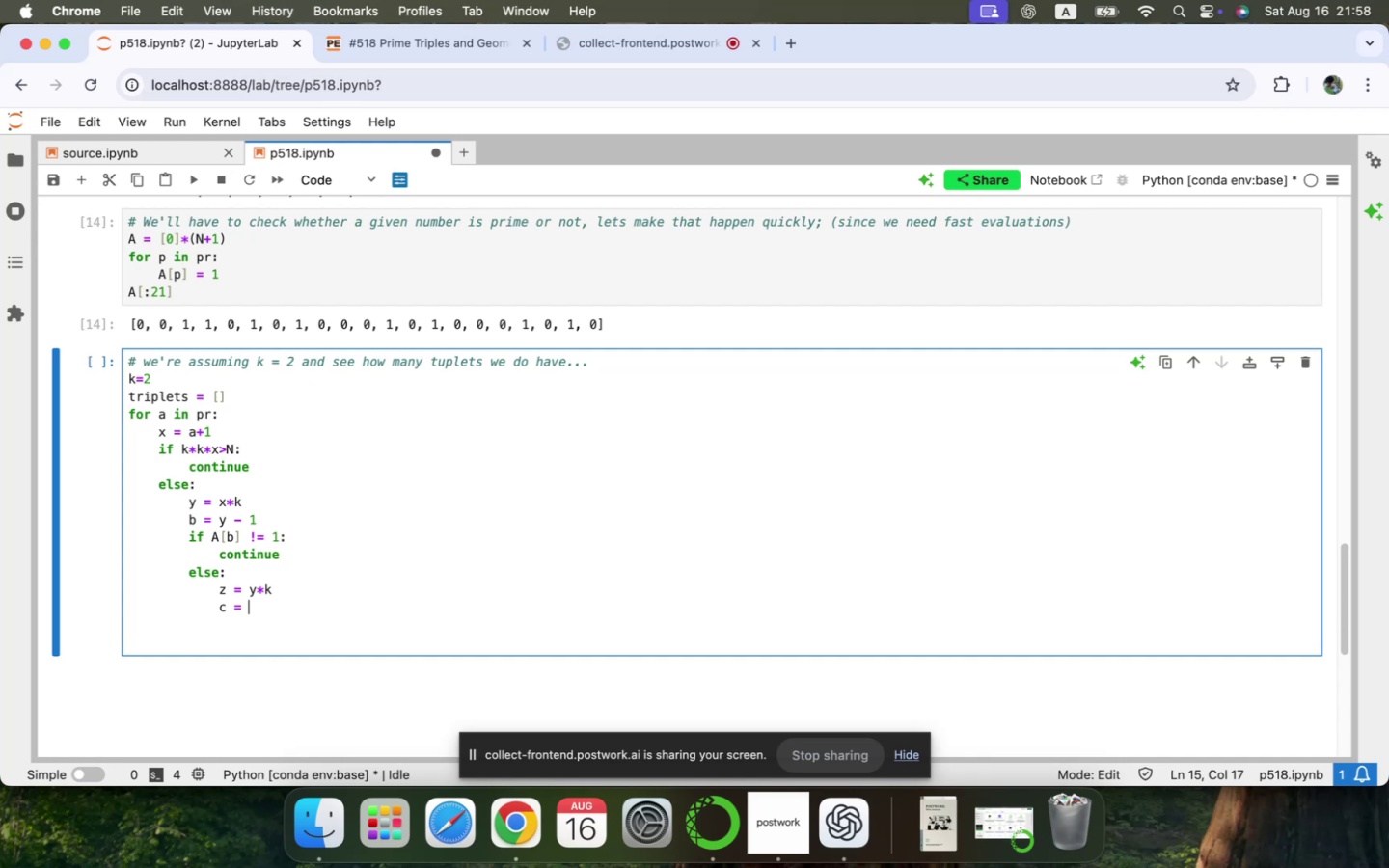 
wait(13.86)
 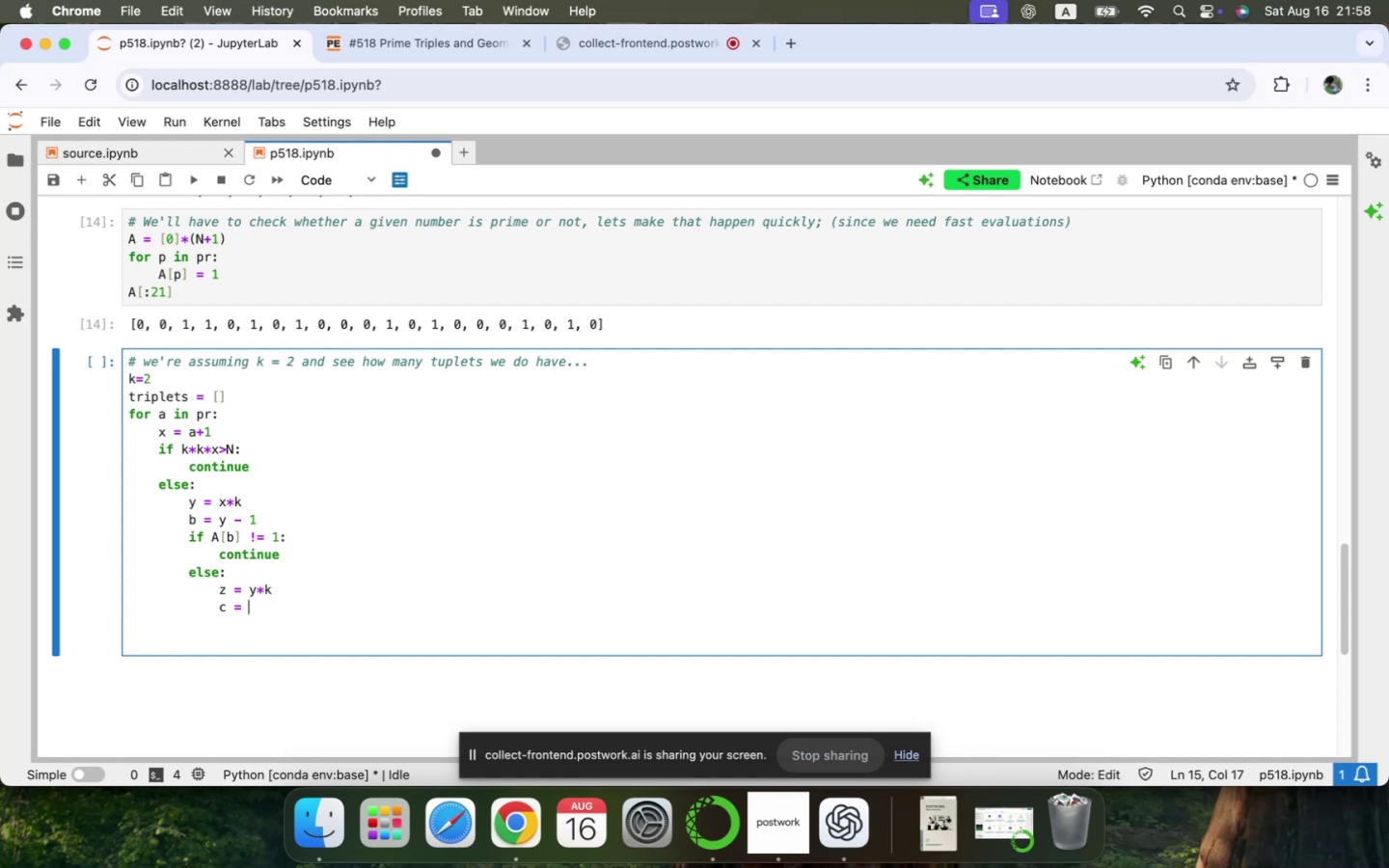 
left_click([1090, 15])
 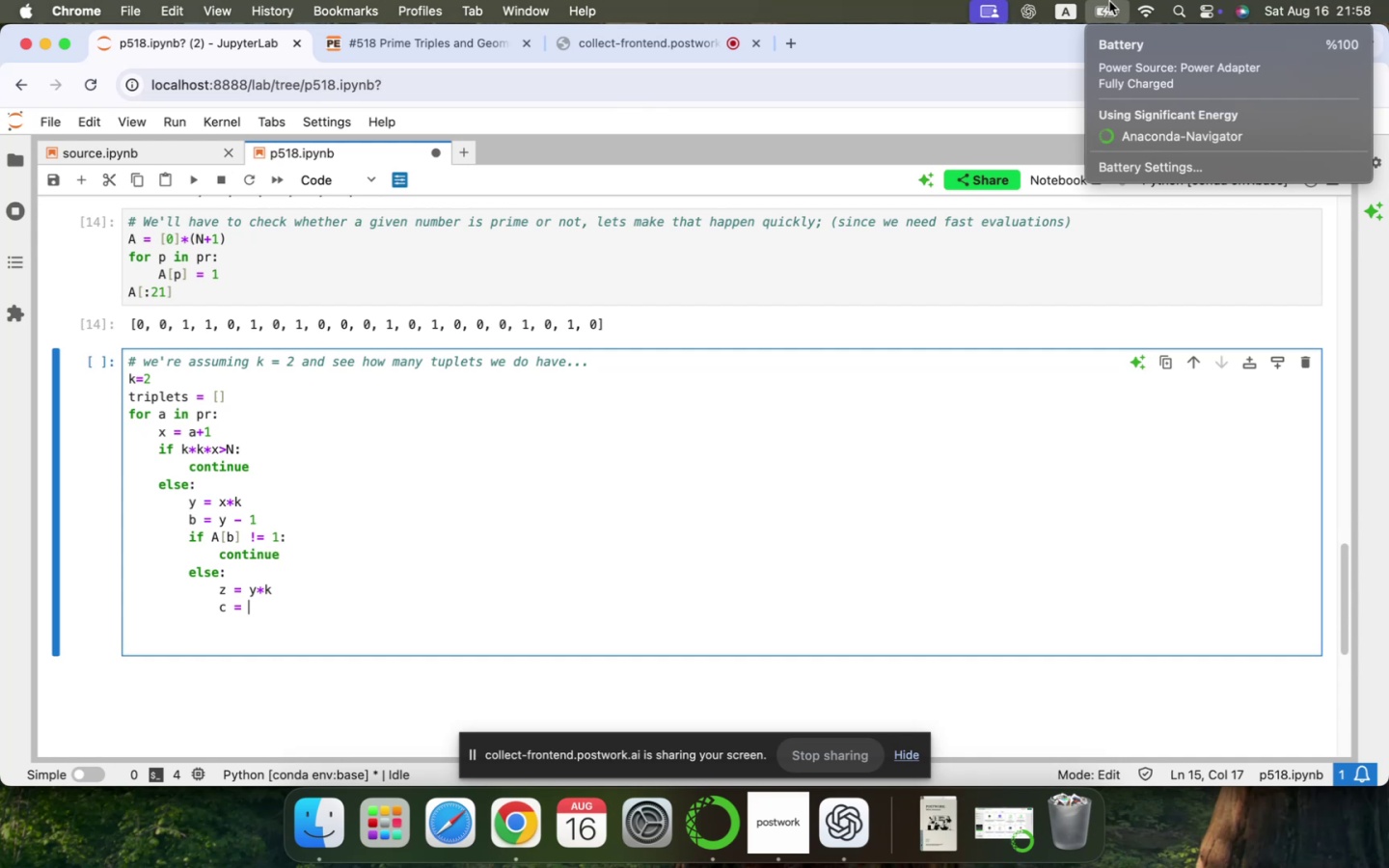 
left_click([1110, 0])
 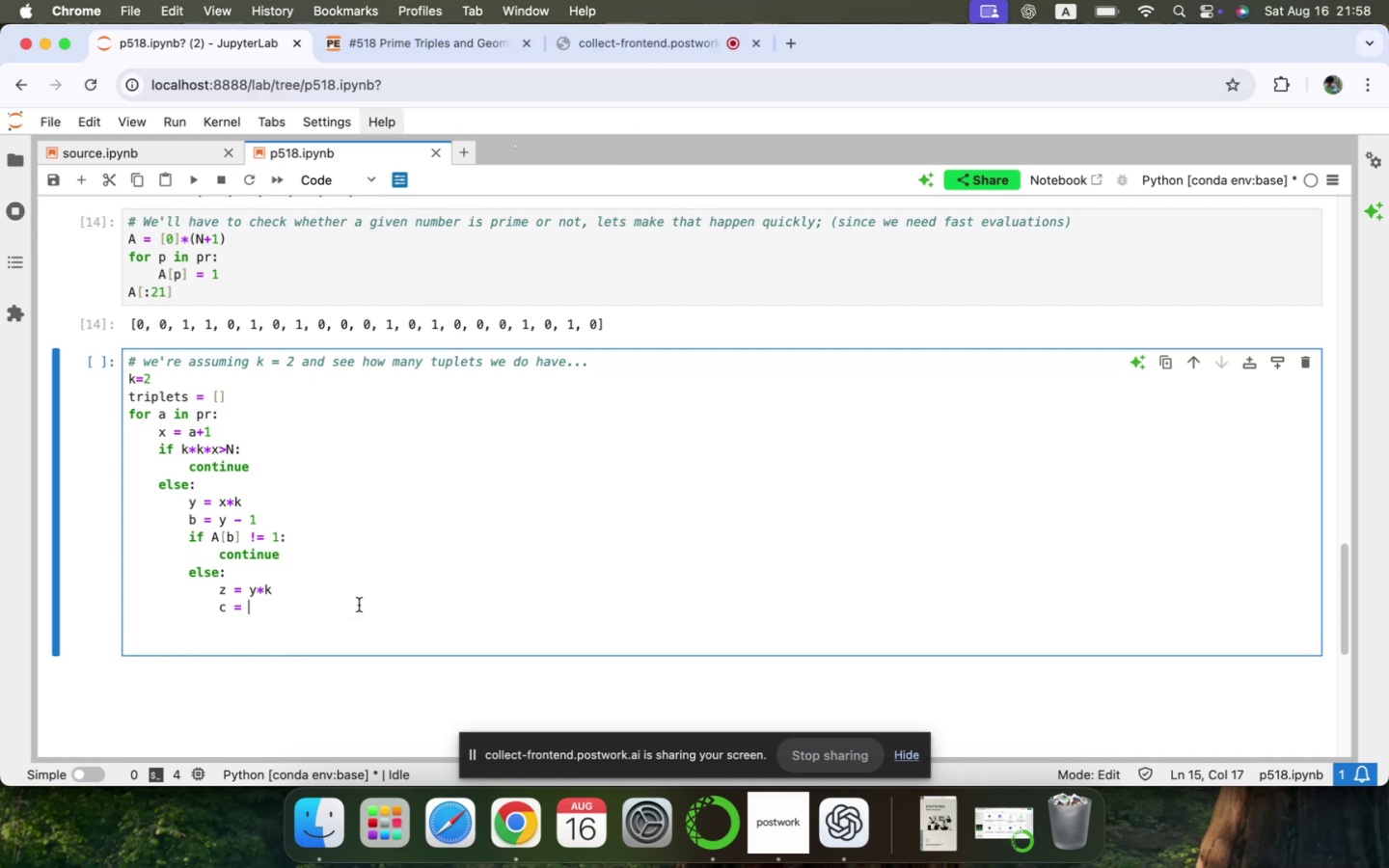 
wait(16.88)
 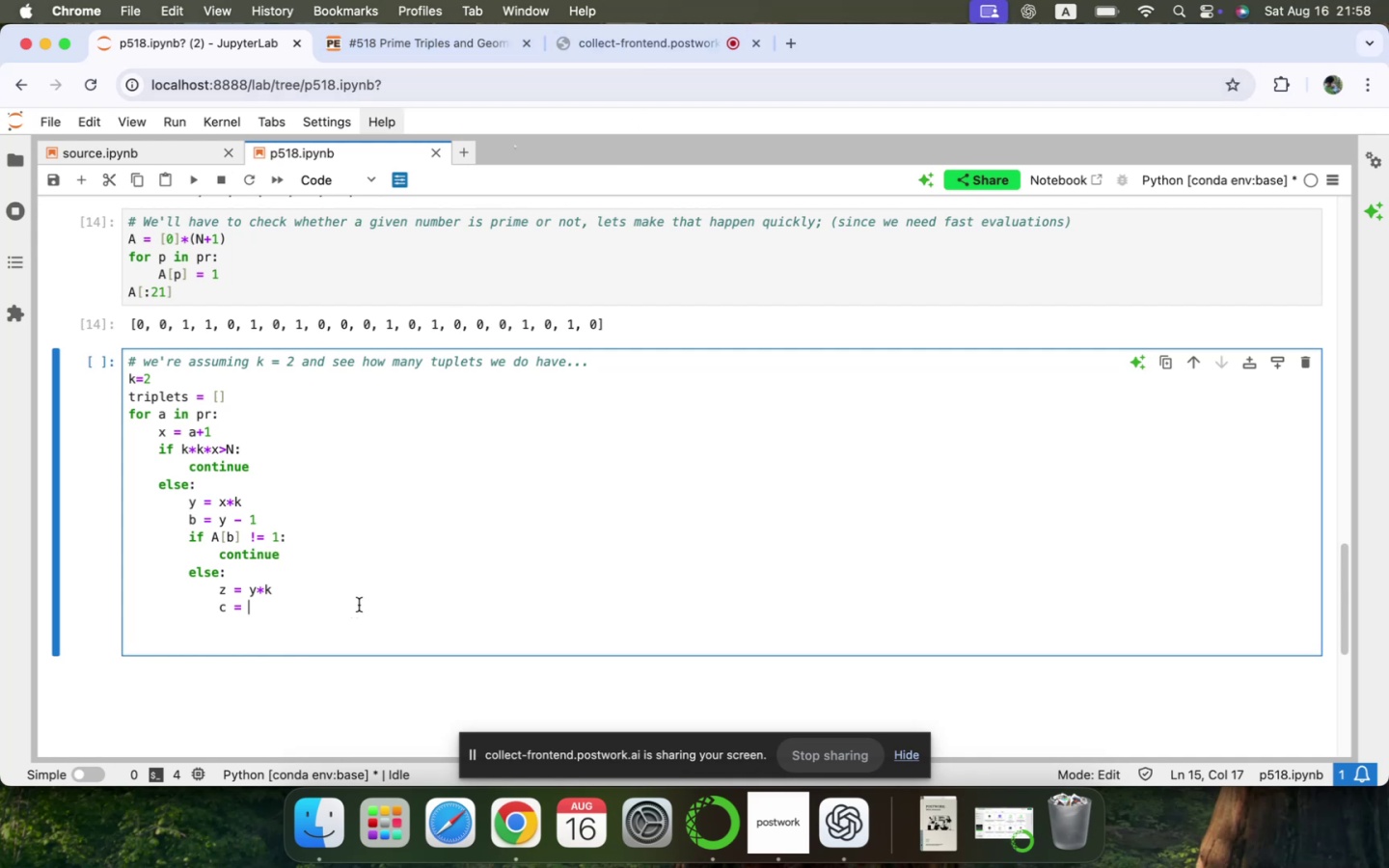 
key(Z)
 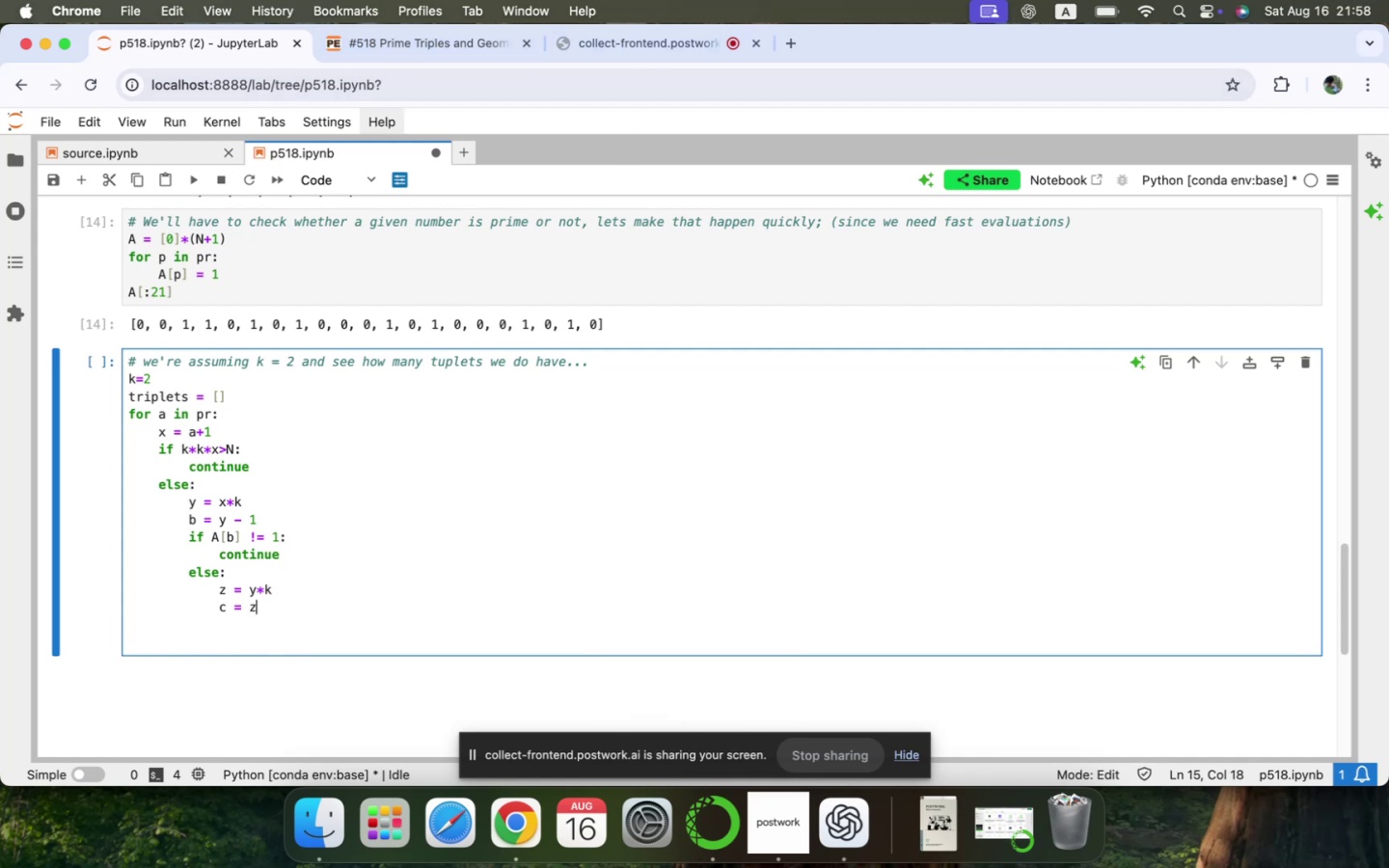 
key(Space)
 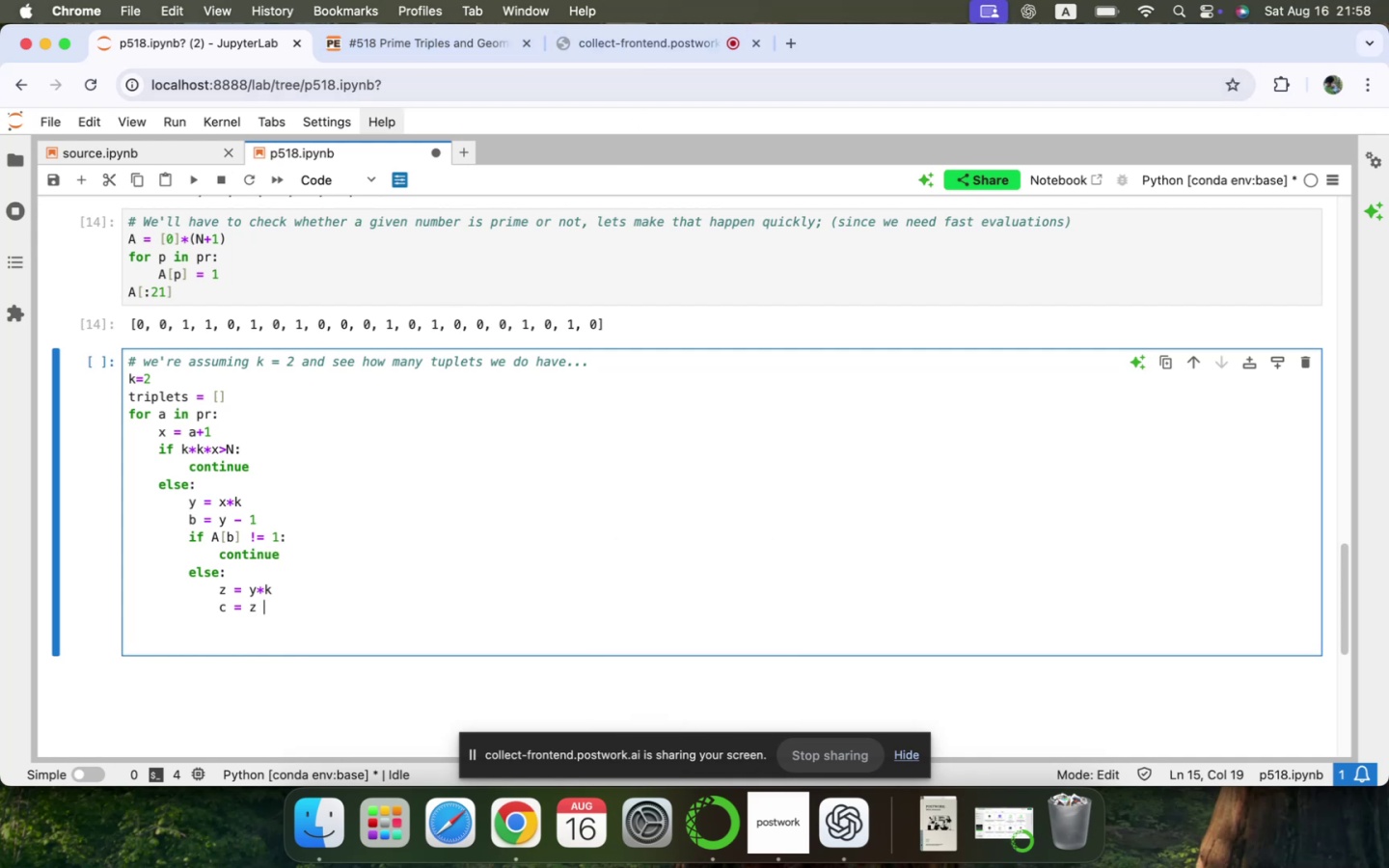 
key(Minus)
 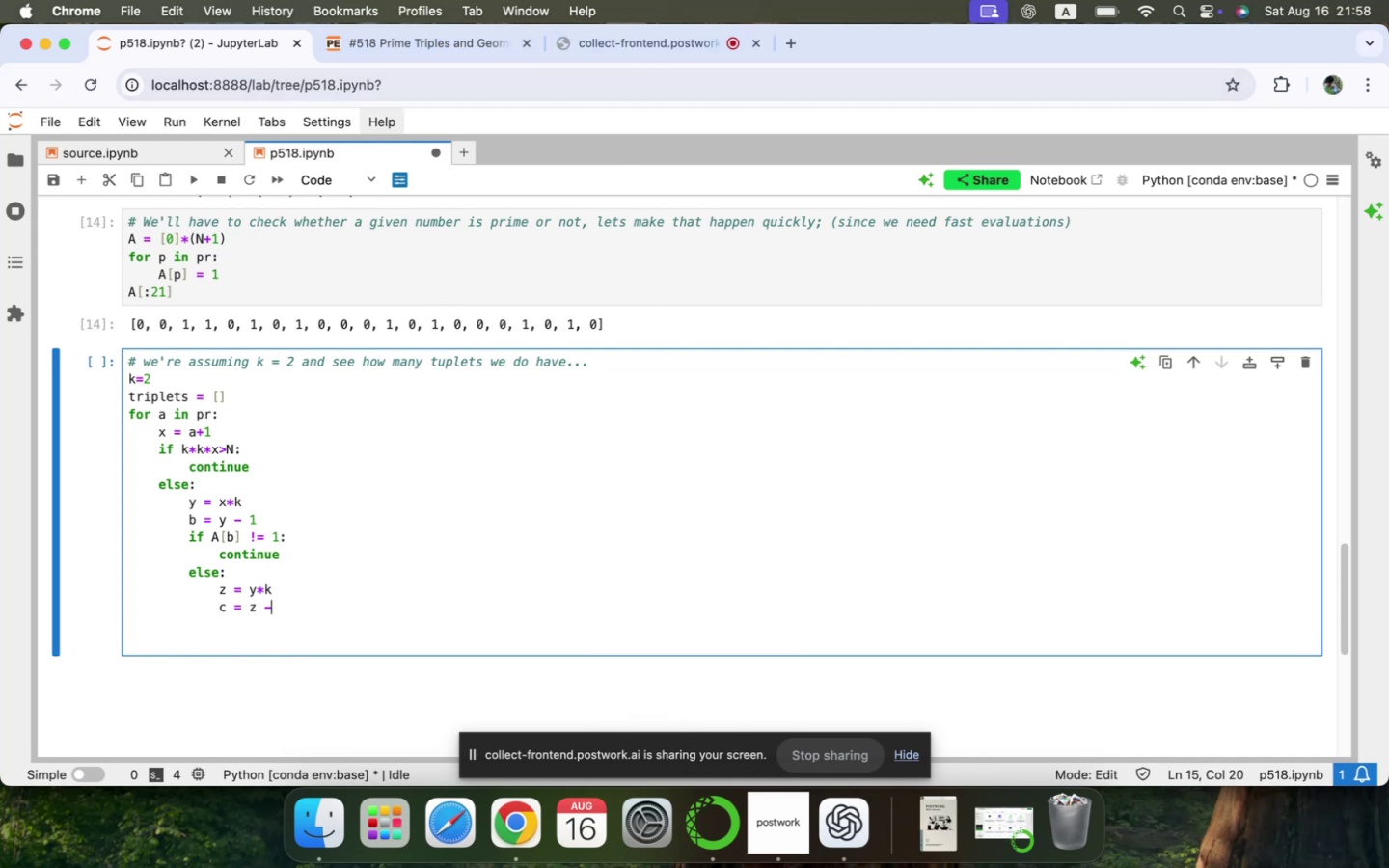 
key(Space)
 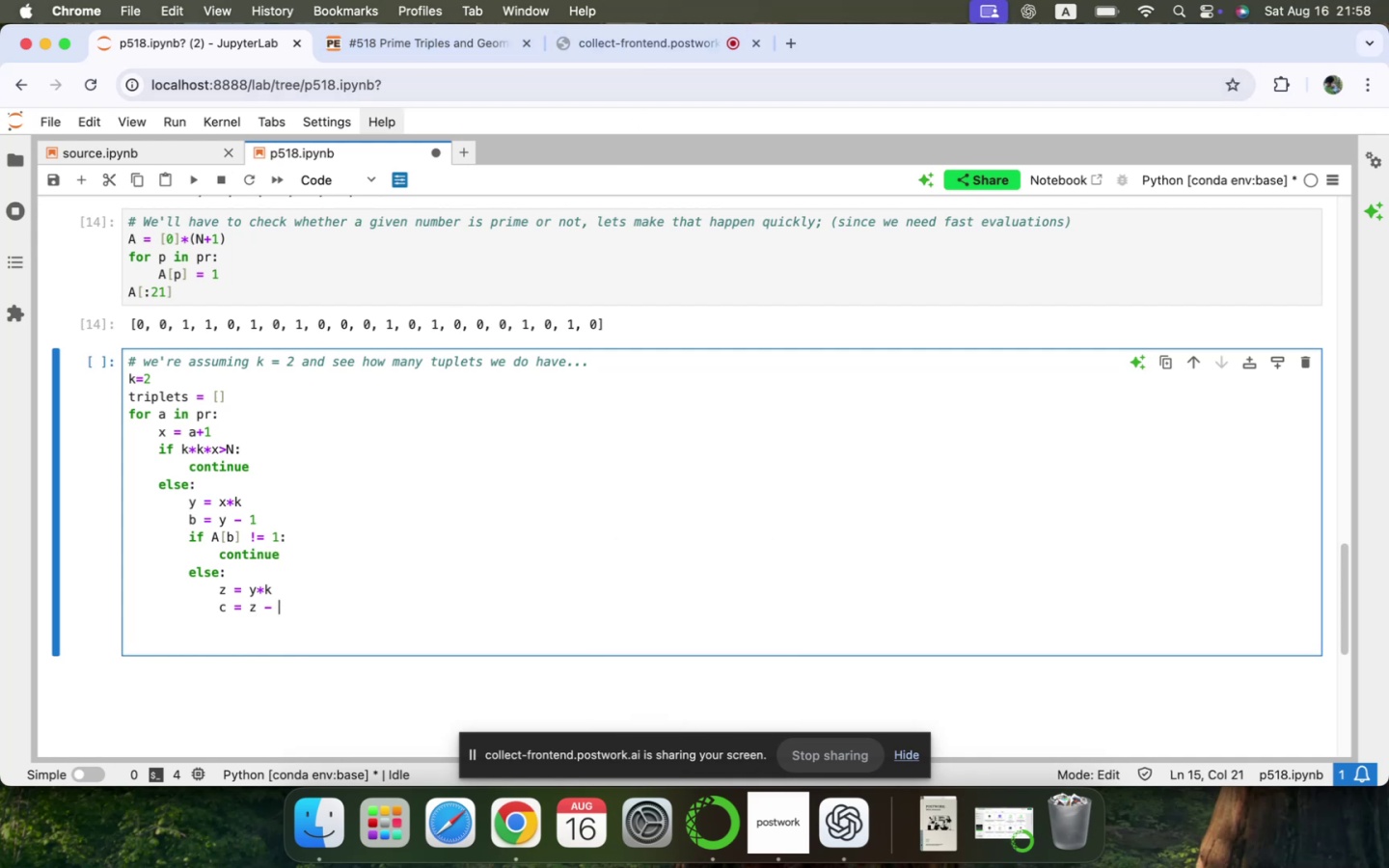 
key(1)
 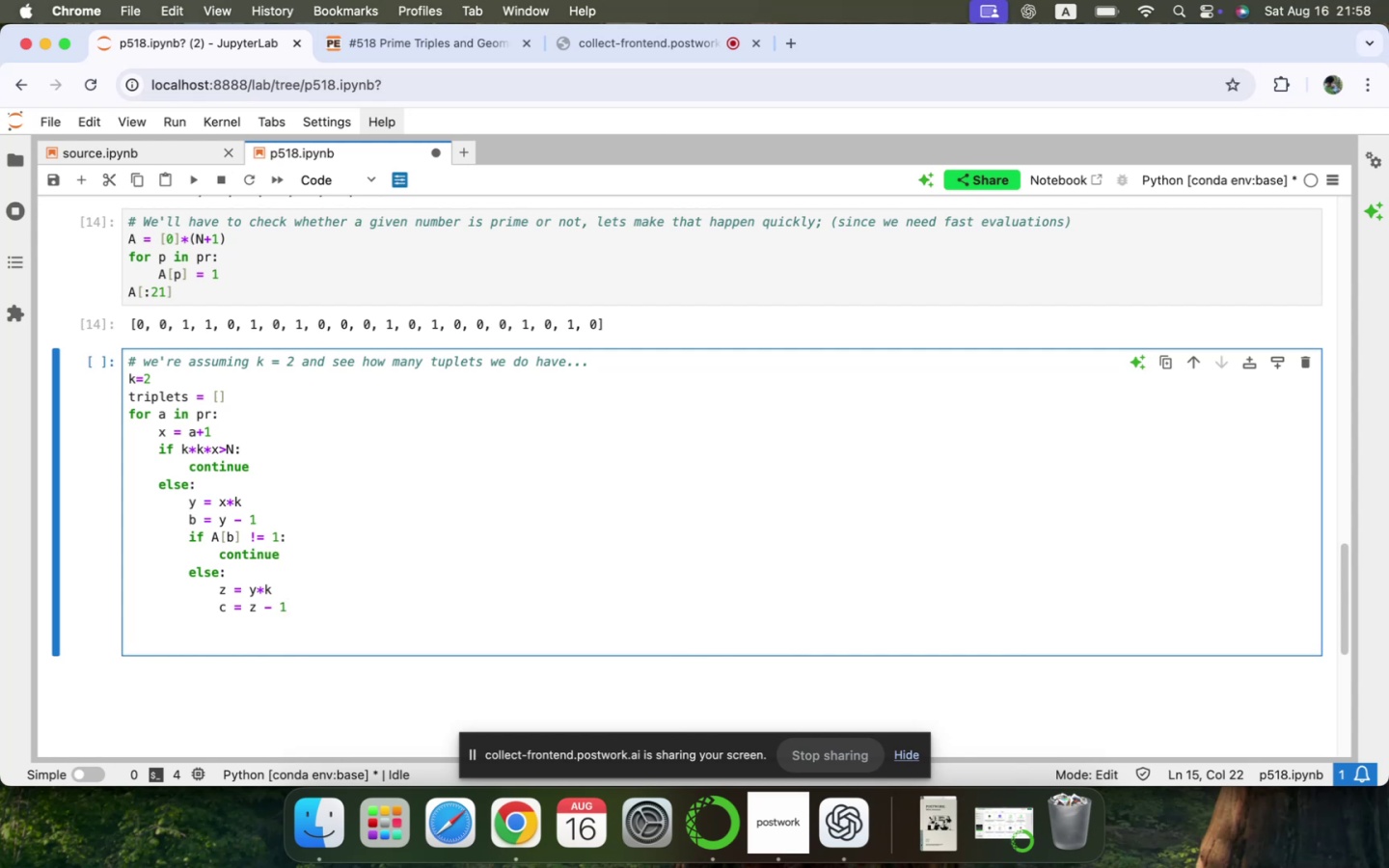 
wait(6.41)
 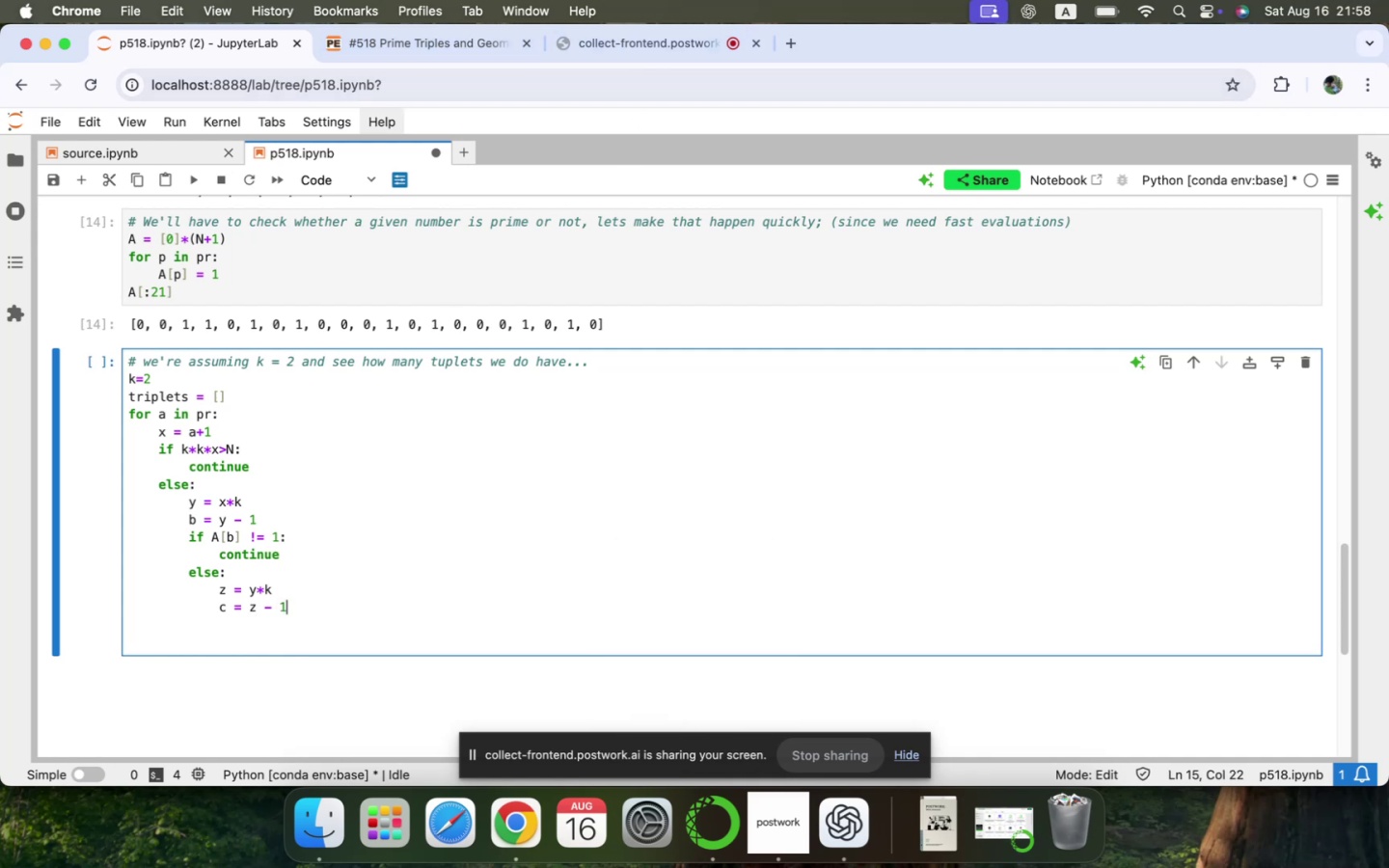 
key(Enter)
 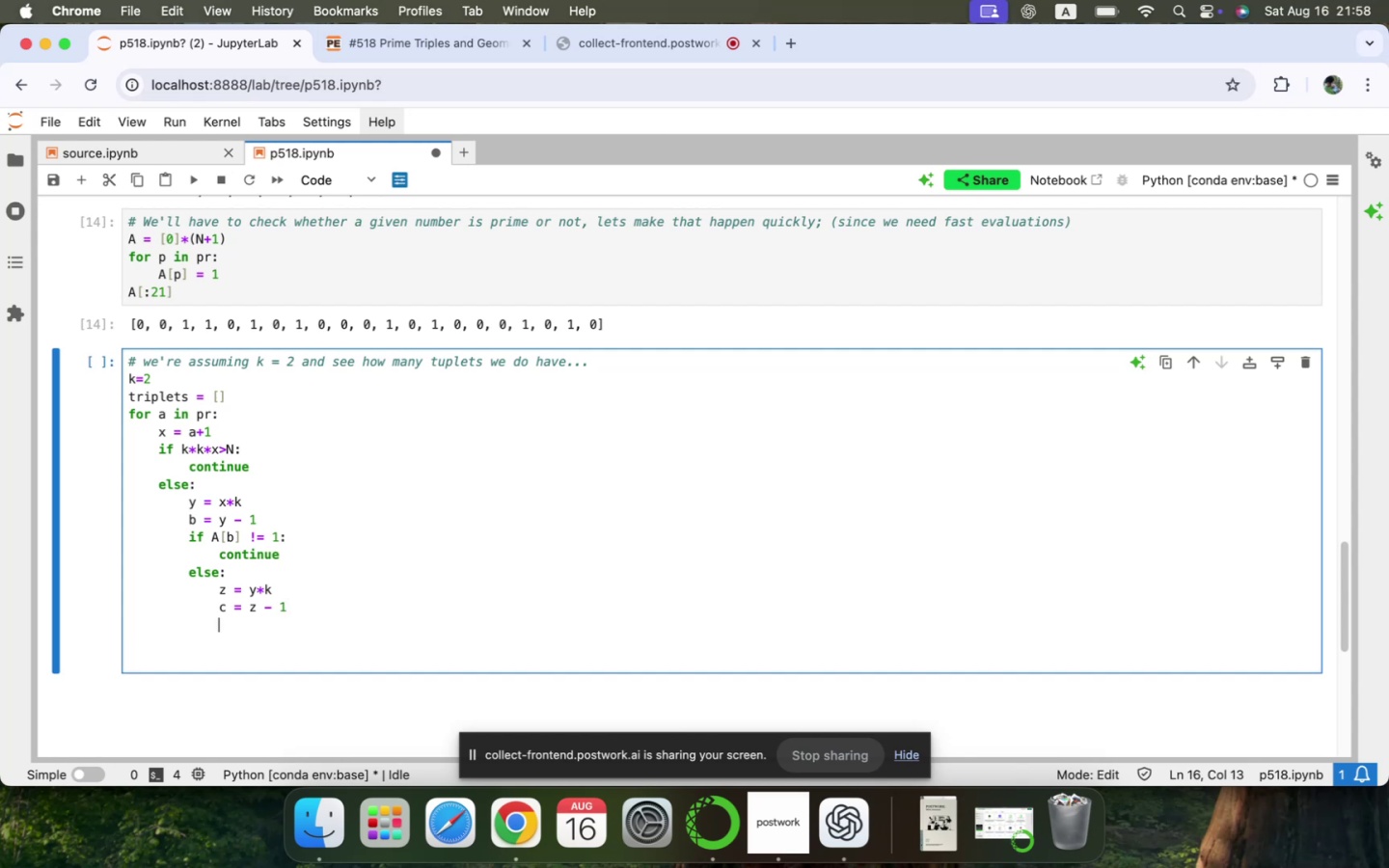 
type(if A)
 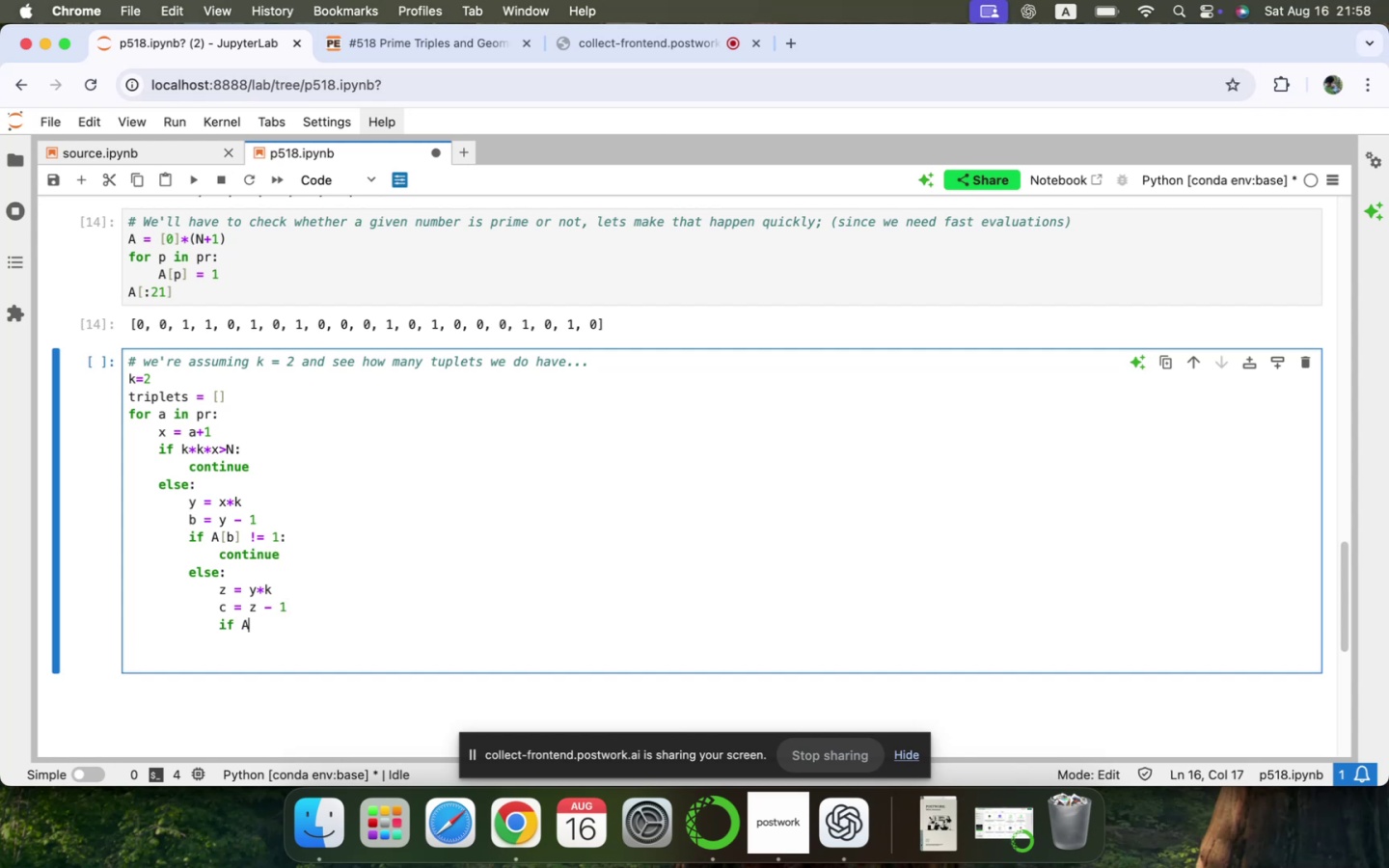 
wait(6.02)
 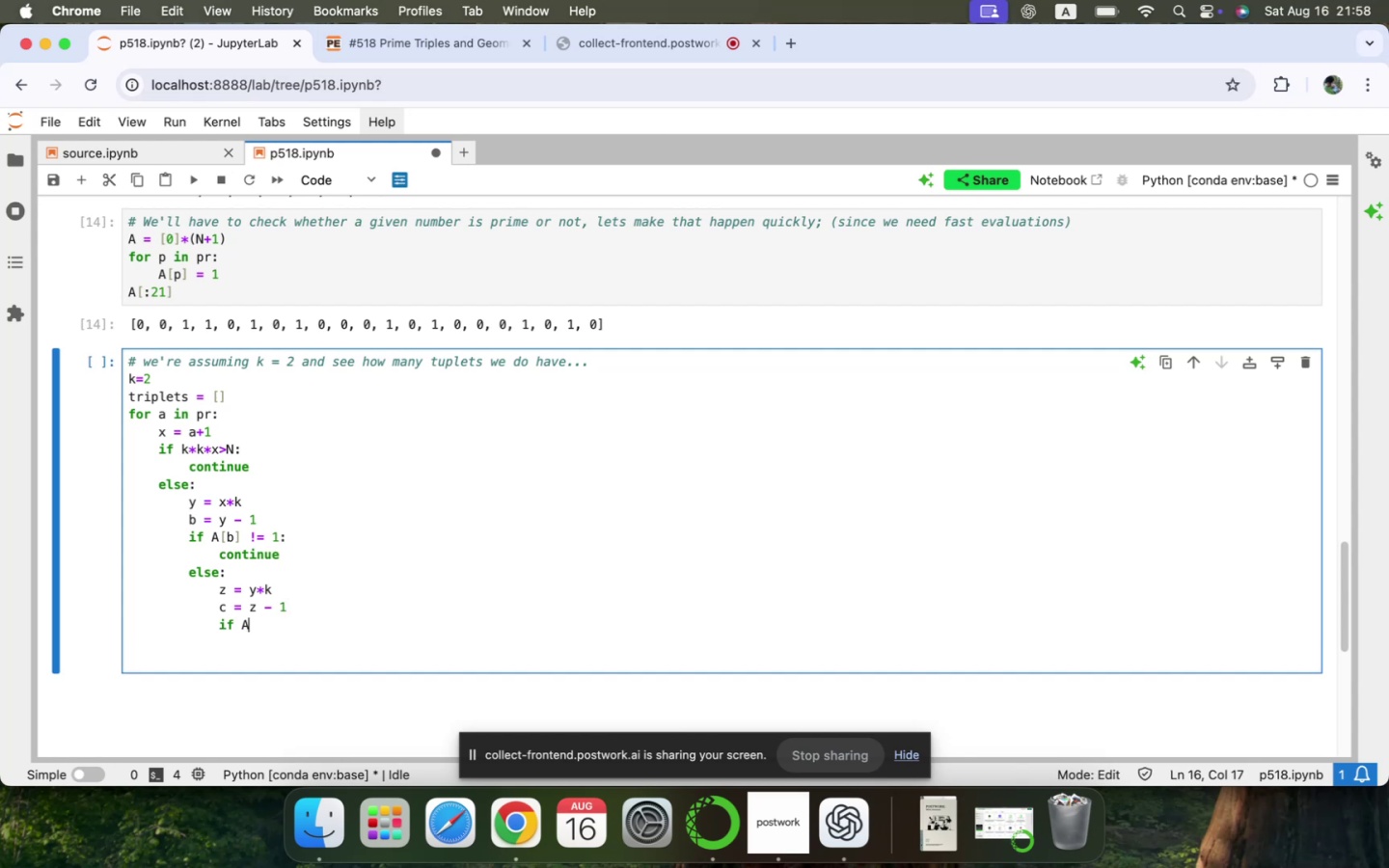 
key(BracketLeft)
 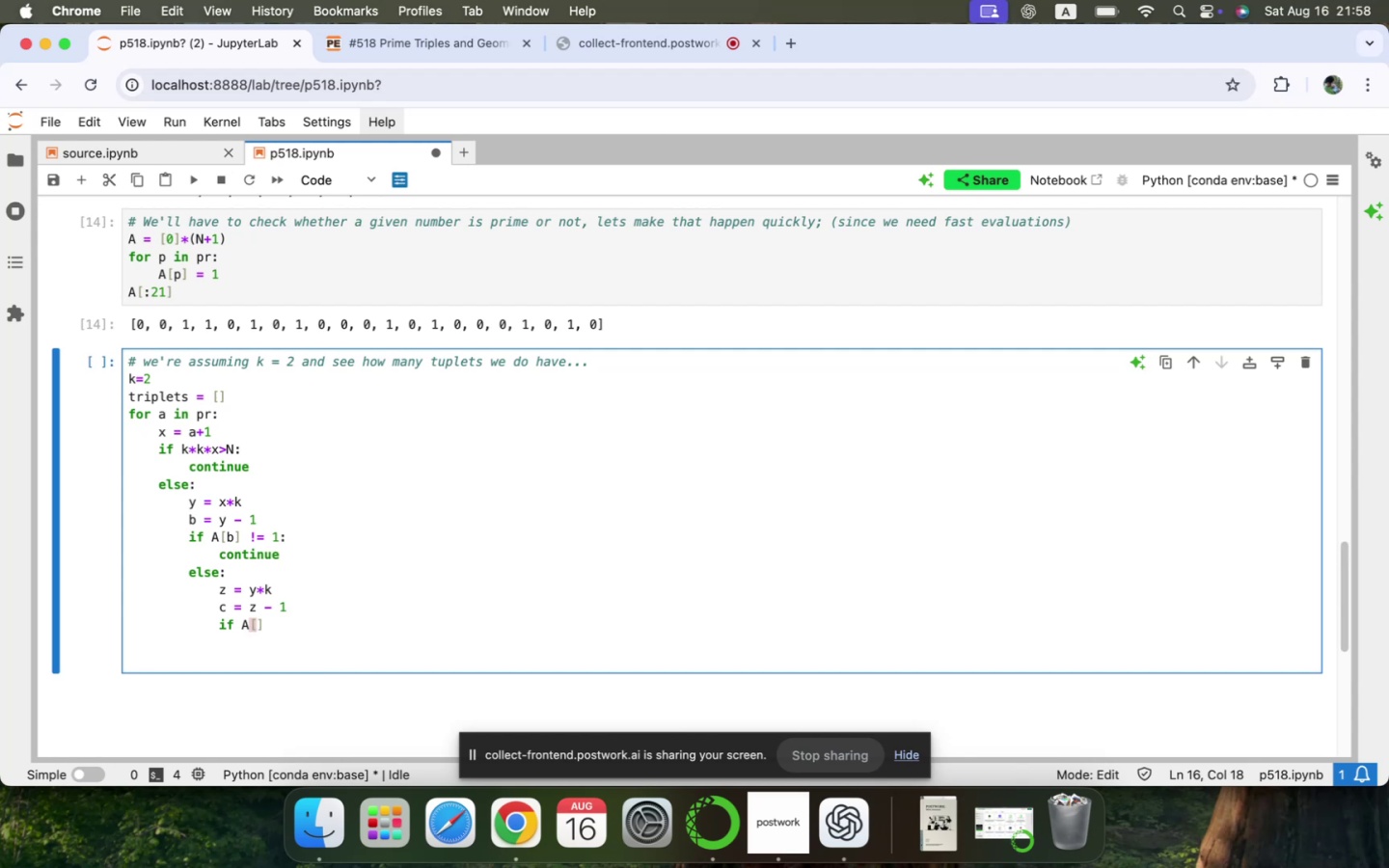 
key(C)
 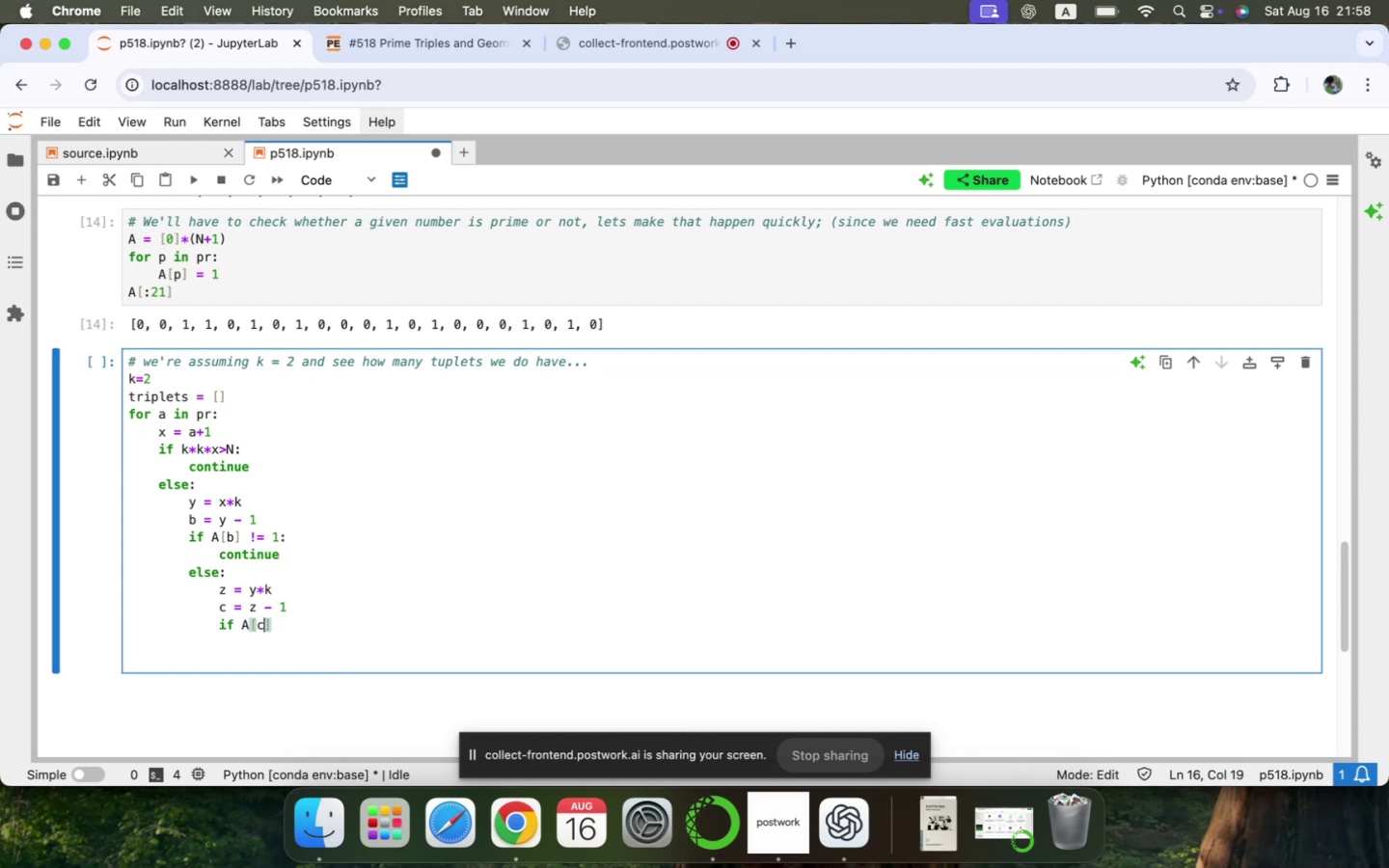 
key(ArrowRight)
 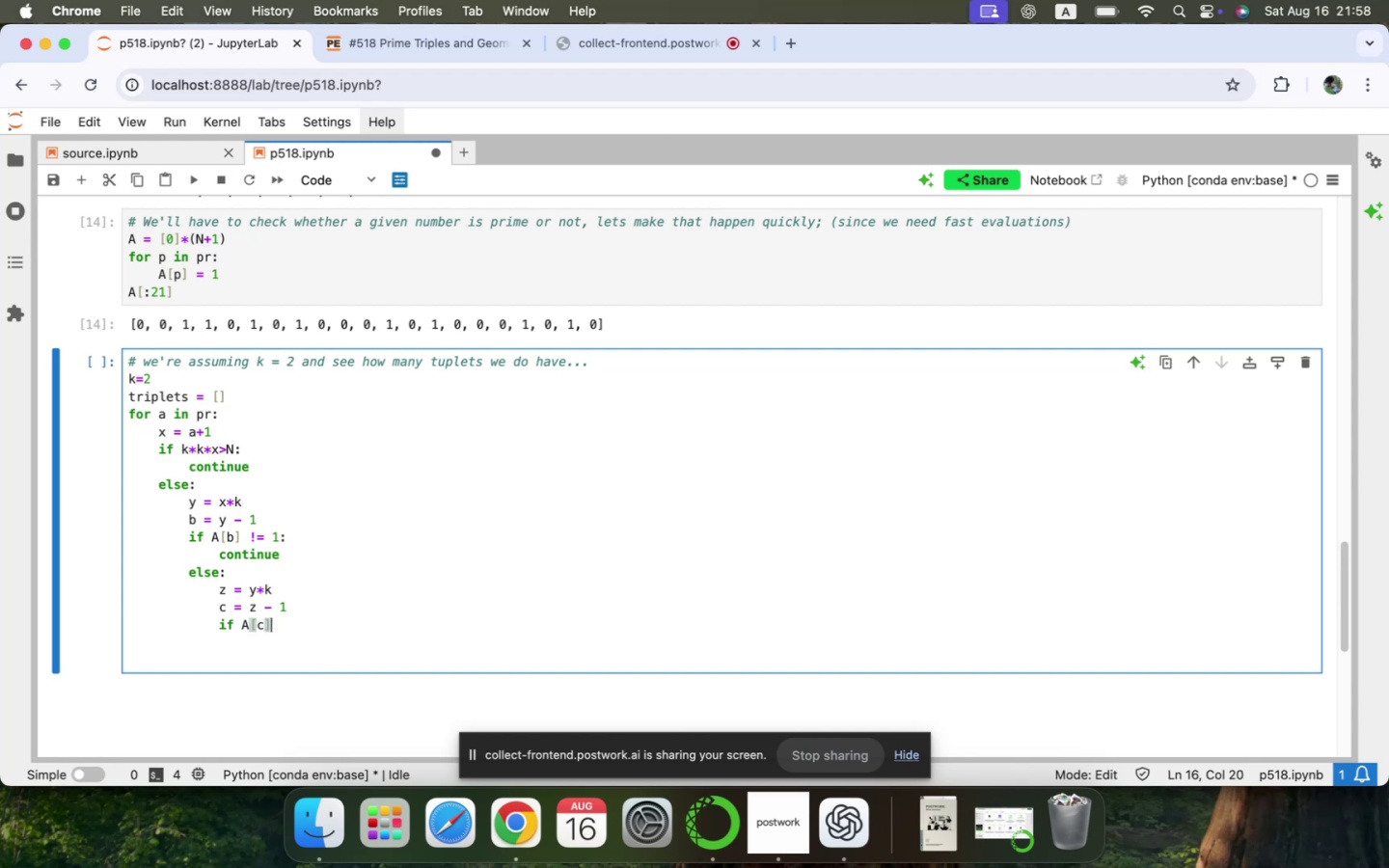 
key(Space)
 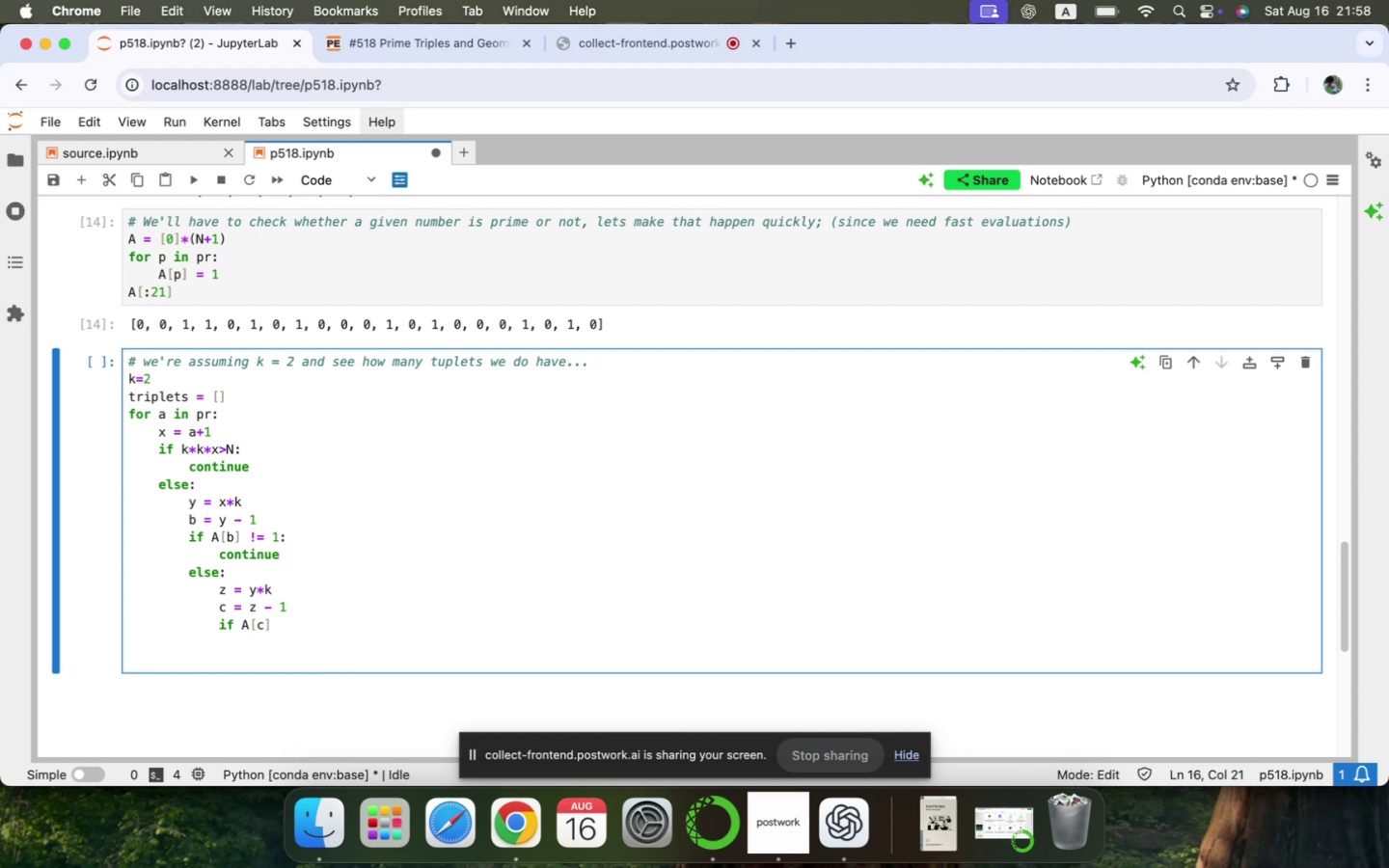 
key(Shift+1)
 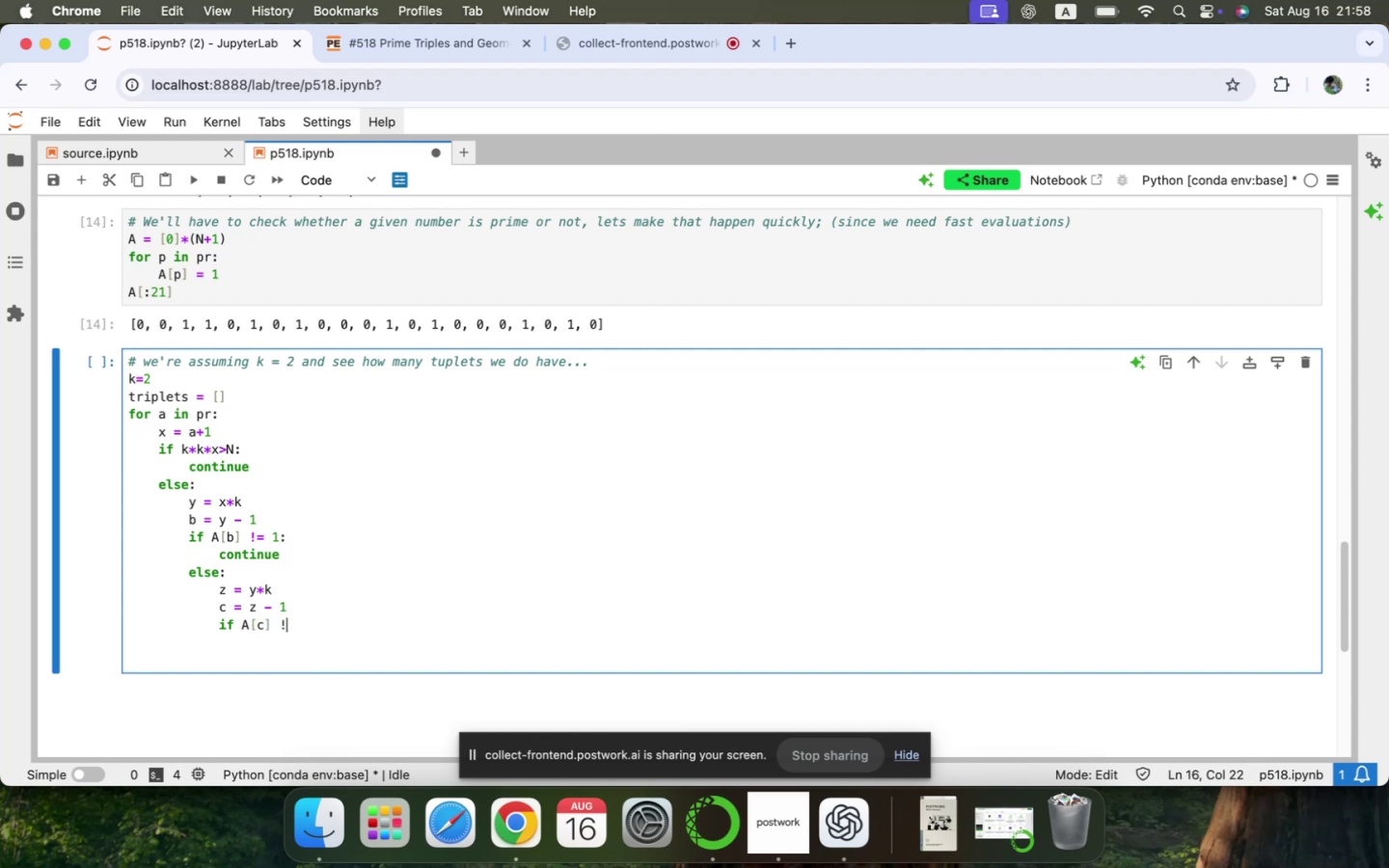 
key(Equal)
 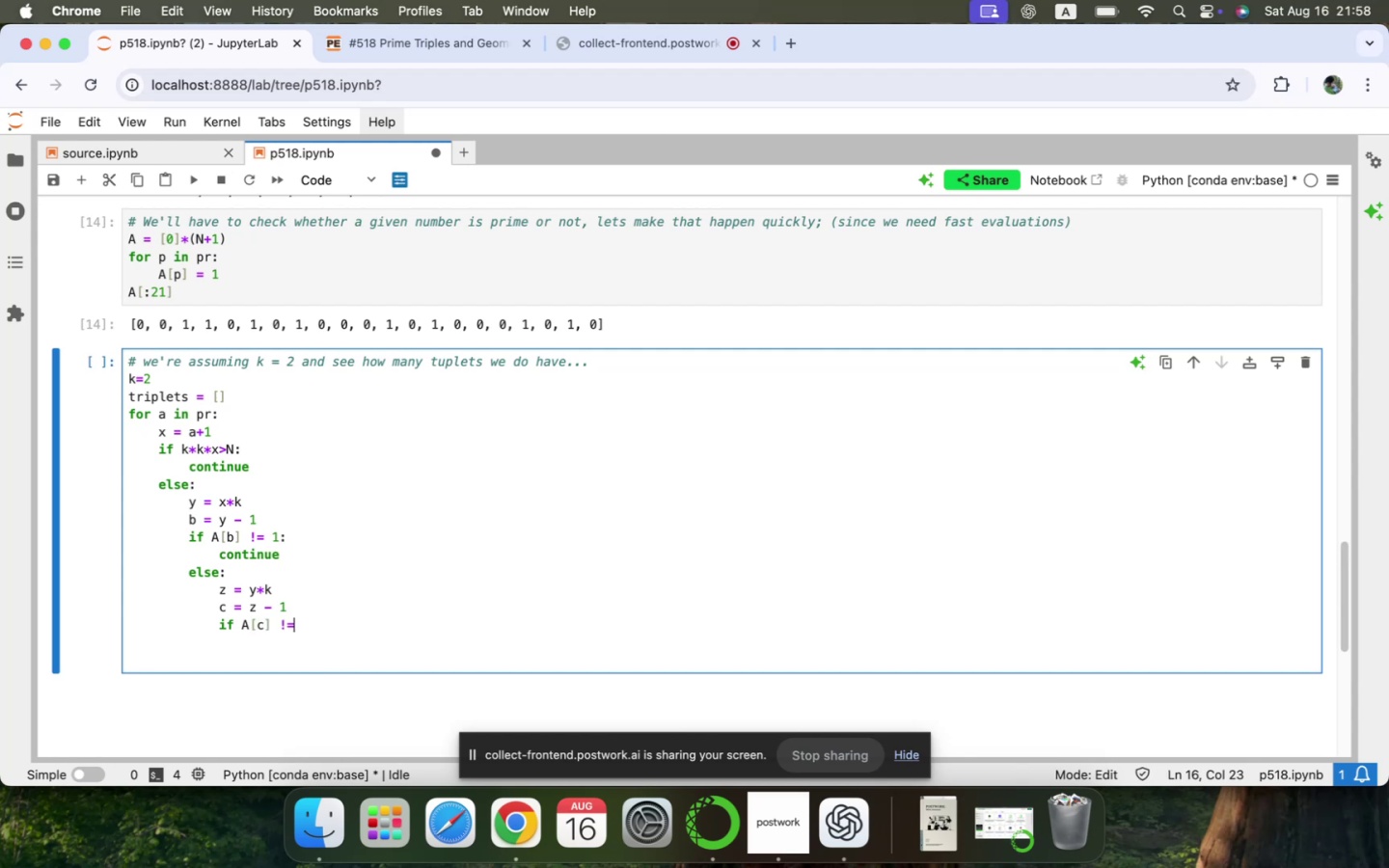 
key(Space)
 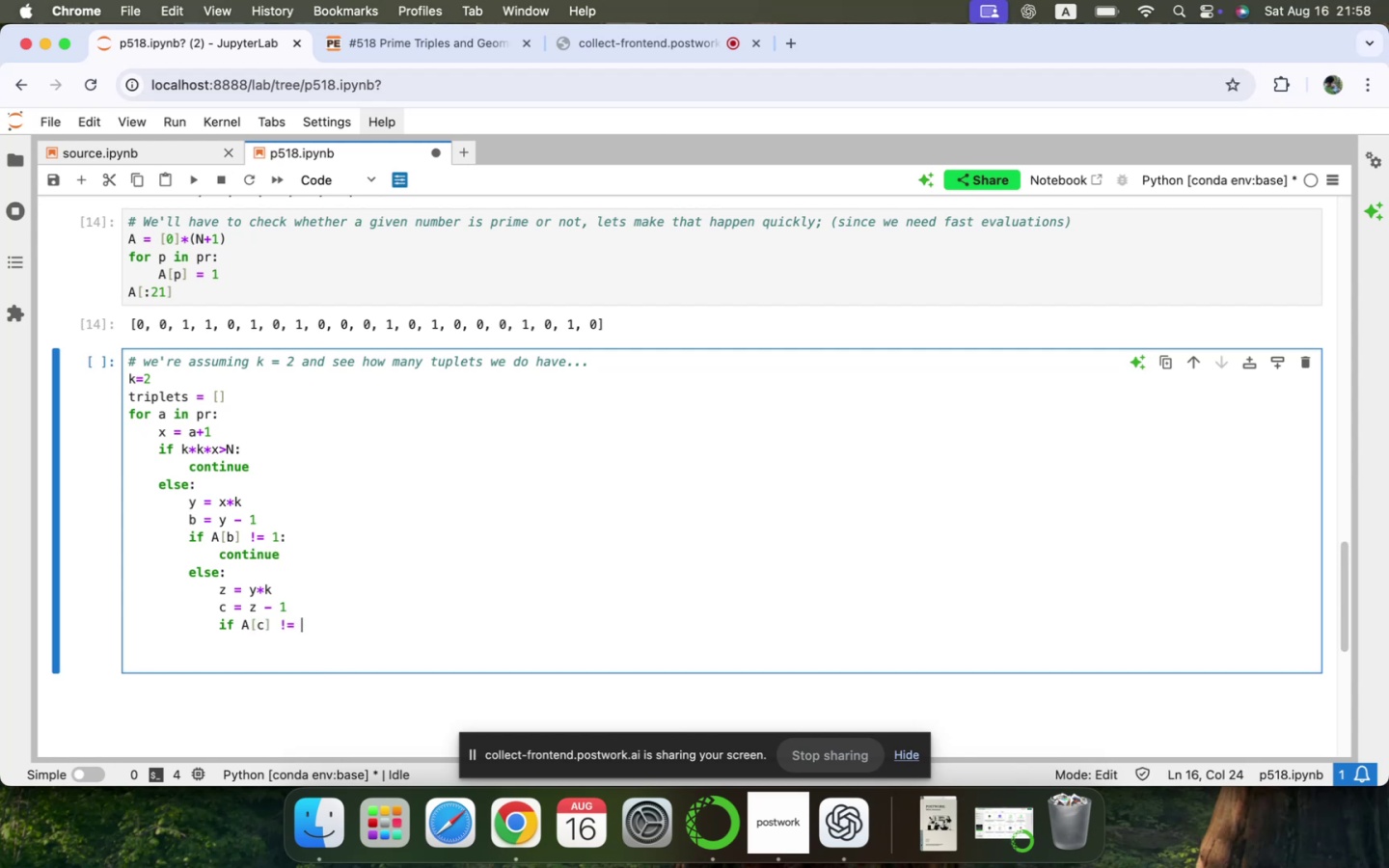 
key(1)
 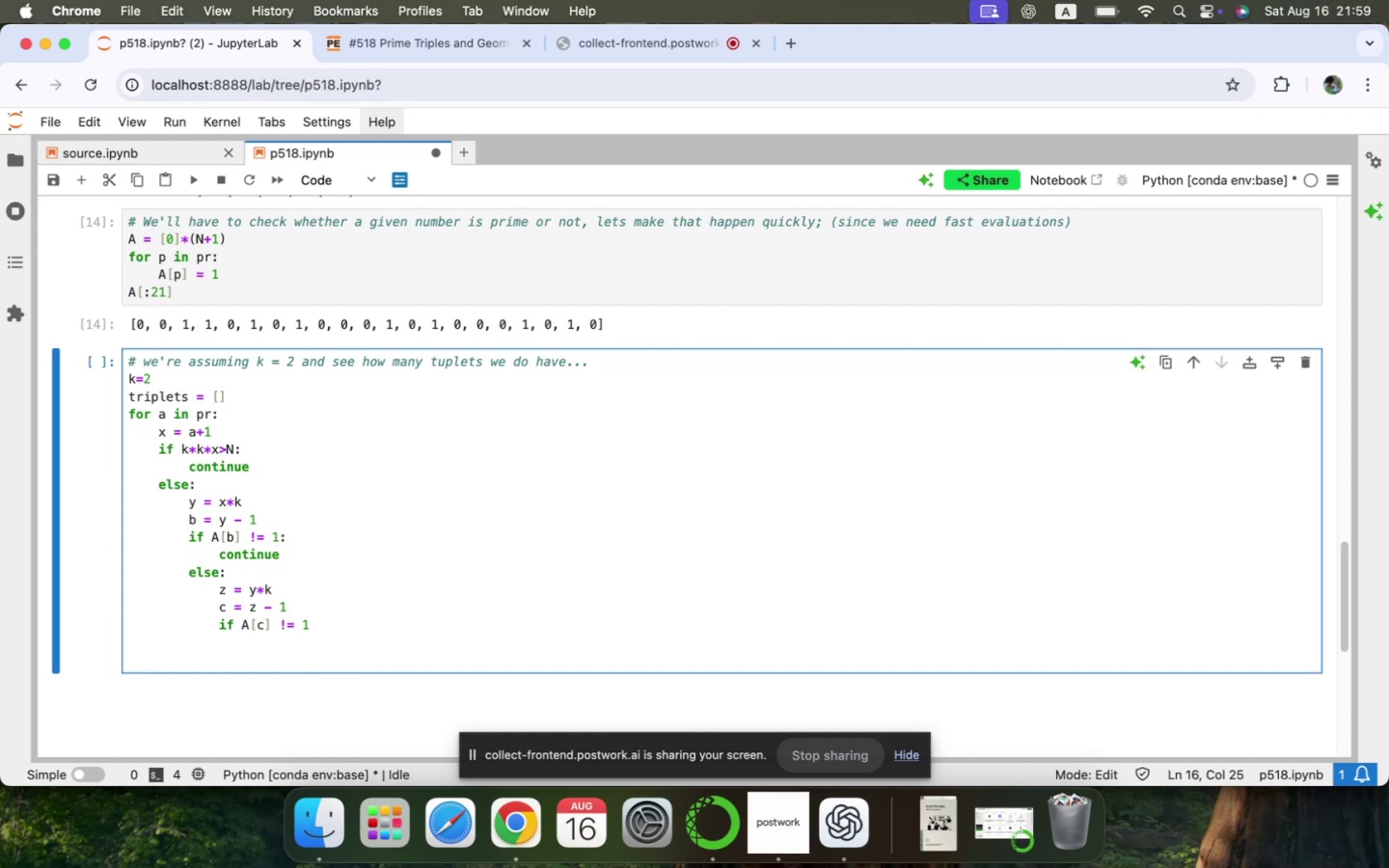 
key(Shift+Semicolon)
 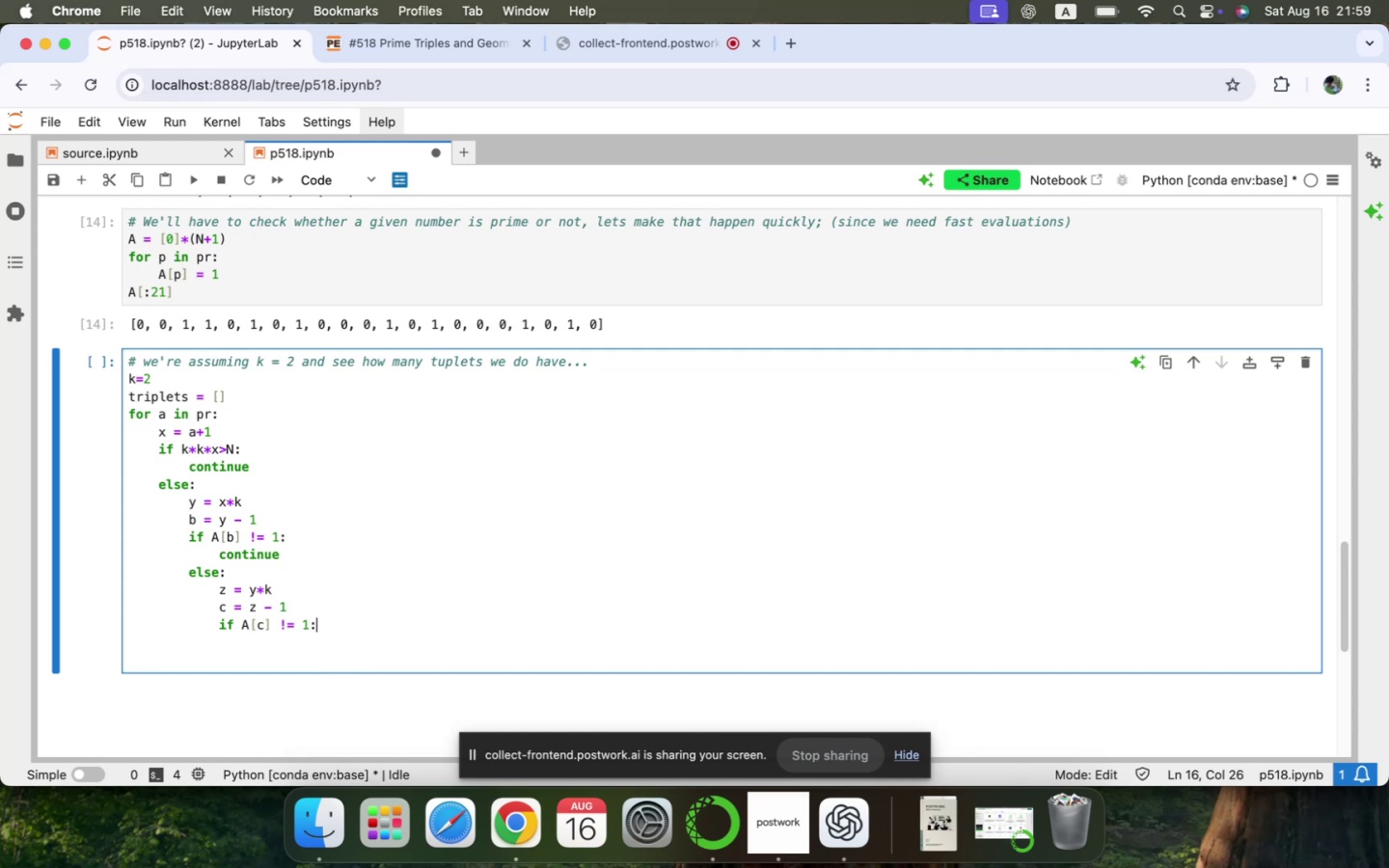 
key(Enter)
 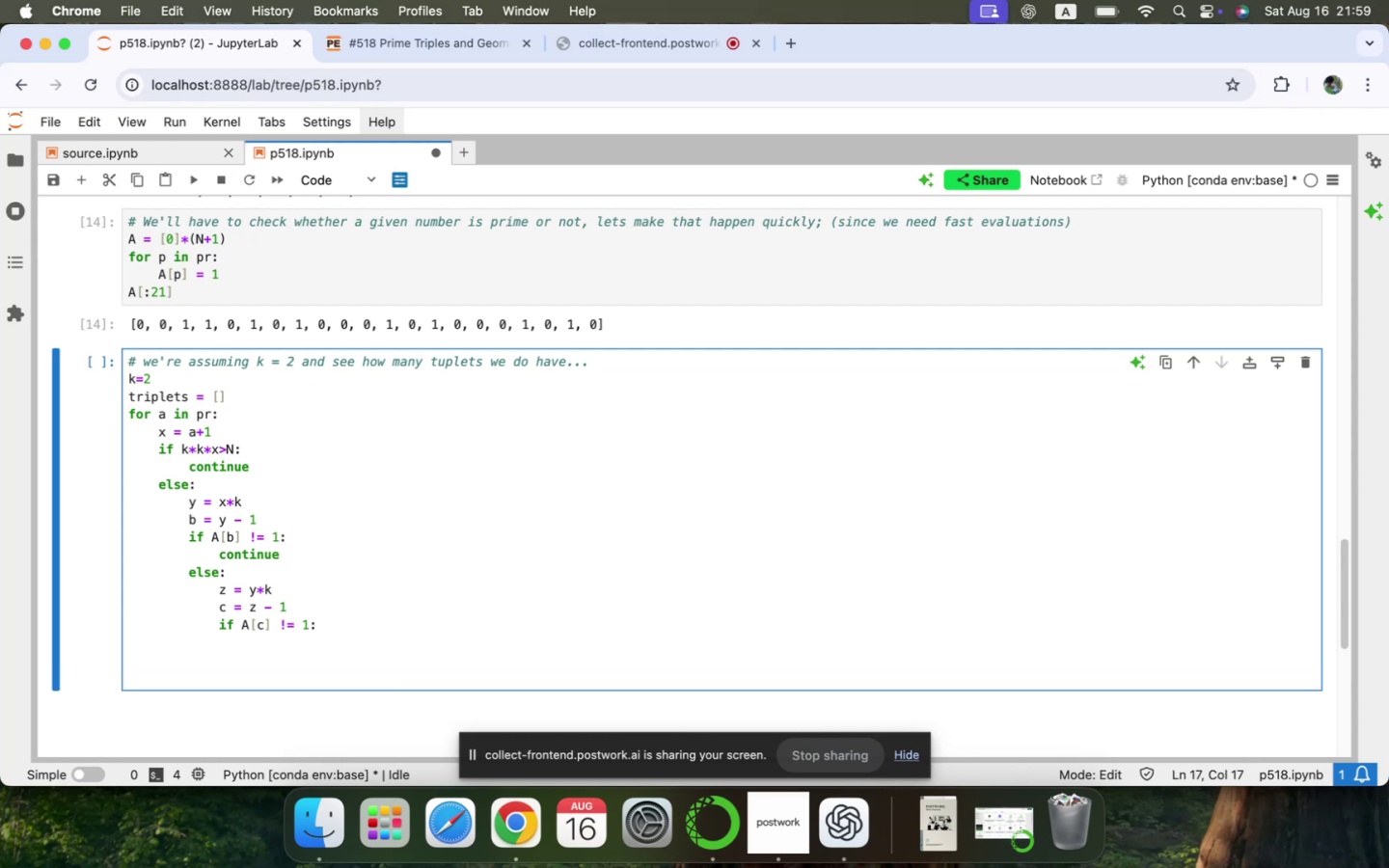 
type(continue)
 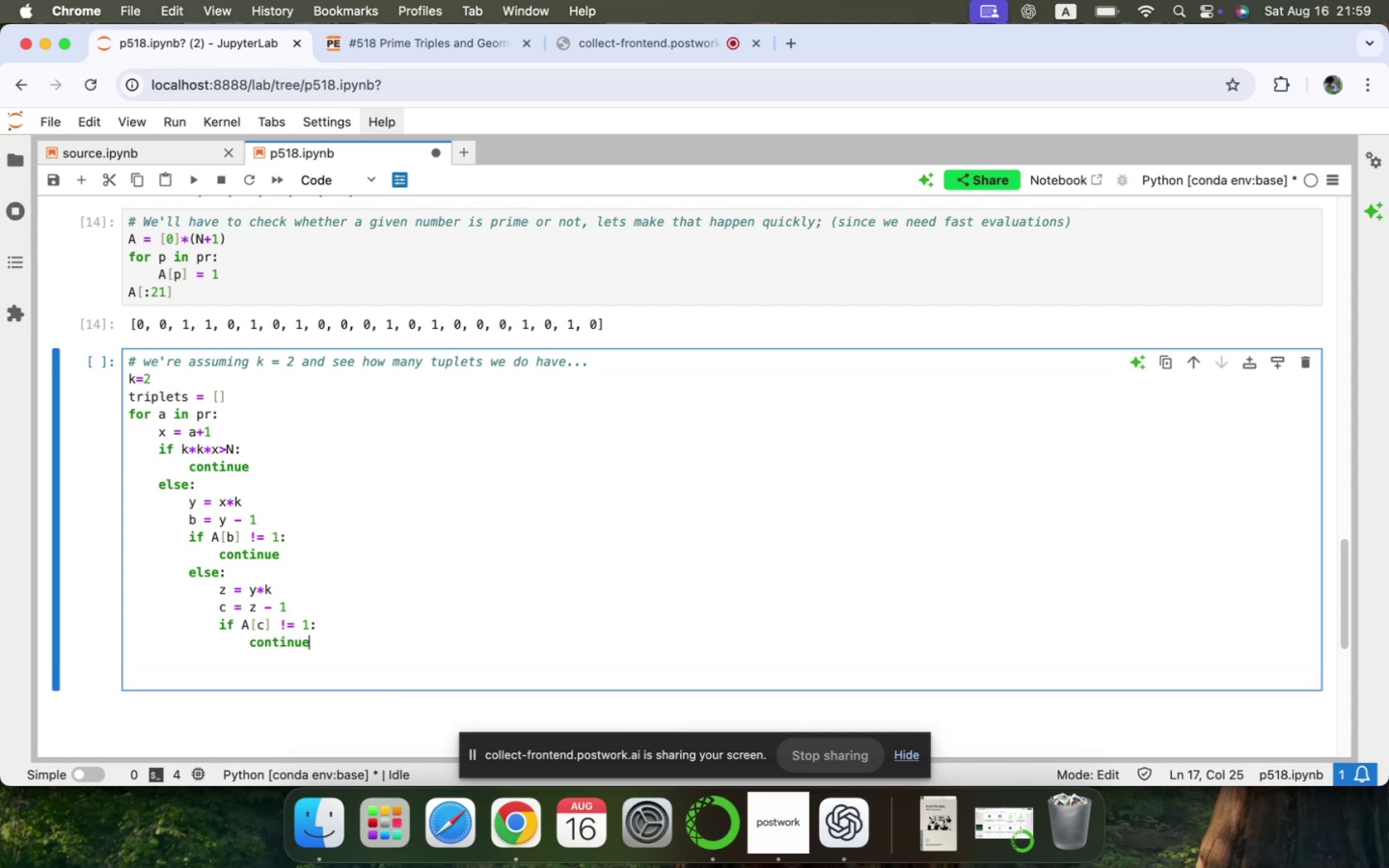 
key(Enter)
 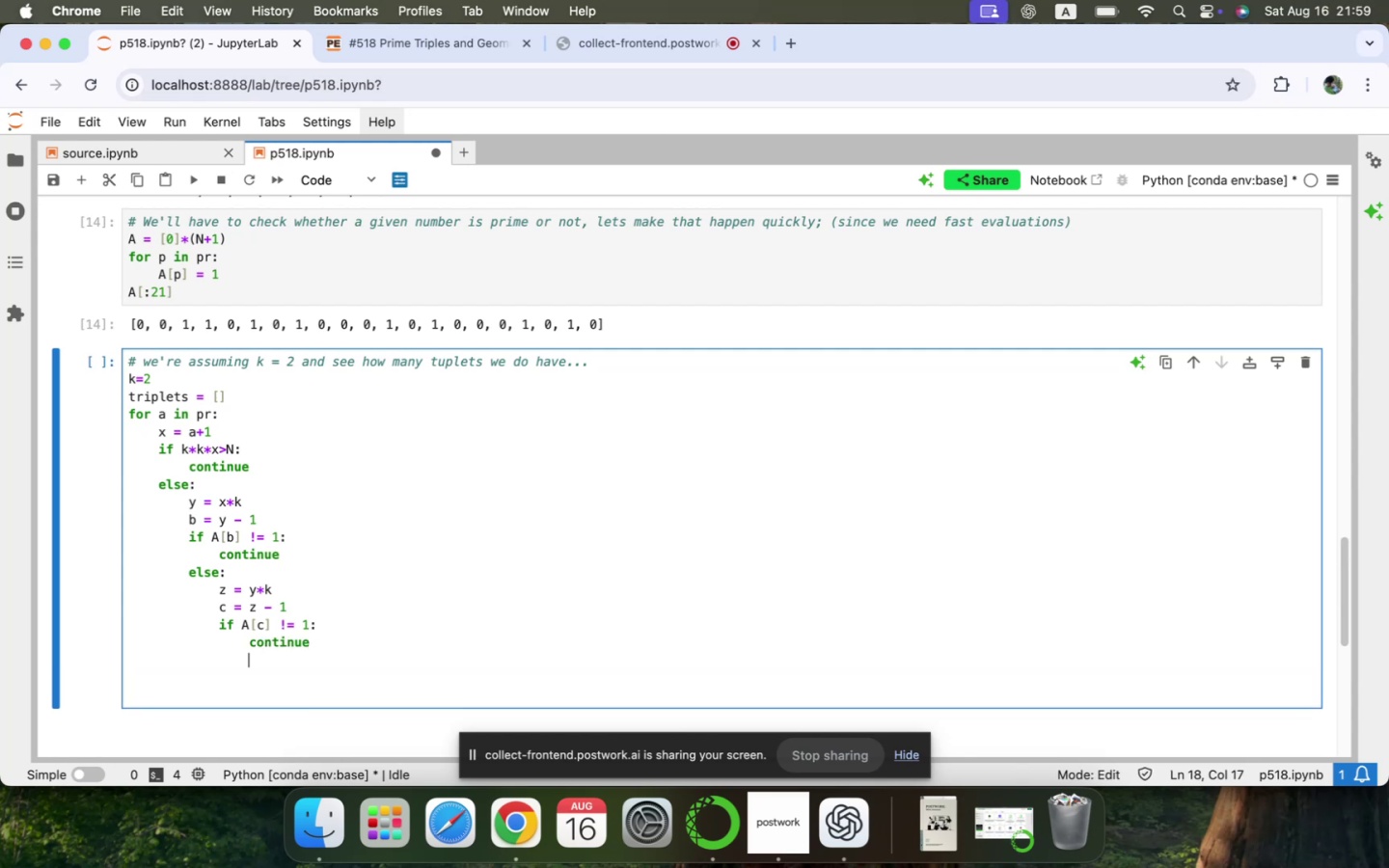 
key(Backspace)
type(else)
 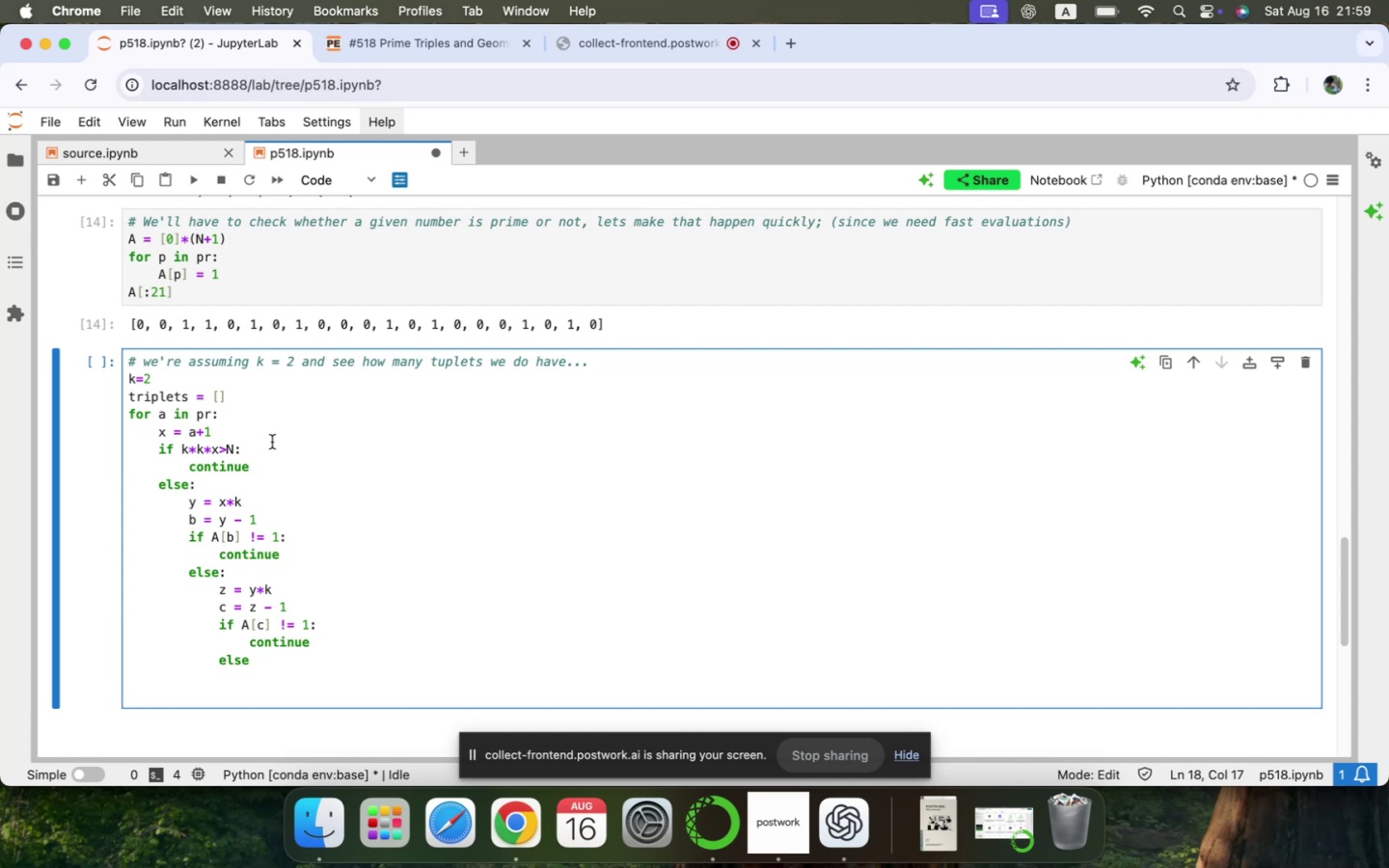 
double_click([236, 467])
 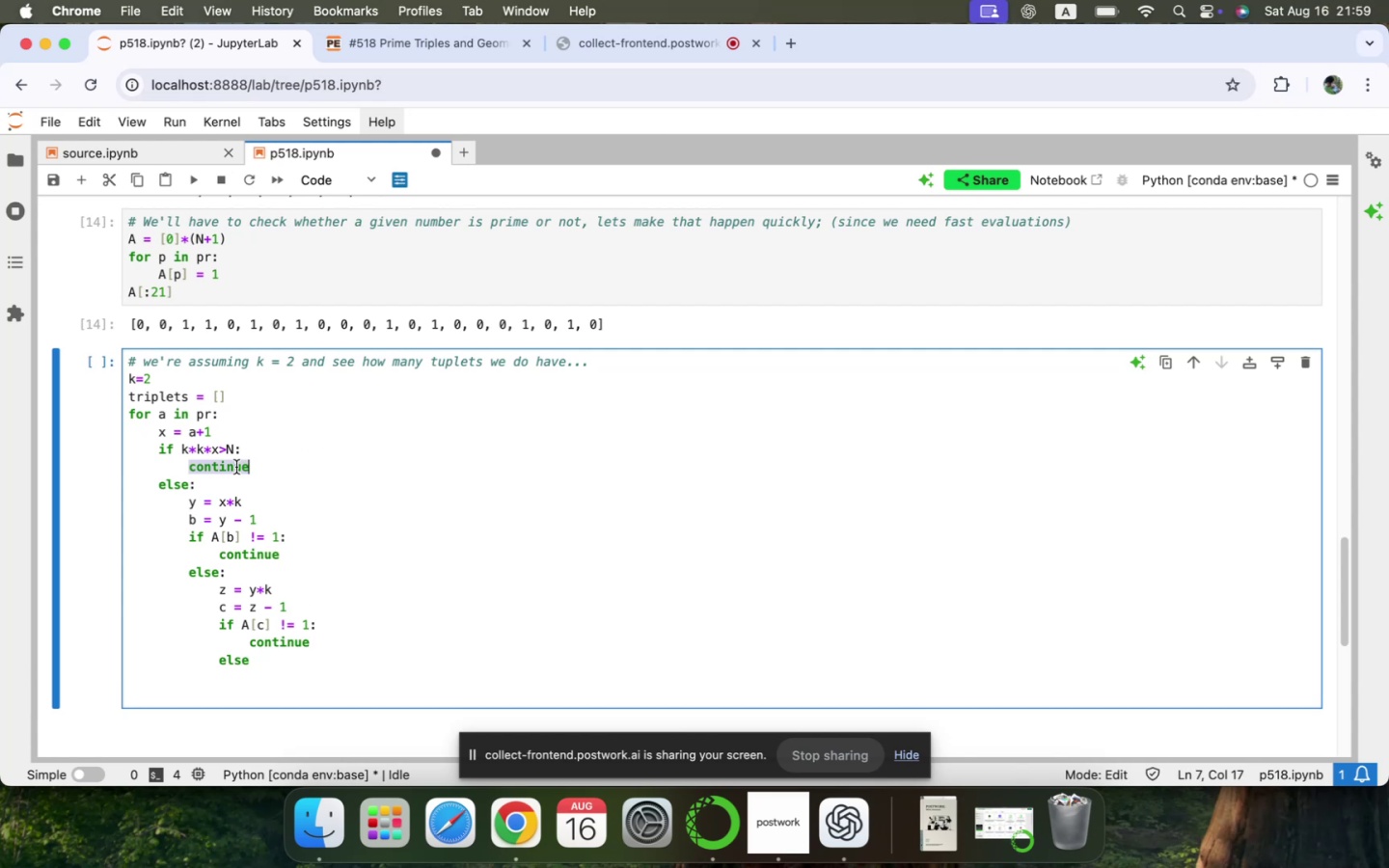 
type(break)
 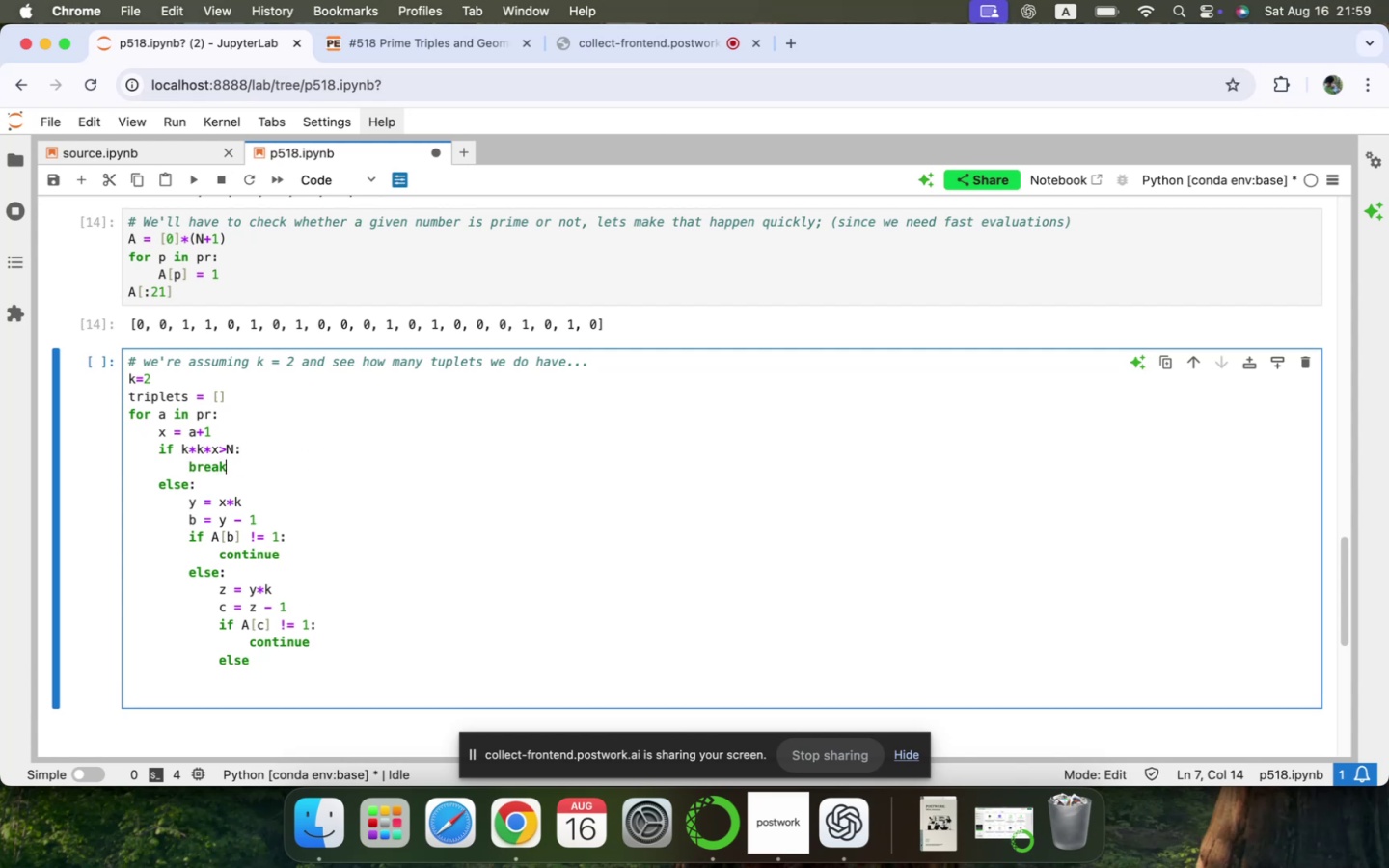 
key(ArrowRight)
 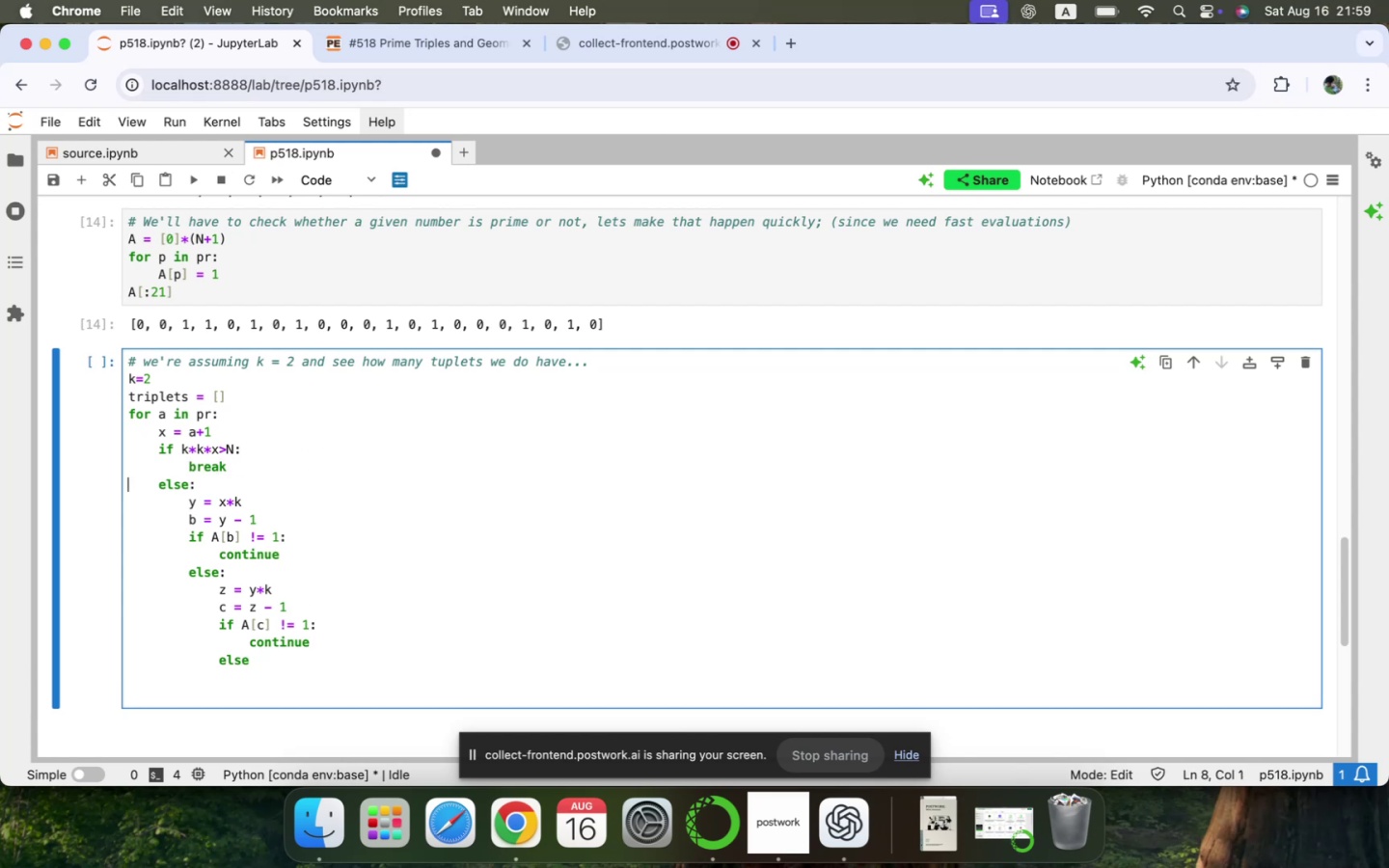 
key(ArrowDown)
 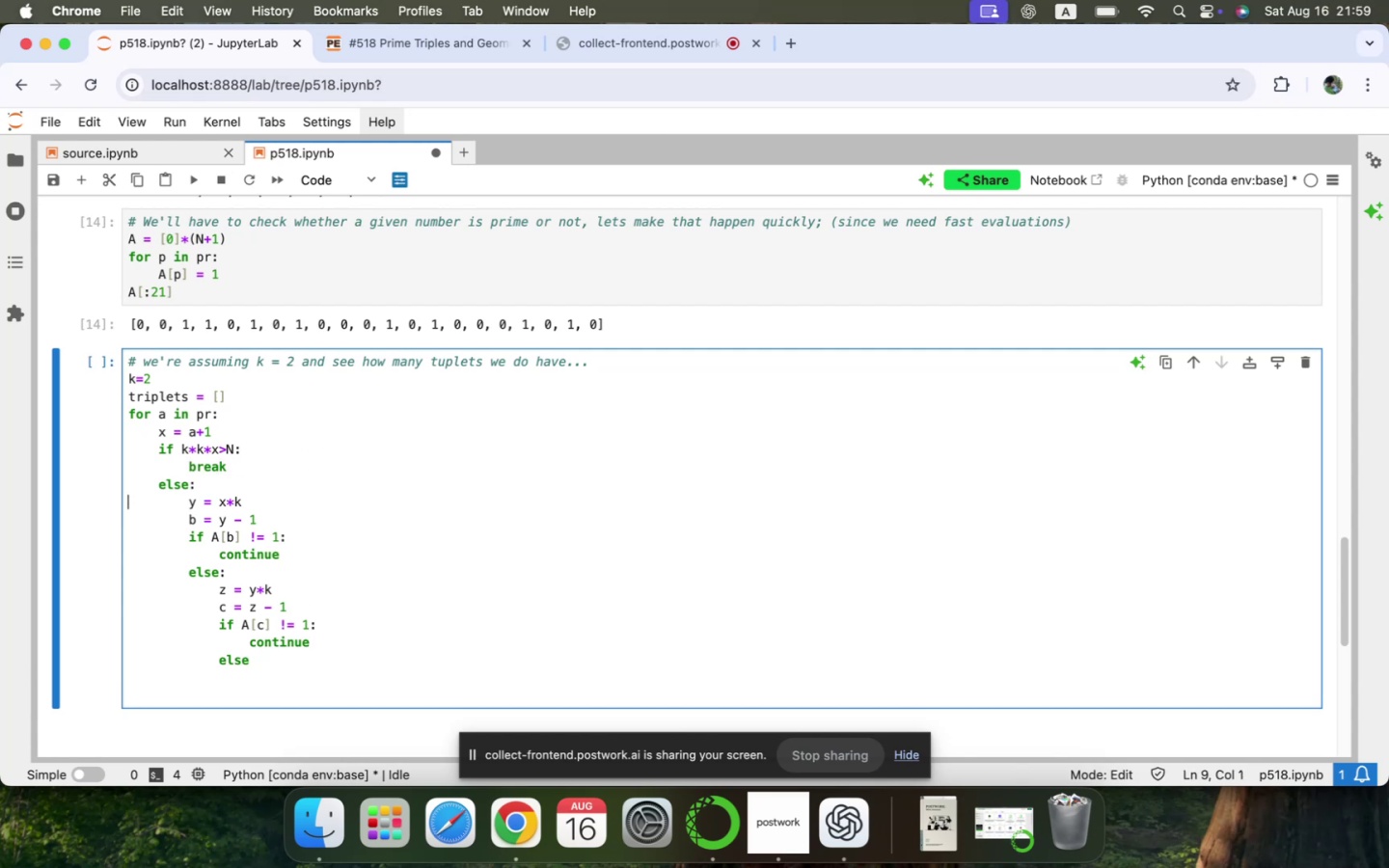 
hold_key(key=ArrowDown, duration=0.81)
 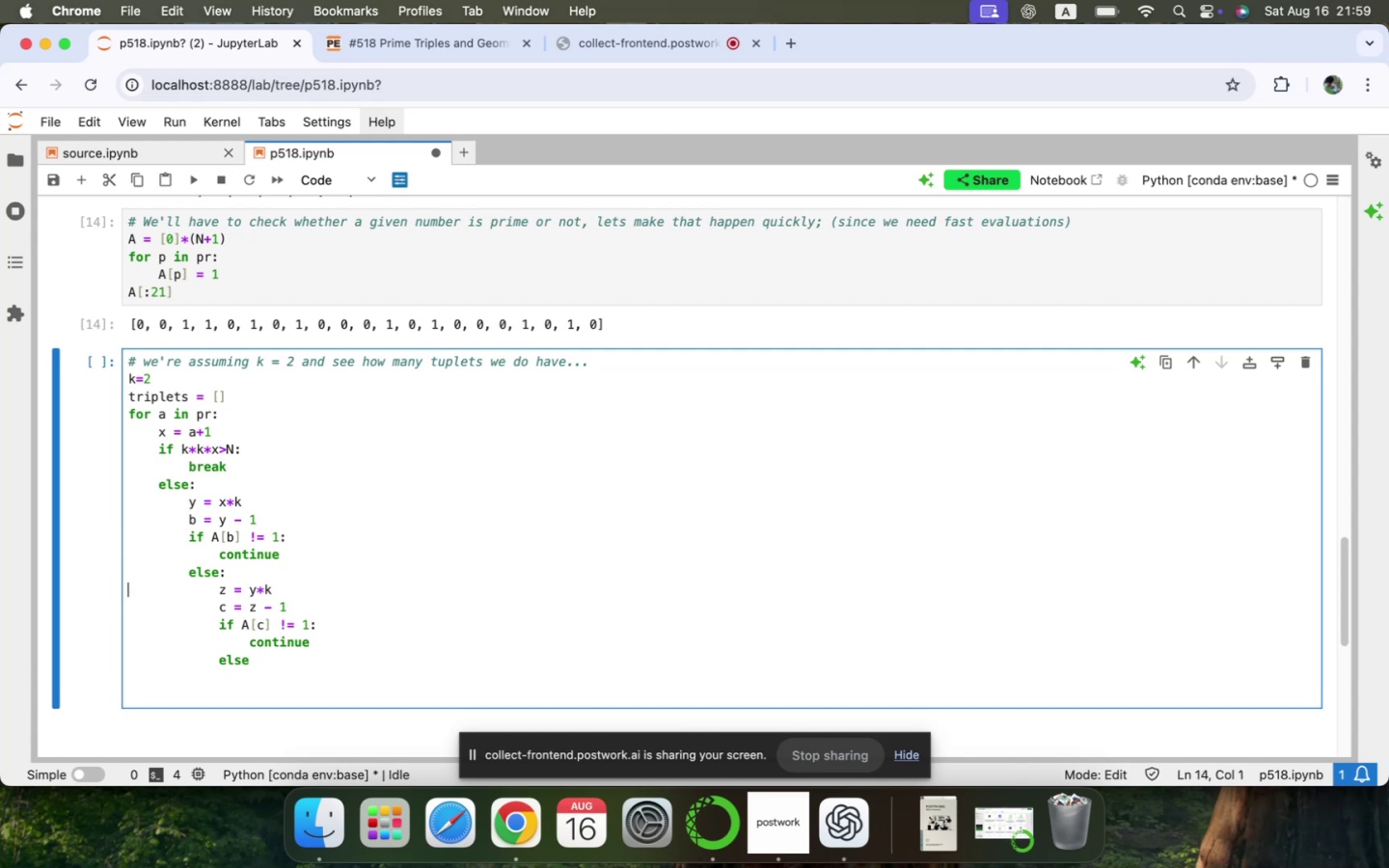 
key(ArrowDown)
 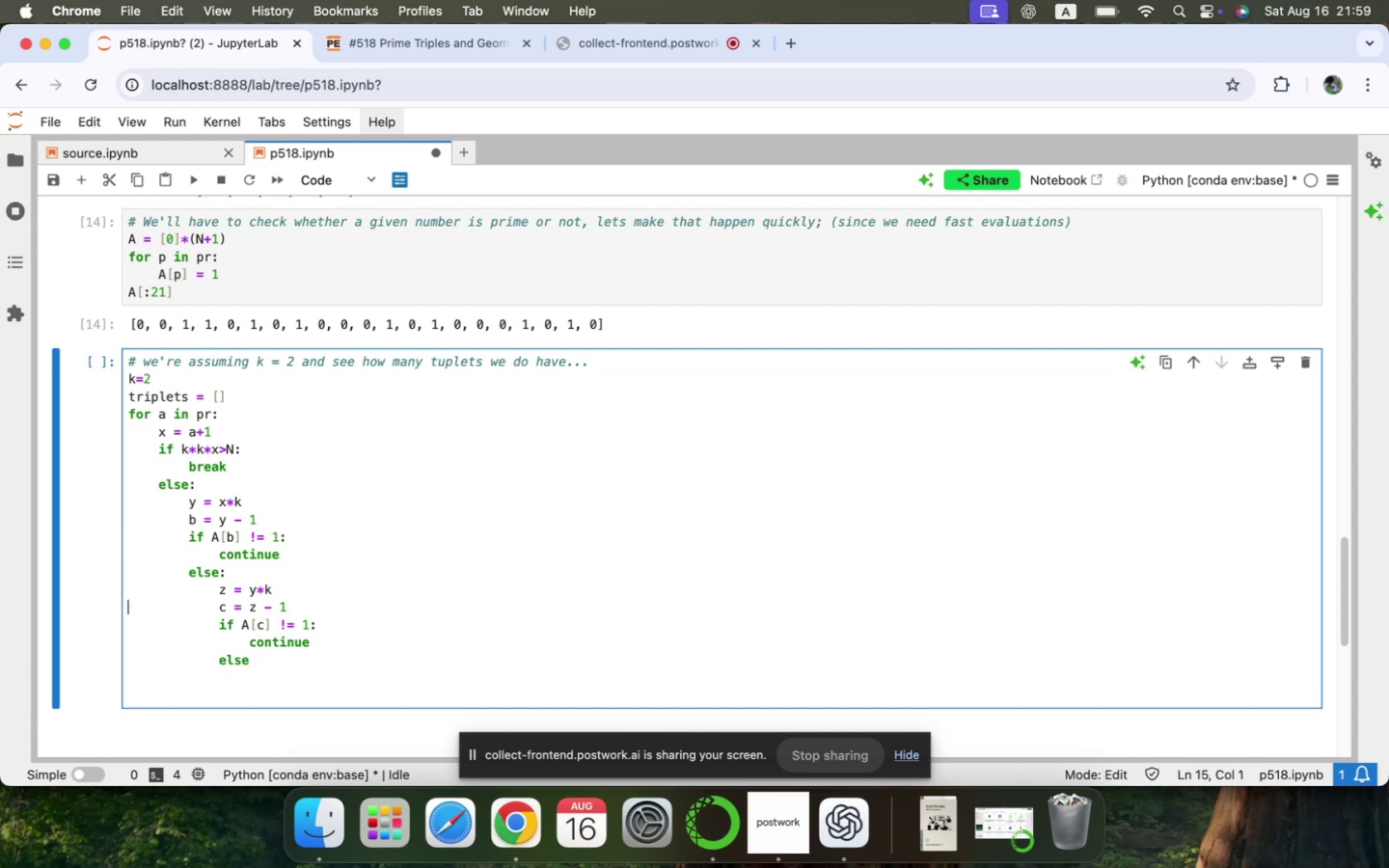 
key(ArrowDown)
 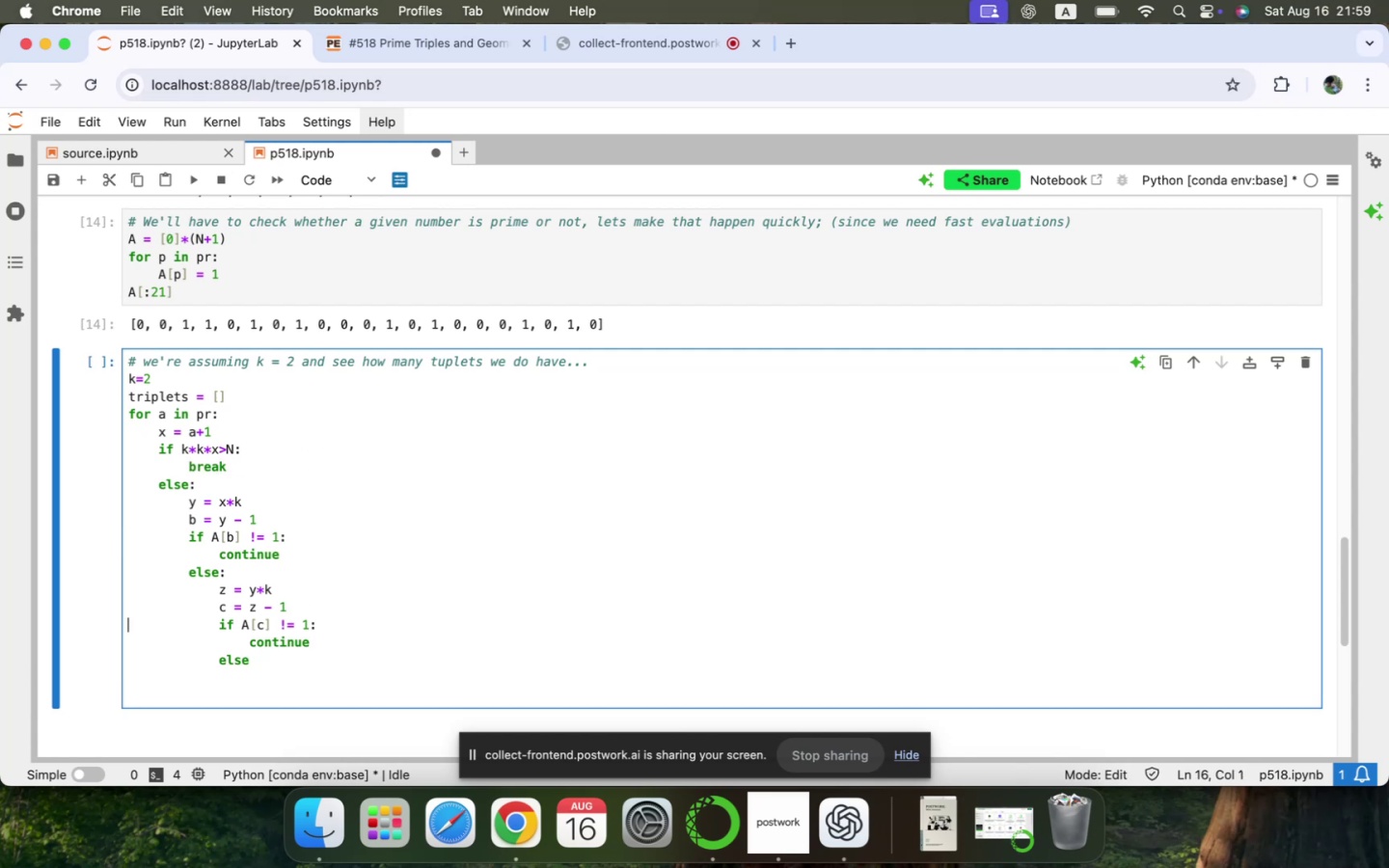 
key(ArrowDown)
 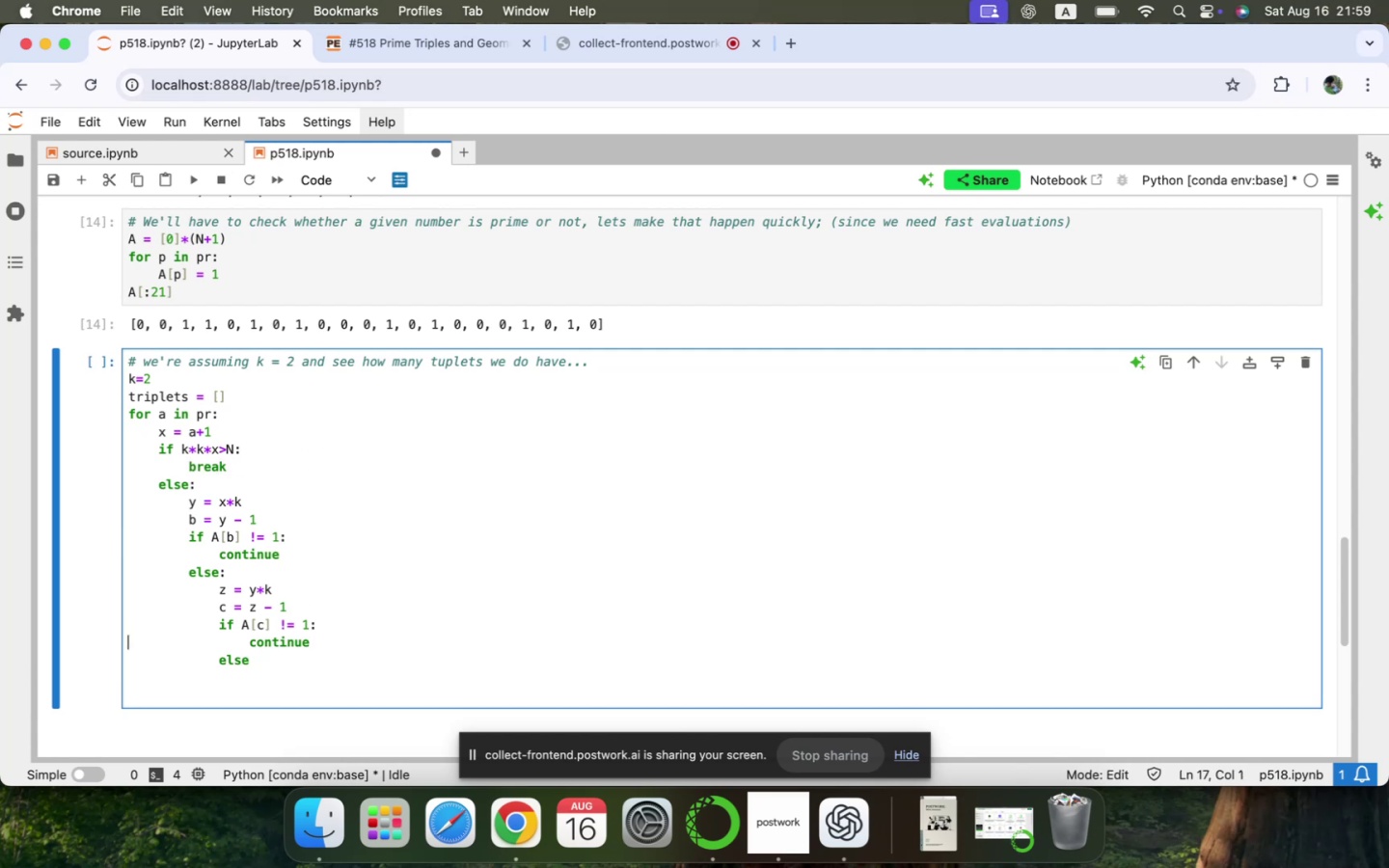 
key(ArrowDown)
 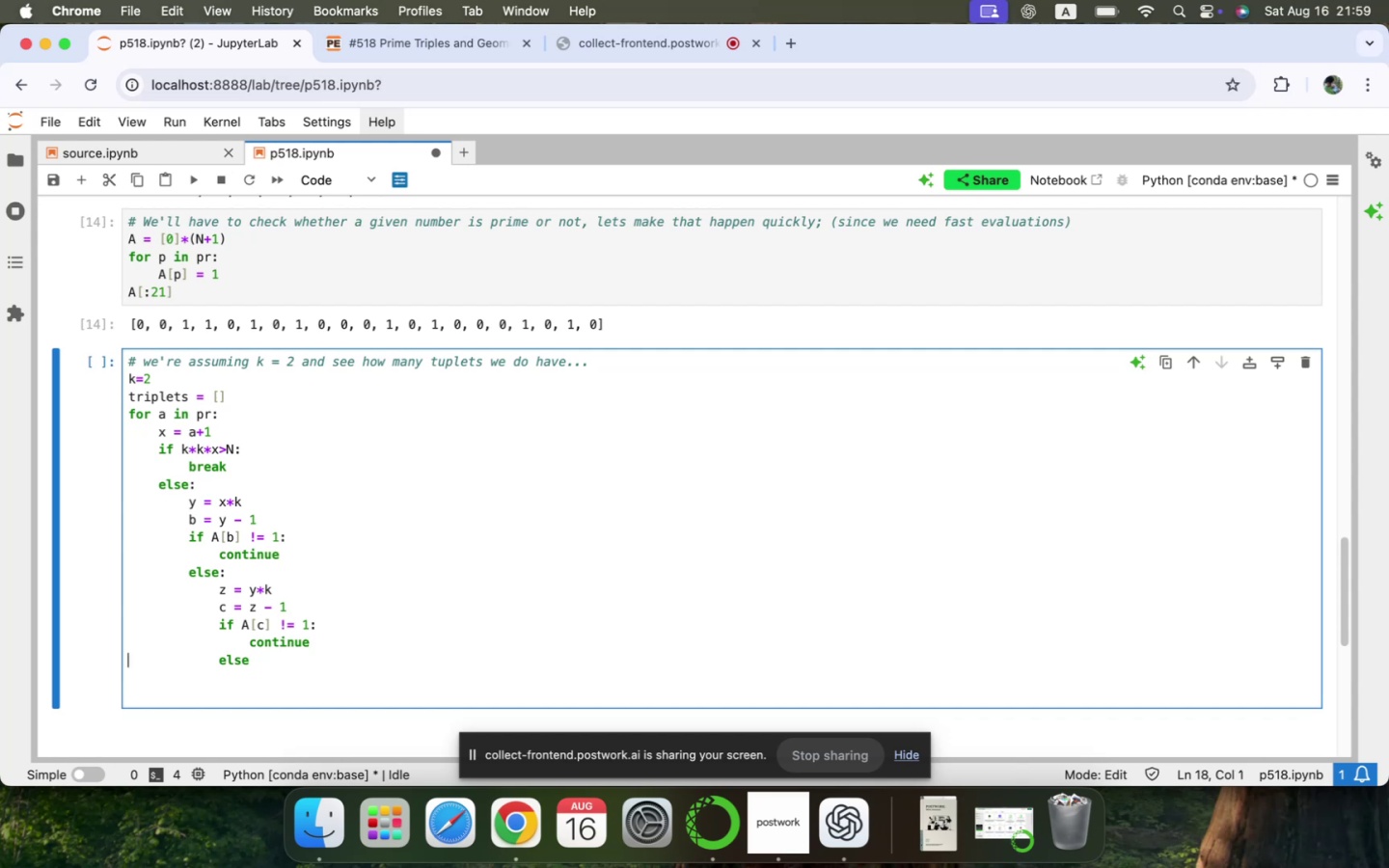 
wait(5.25)
 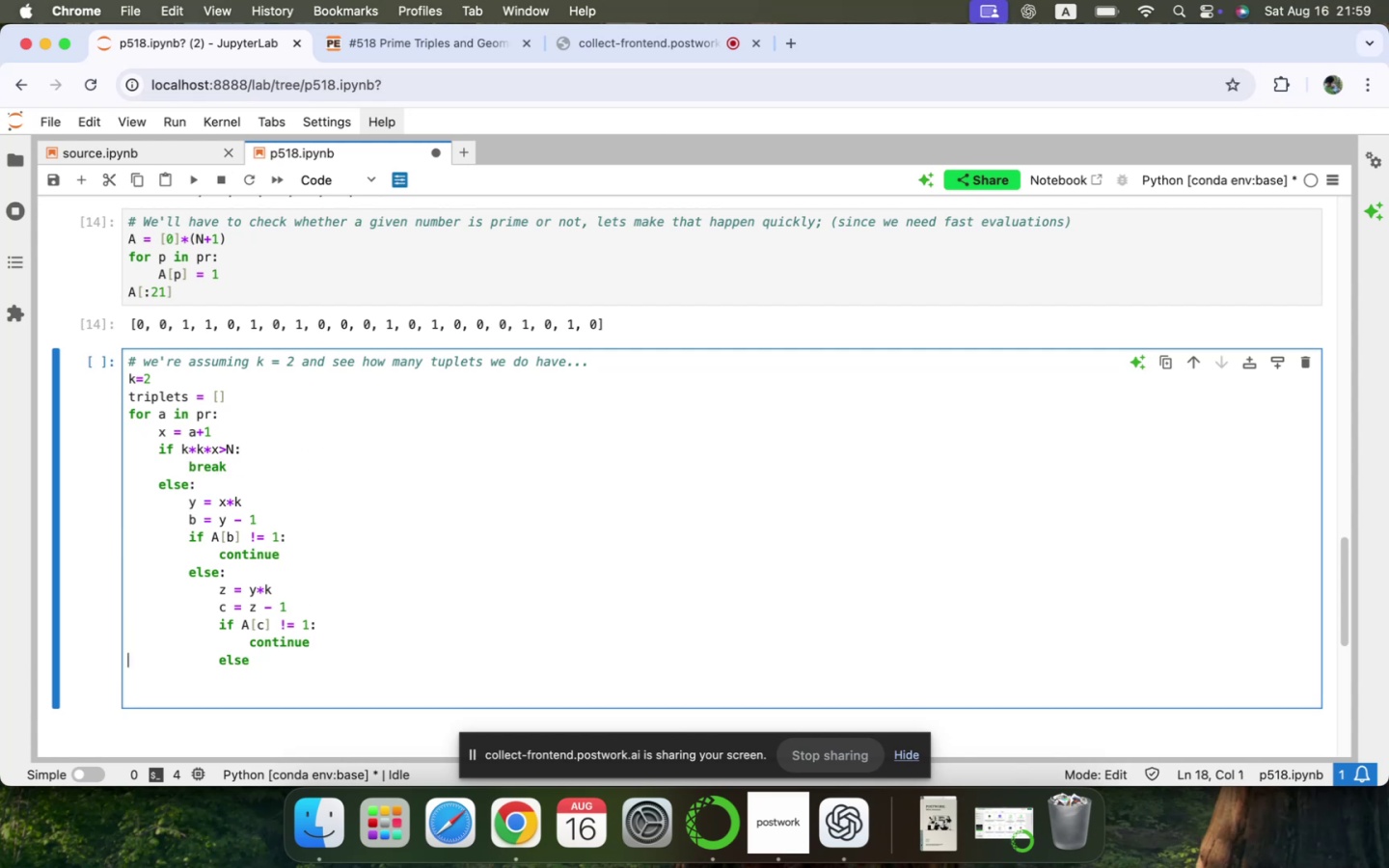 
key(ArrowDown)
 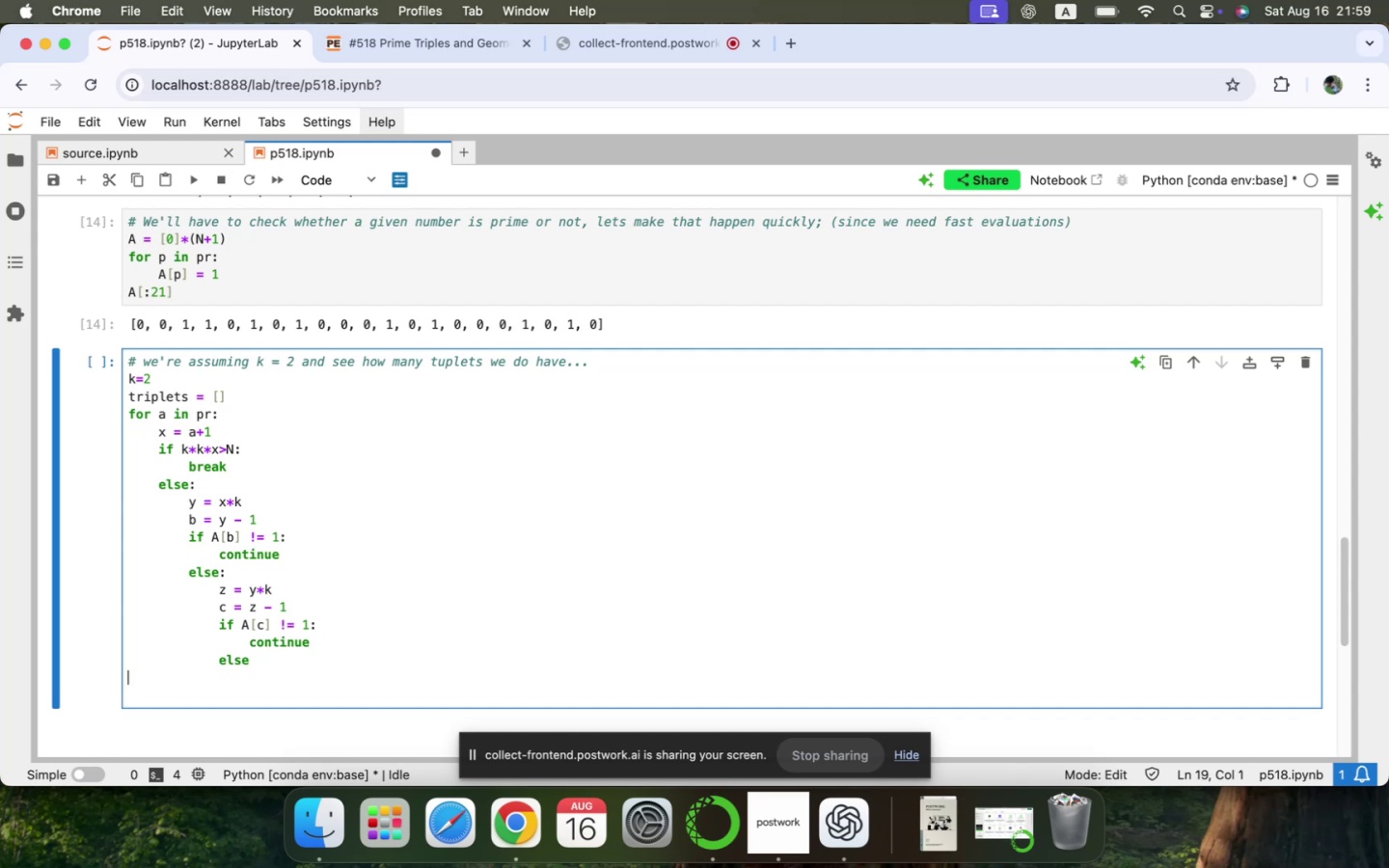 
key(ArrowLeft)
 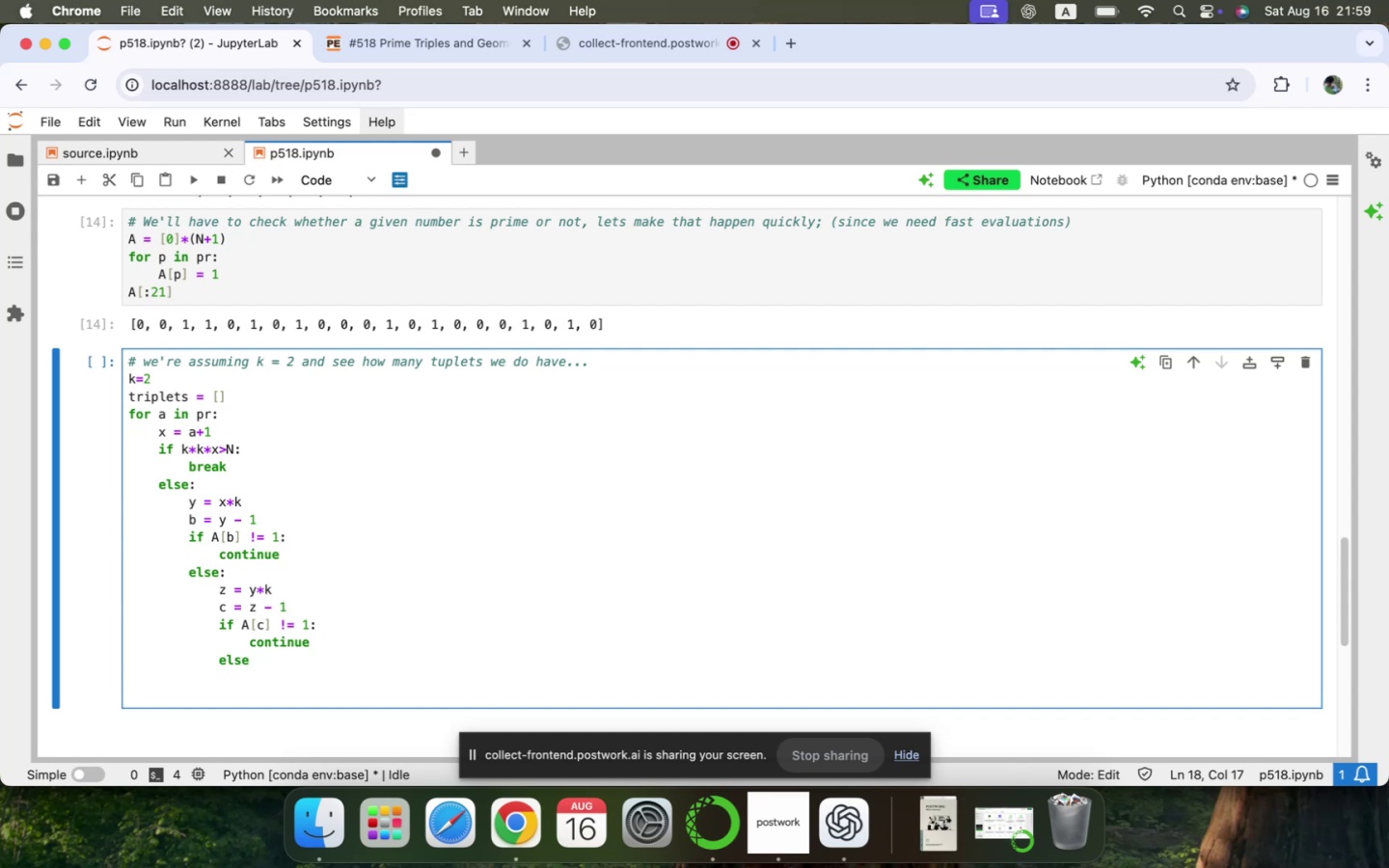 
scroll: coordinate [273, 511], scroll_direction: down, amount: 18.0
 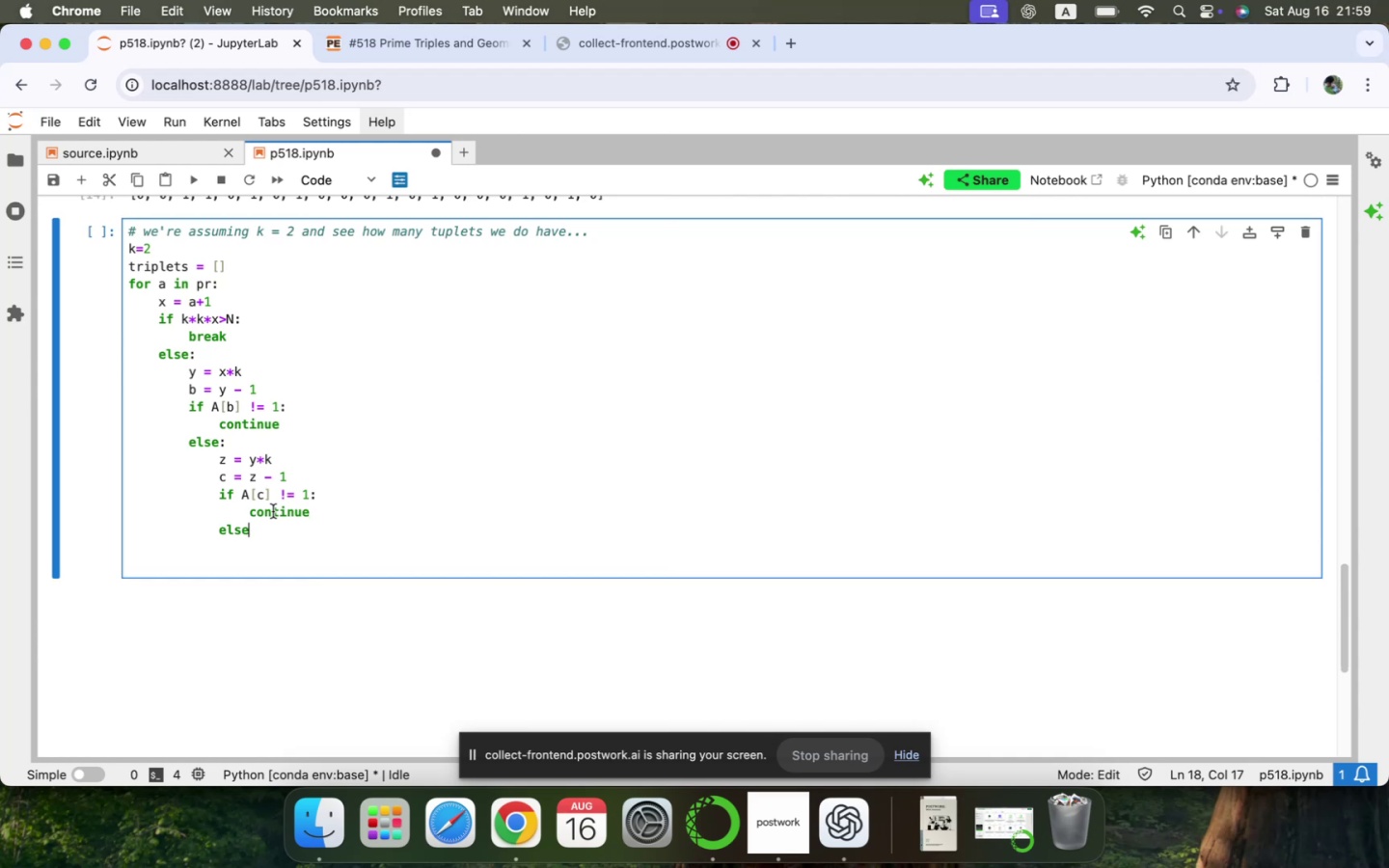 
wait(7.44)
 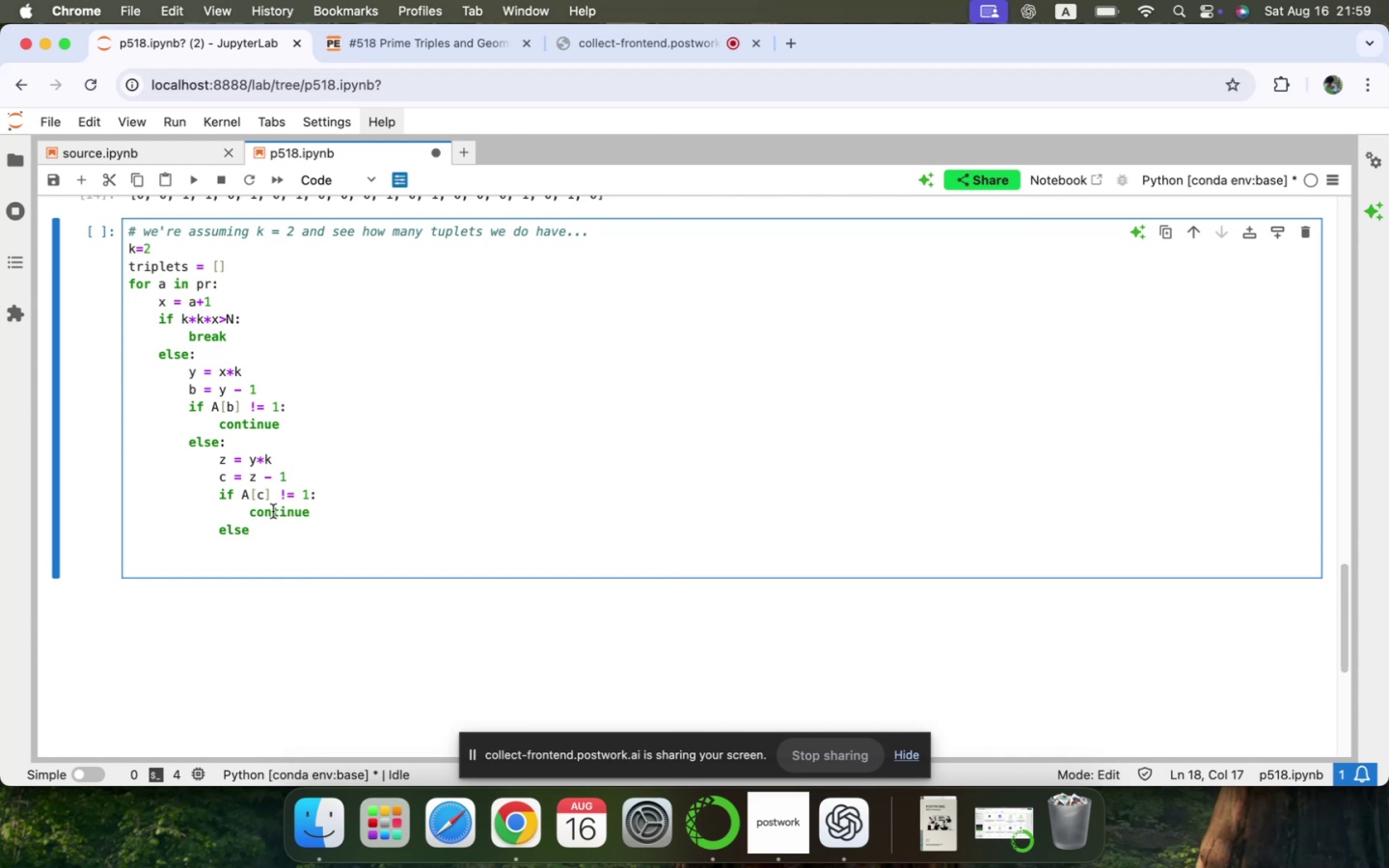 
key(Shift+Semicolon)
 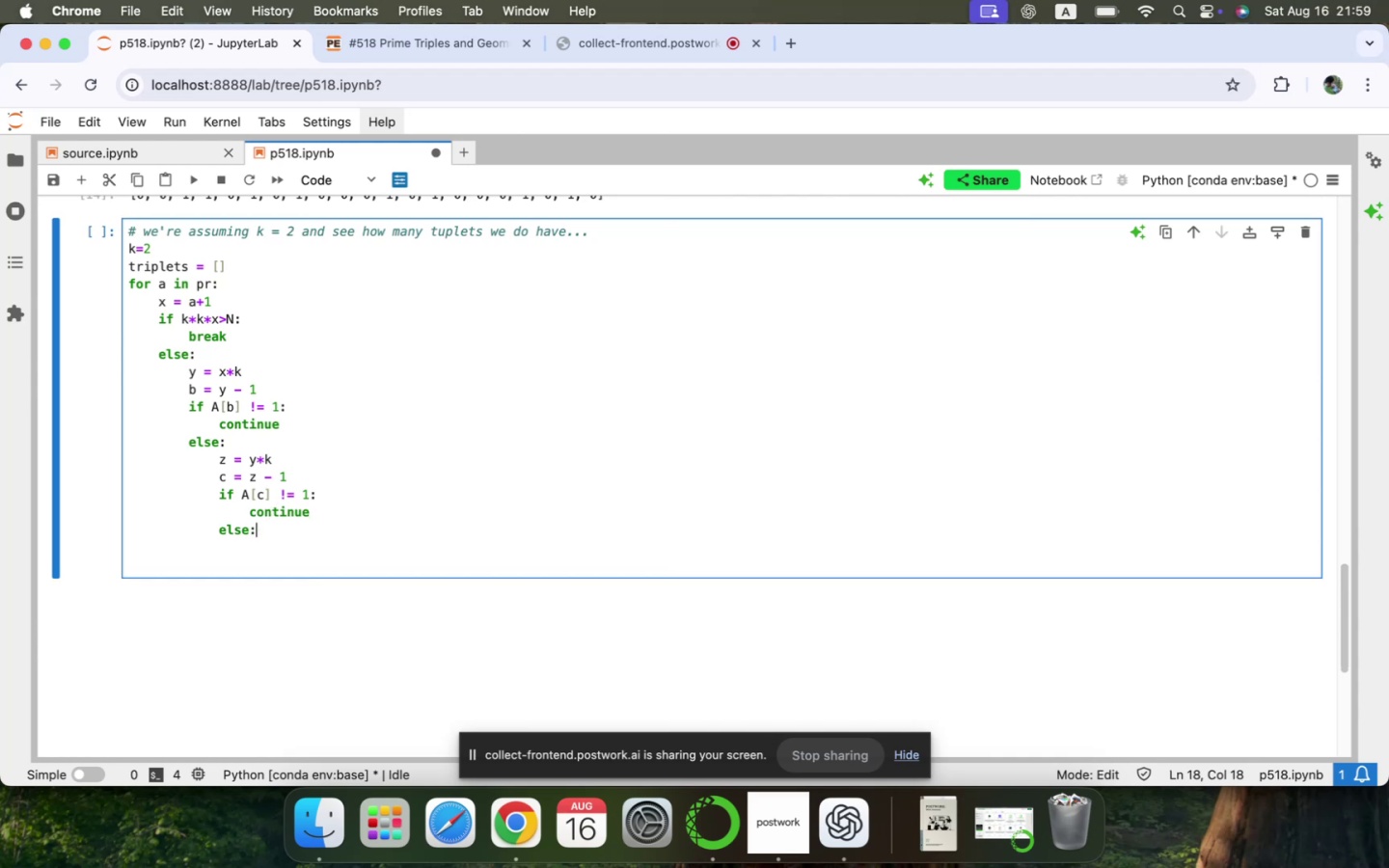 
key(Enter)
 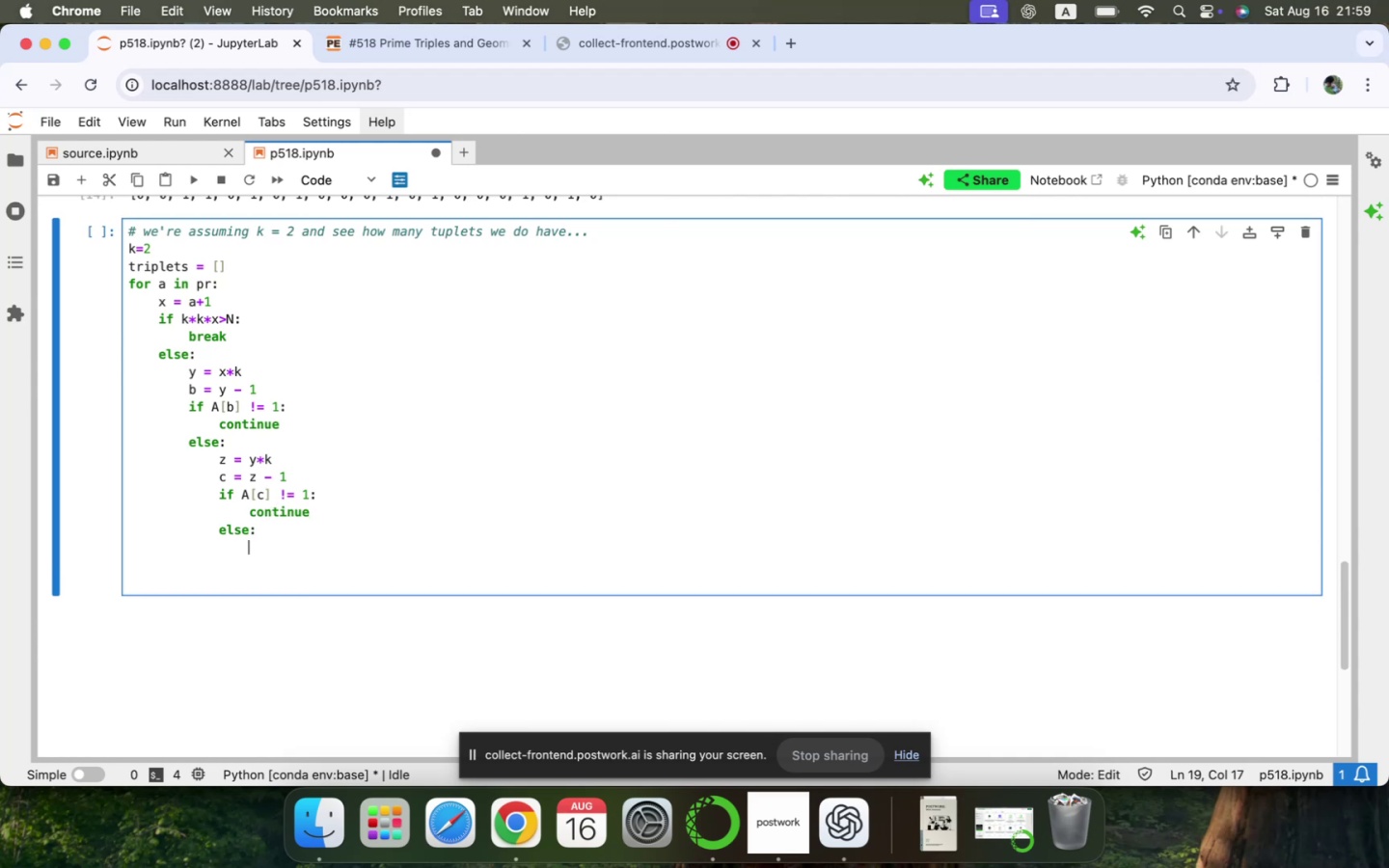 
type(ti)
key(Backspace)
type(riplets.append([)
 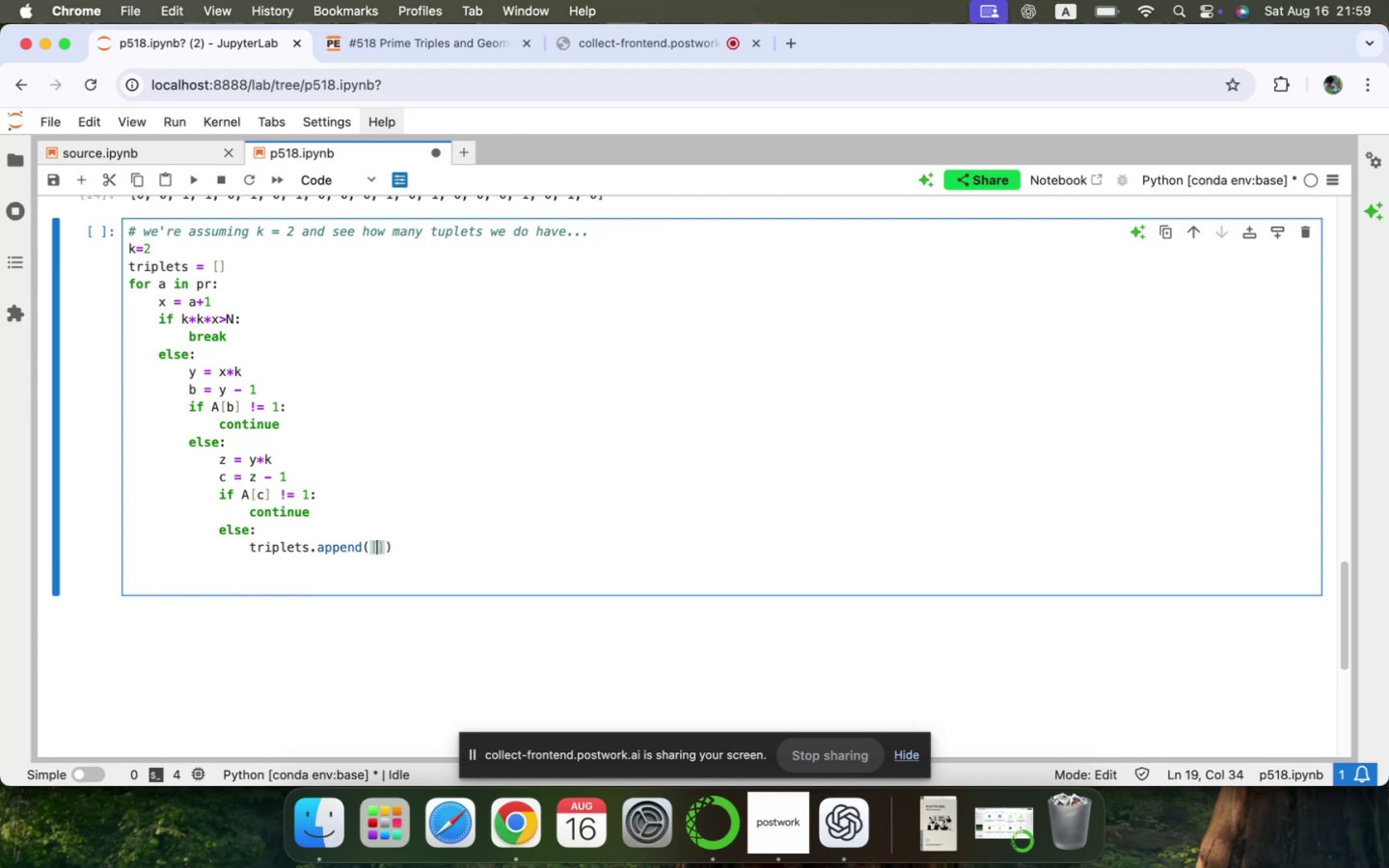 
wait(17.9)
 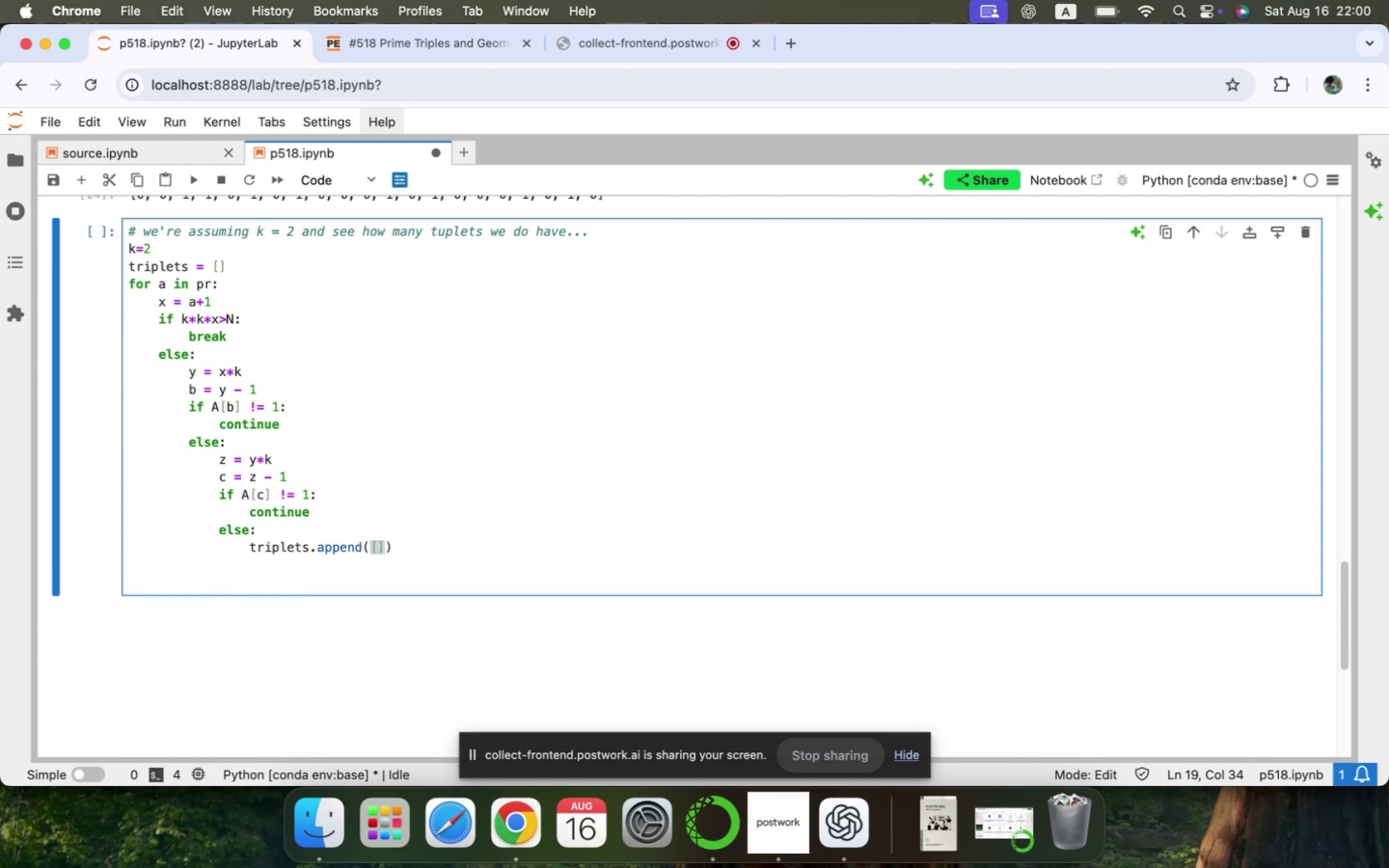 
key(A)
 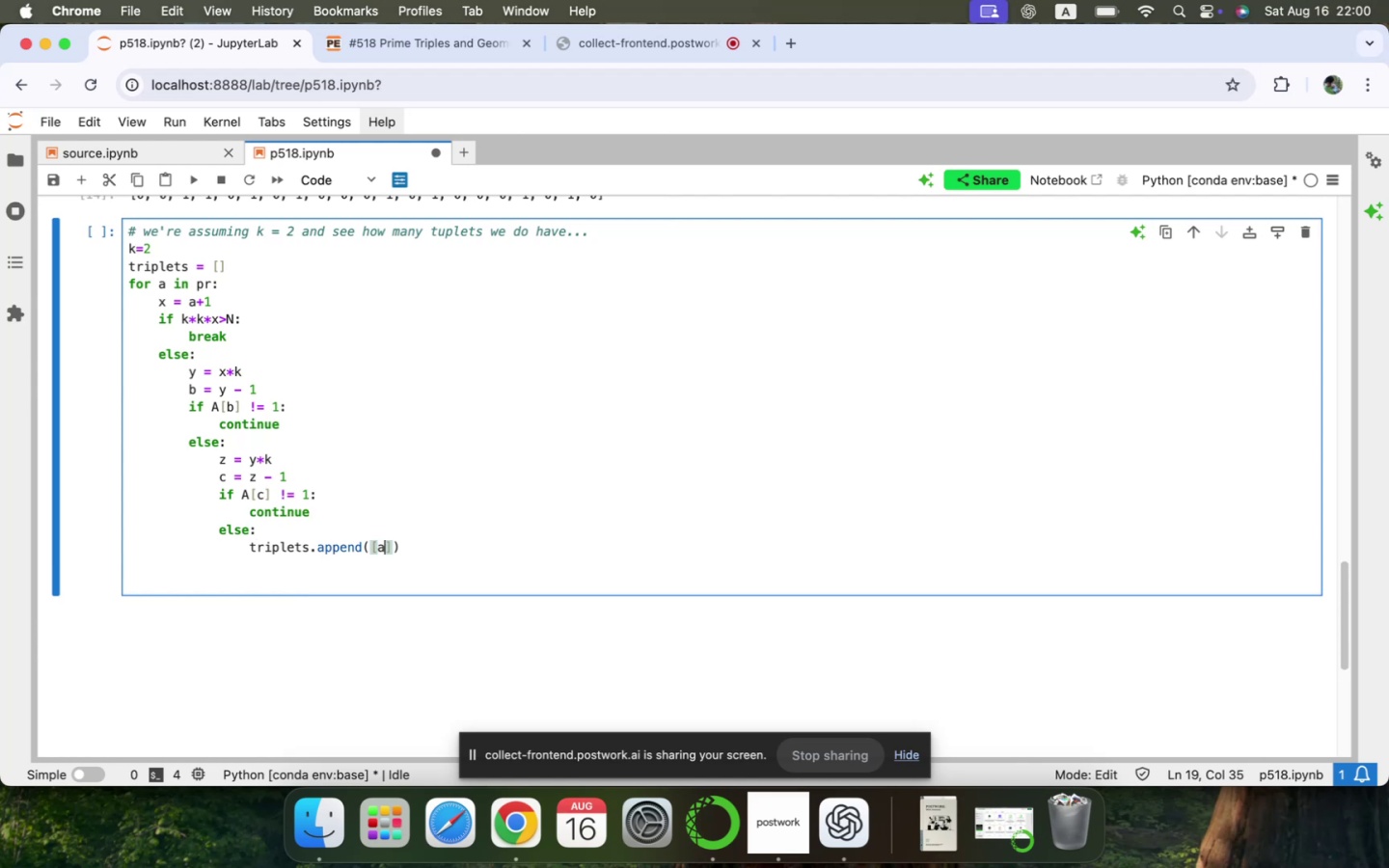 
key(Comma)
 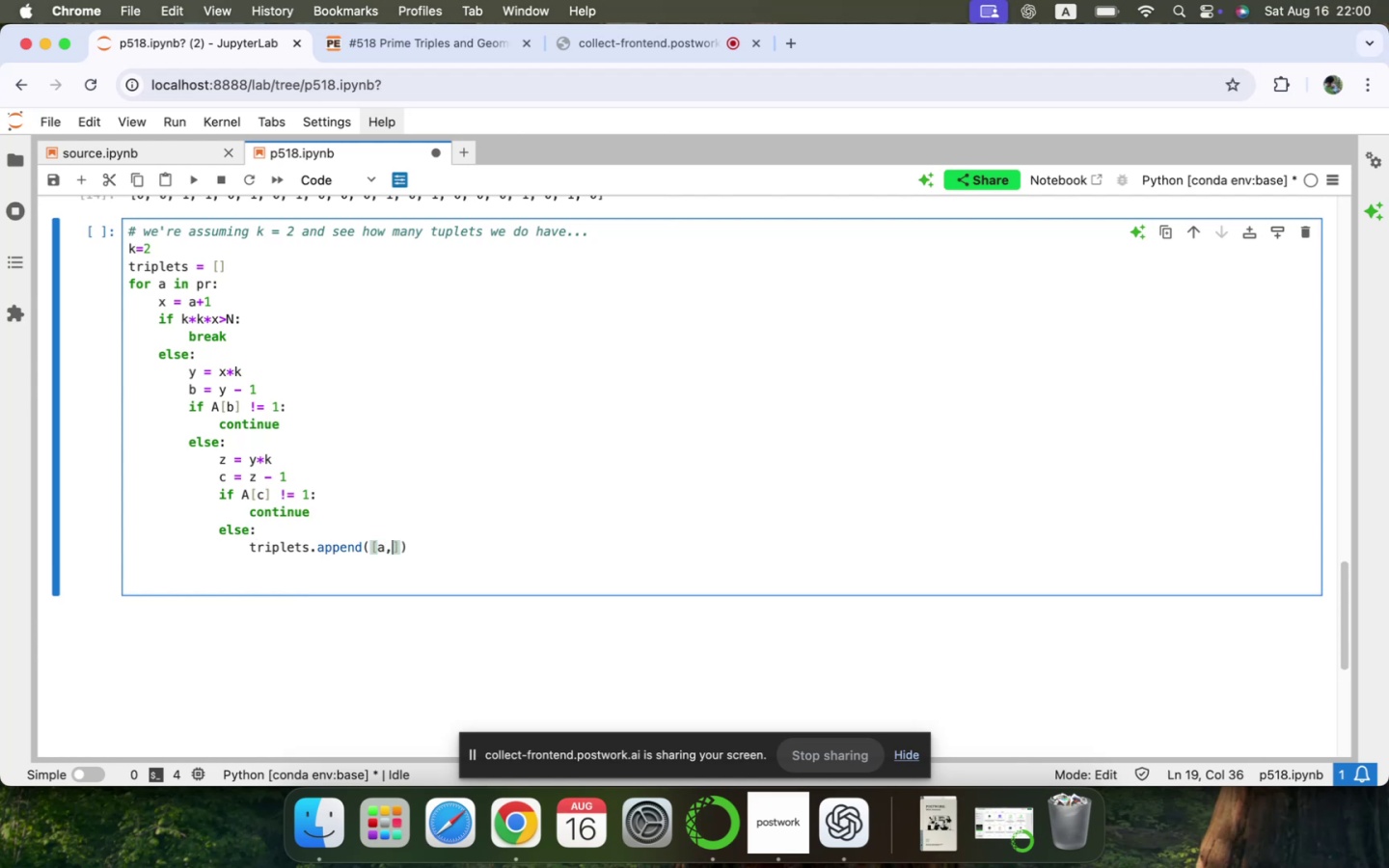 
key(Space)
 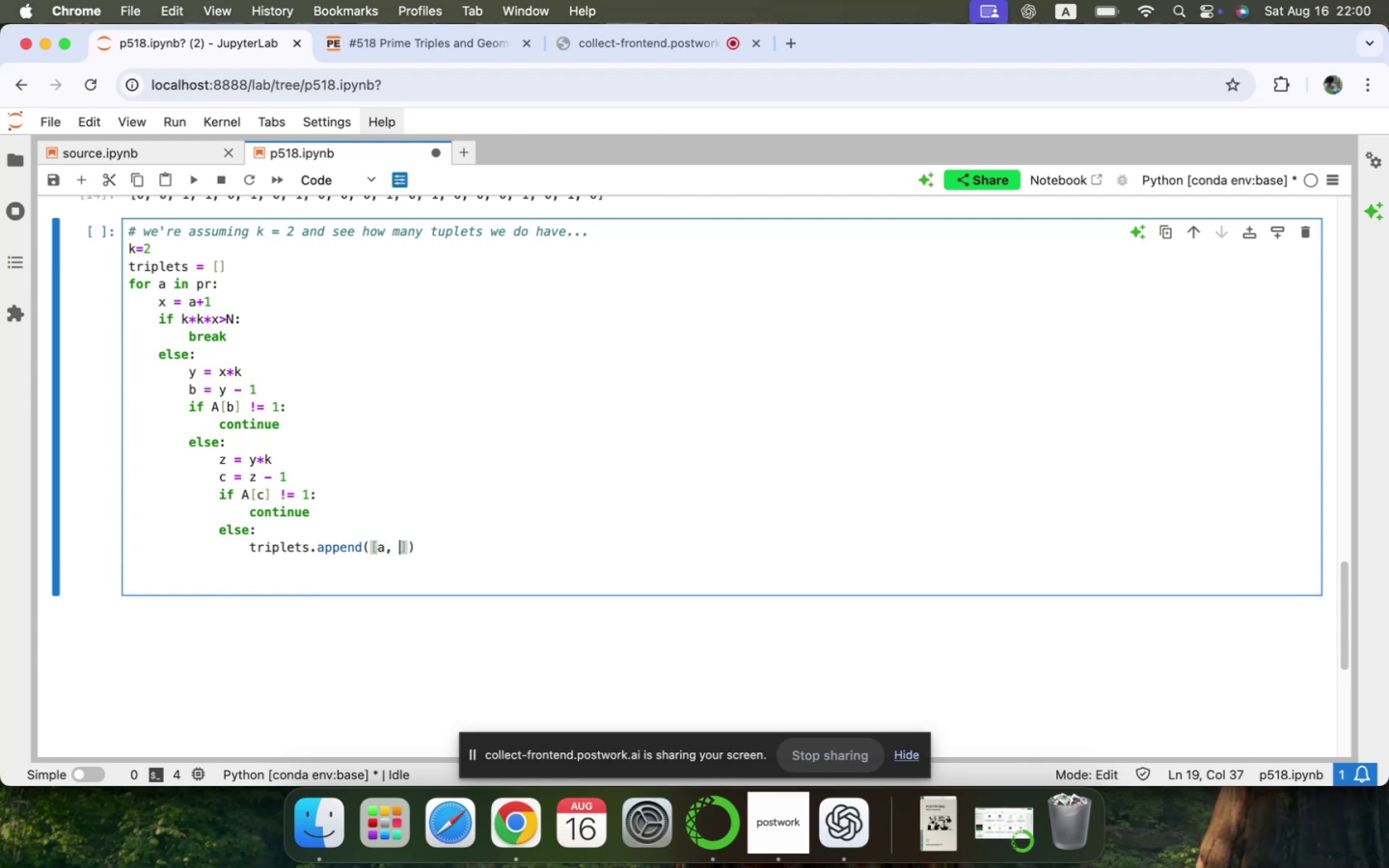 
key(B)
 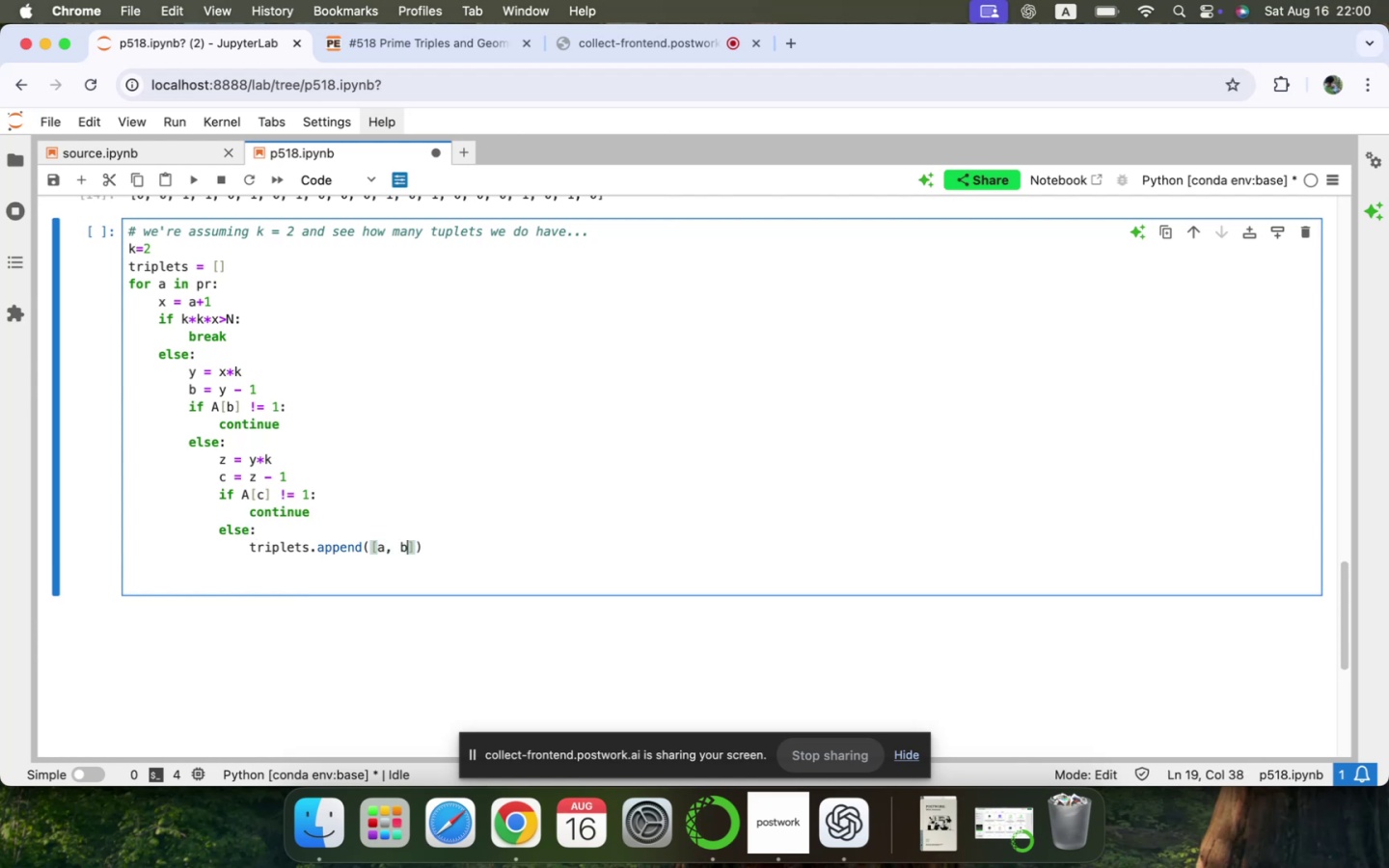 
key(Comma)
 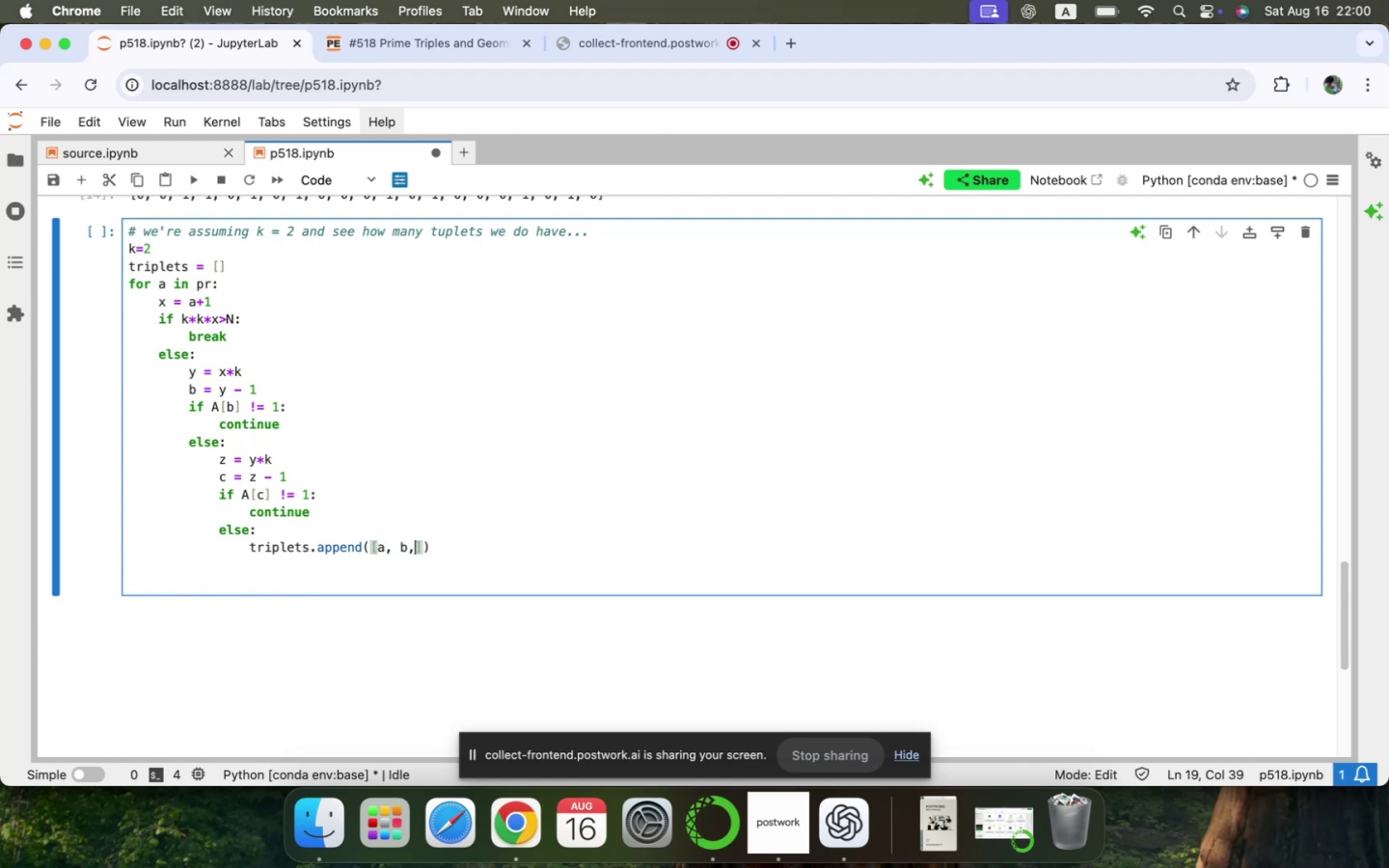 
key(Space)
 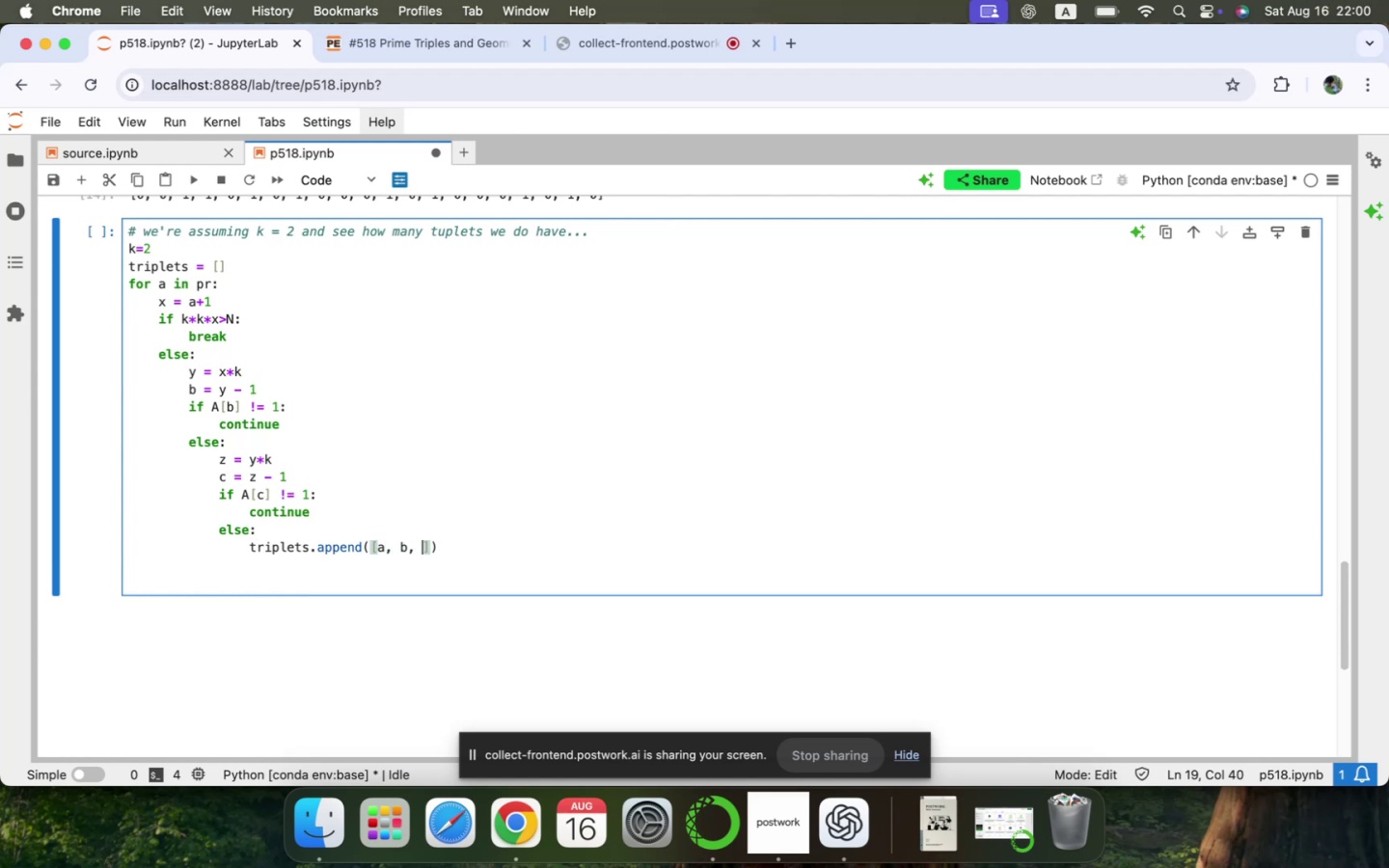 
key(C)
 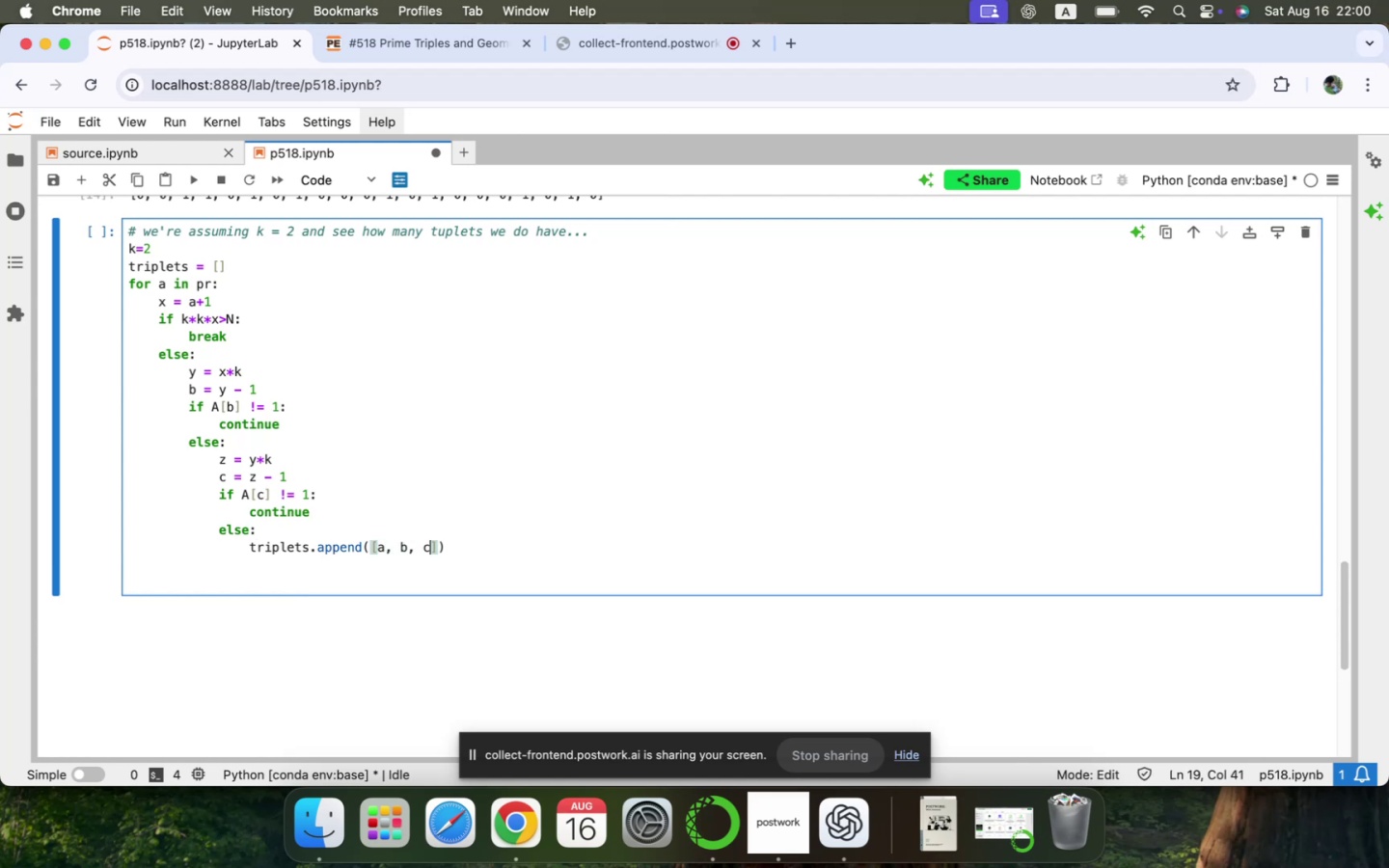 
key(ArrowDown)
 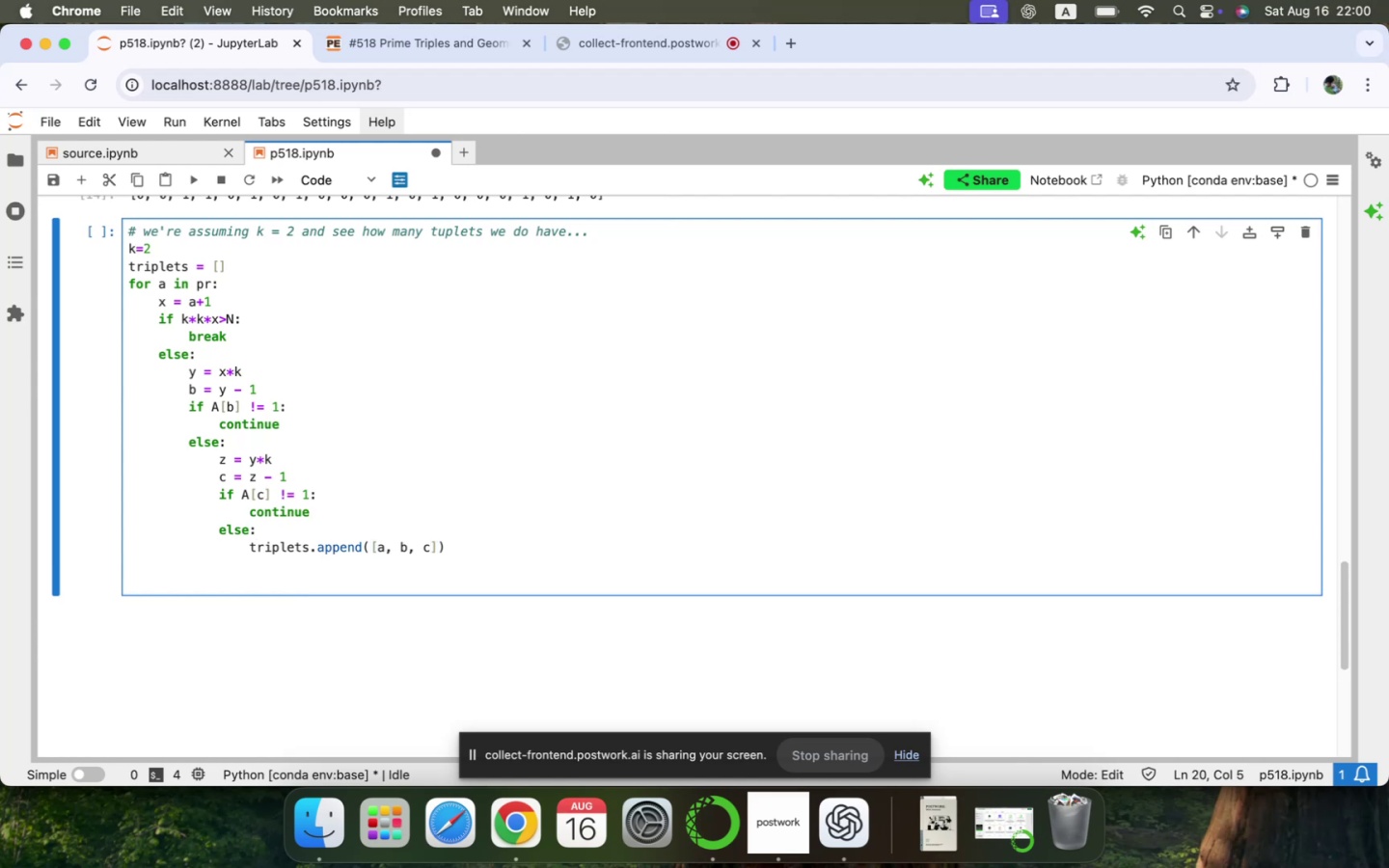 
key(Backspace)
 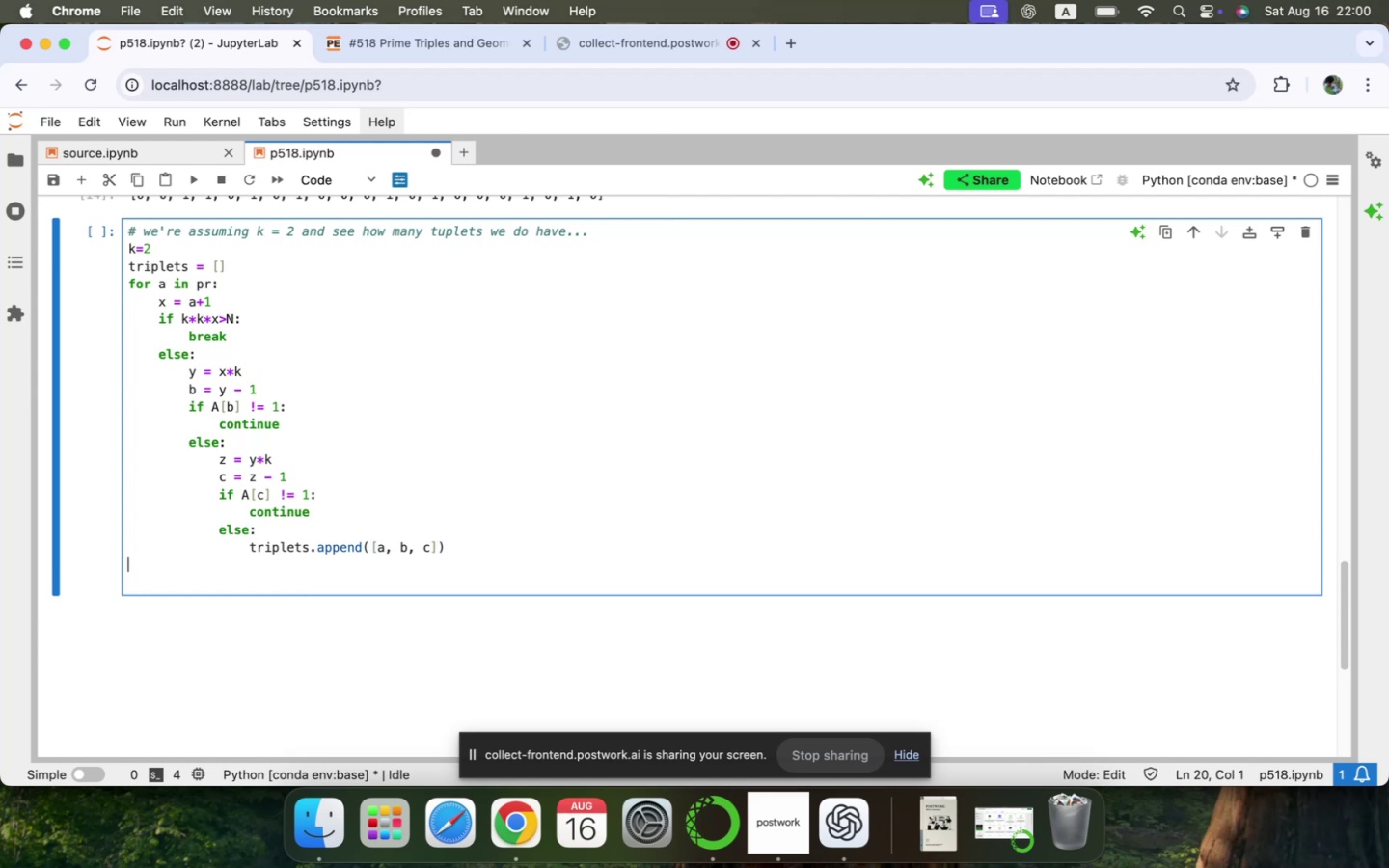 
key(Enter)
 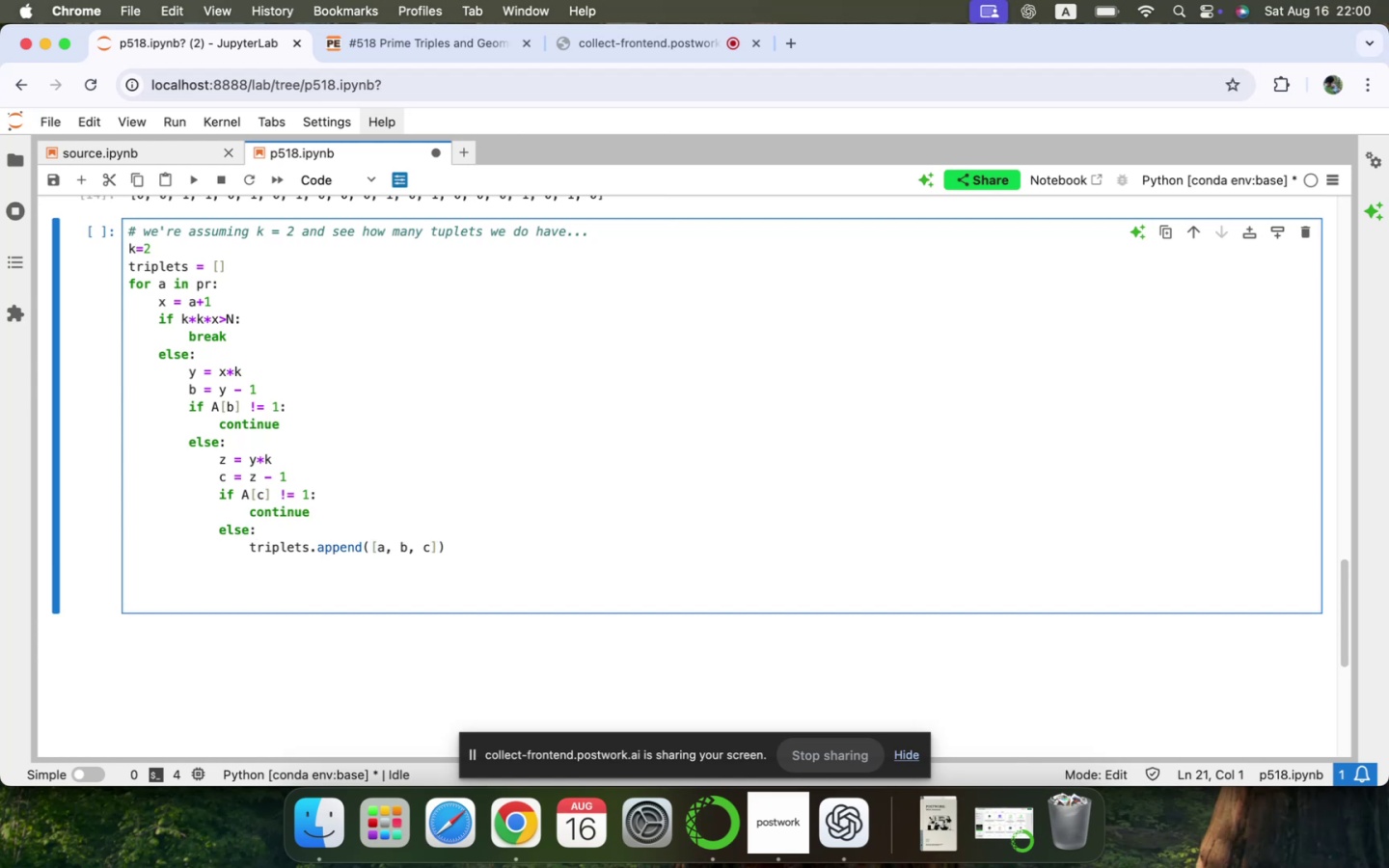 
type(print)
key(Backspace)
key(Backspace)
key(Backspace)
key(Backspace)
key(Backspace)
key(Backspace)
 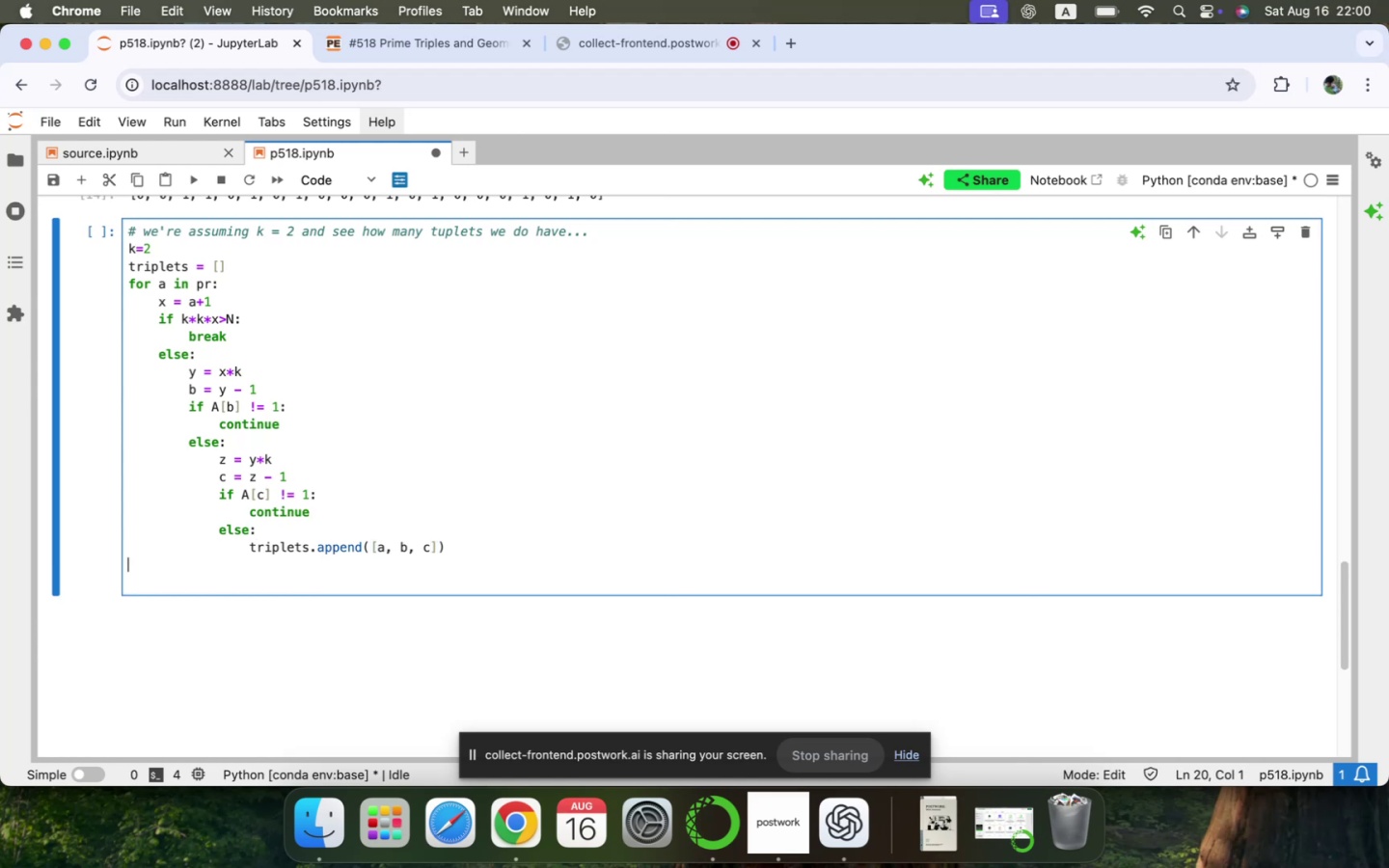 
key(Enter)
 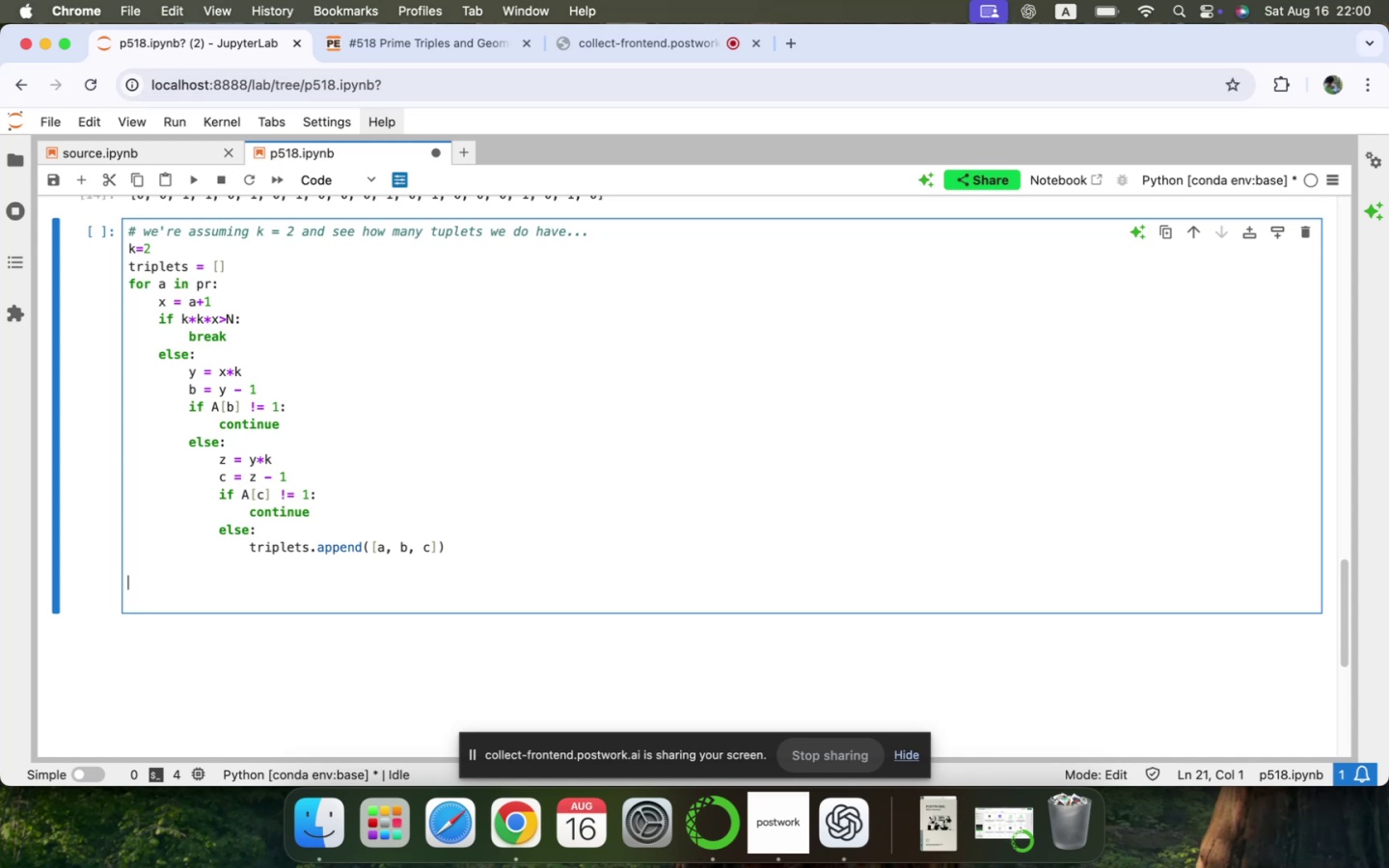 
wait(11.17)
 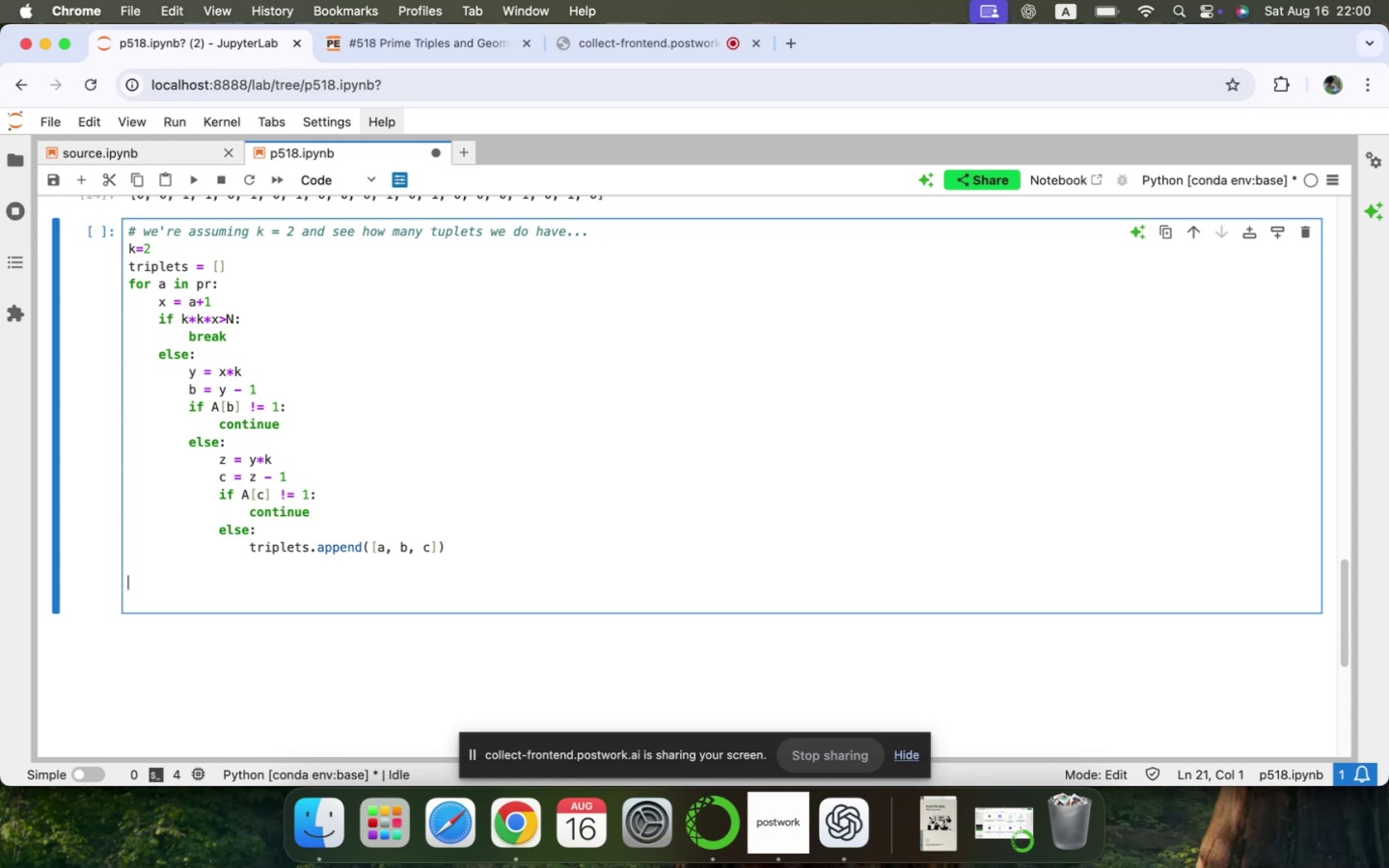 
type(triplets[:25)
 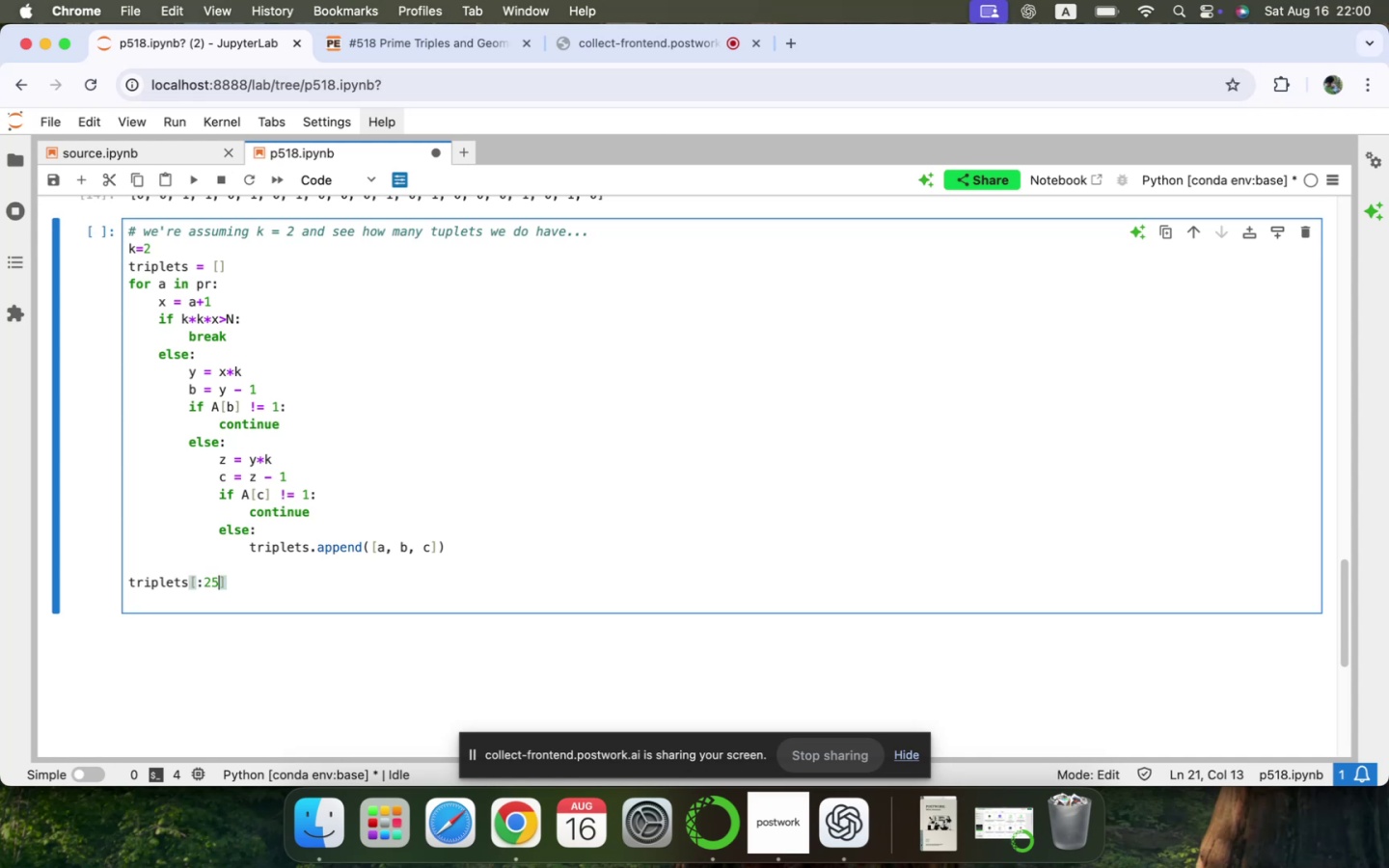 
key(Shift+Enter)
 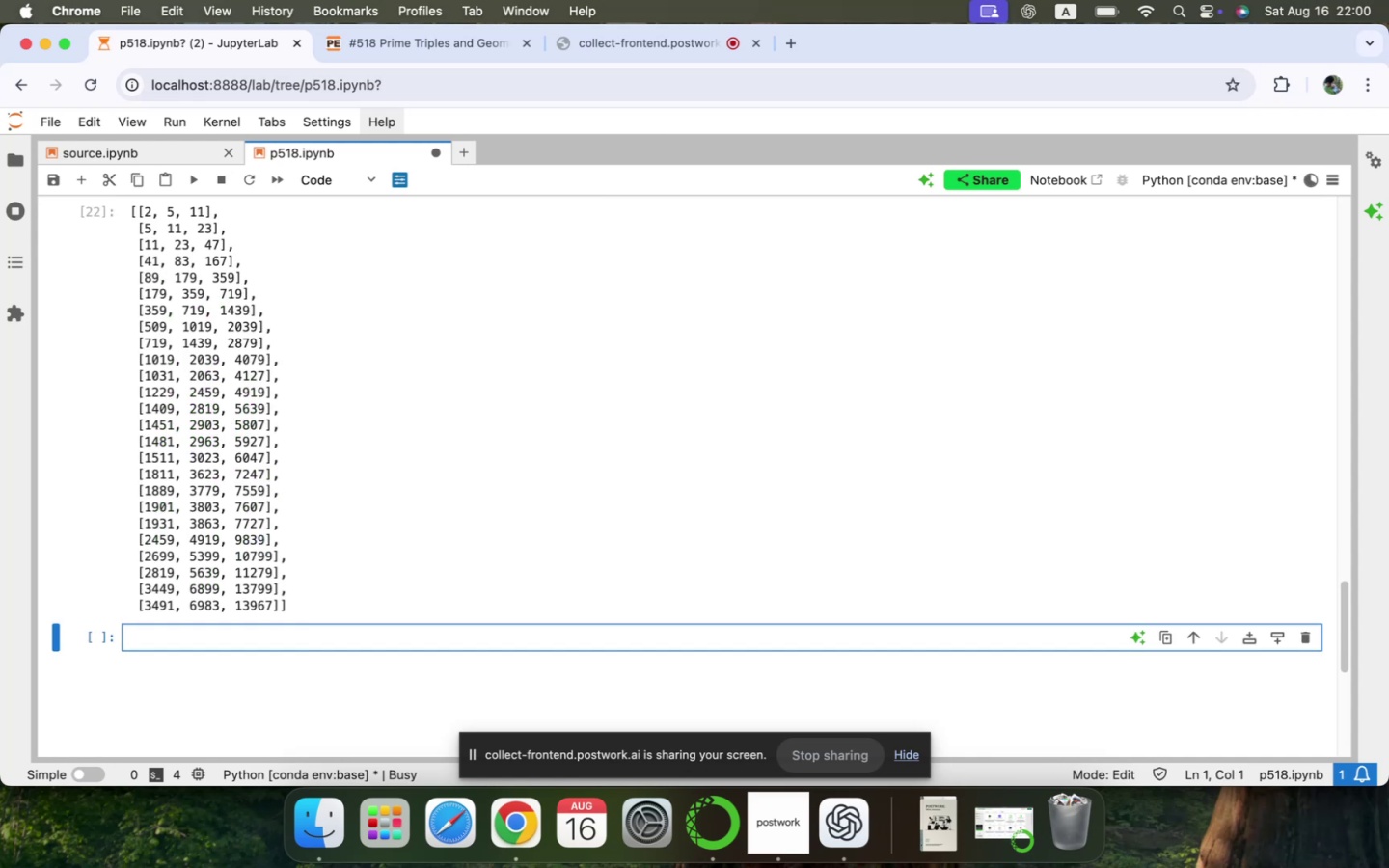 
scroll: coordinate [273, 511], scroll_direction: down, amount: 8.0
 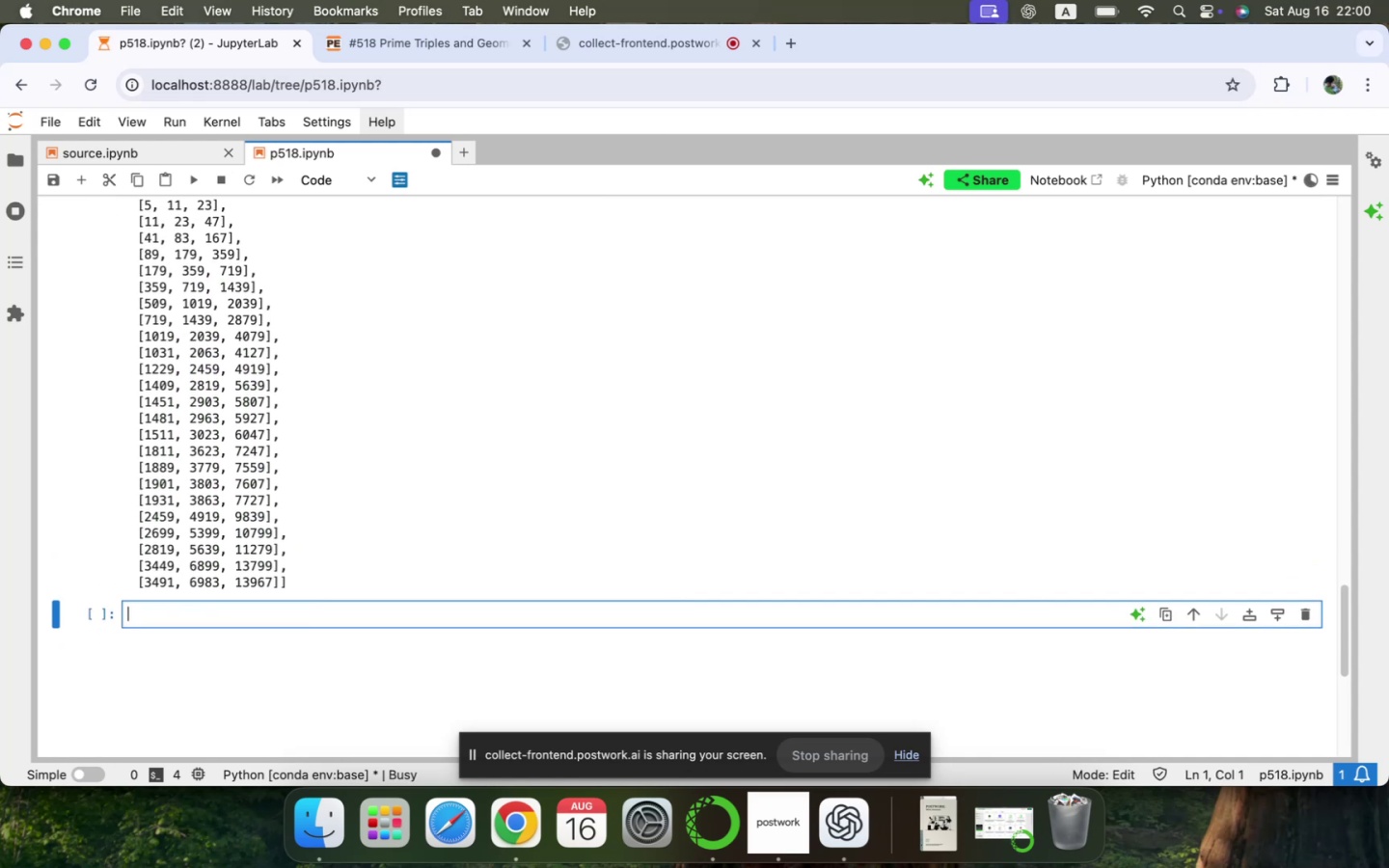 
scroll: coordinate [273, 511], scroll_direction: up, amount: 21.0
 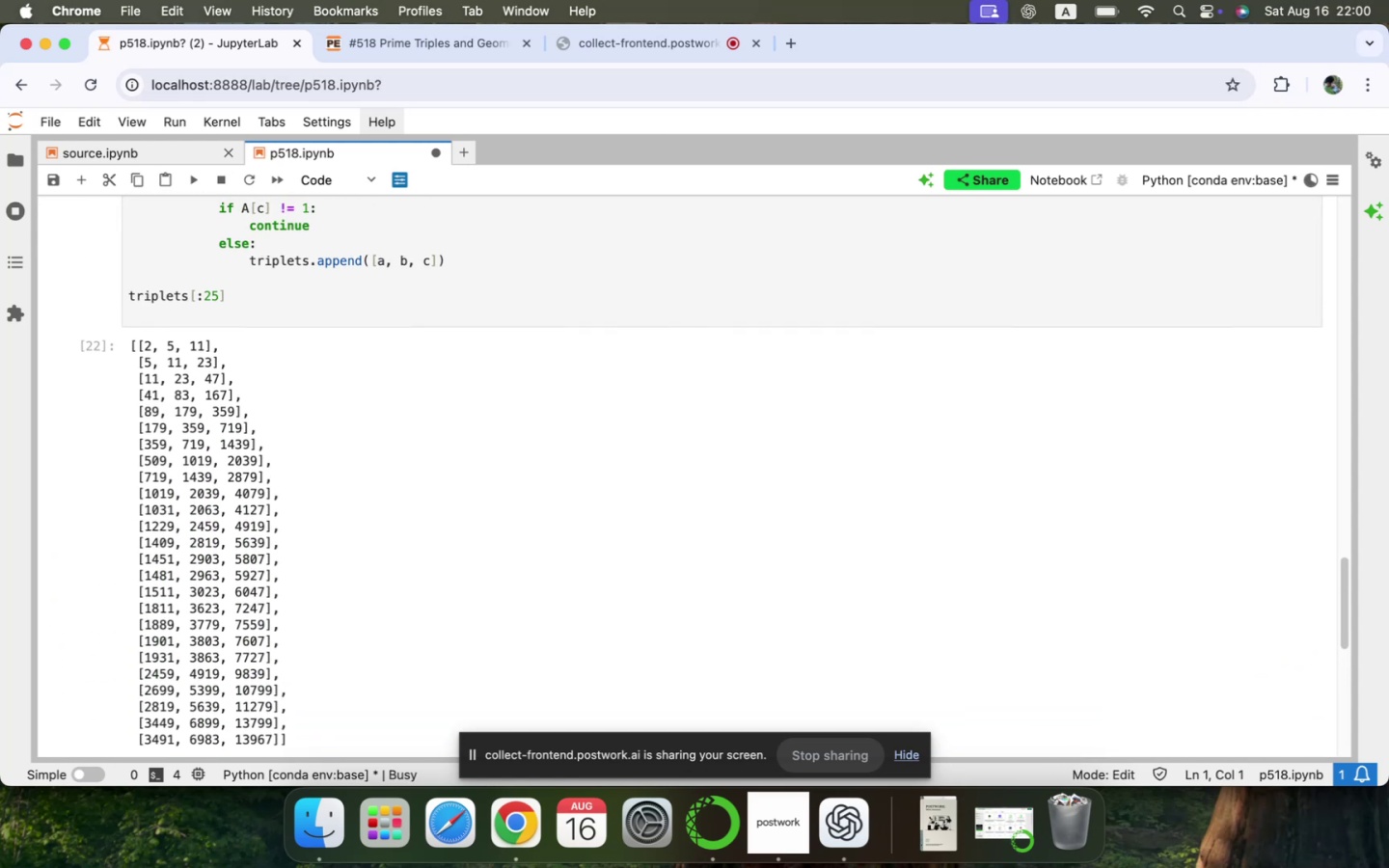 
scroll: coordinate [273, 511], scroll_direction: down, amount: 15.0
 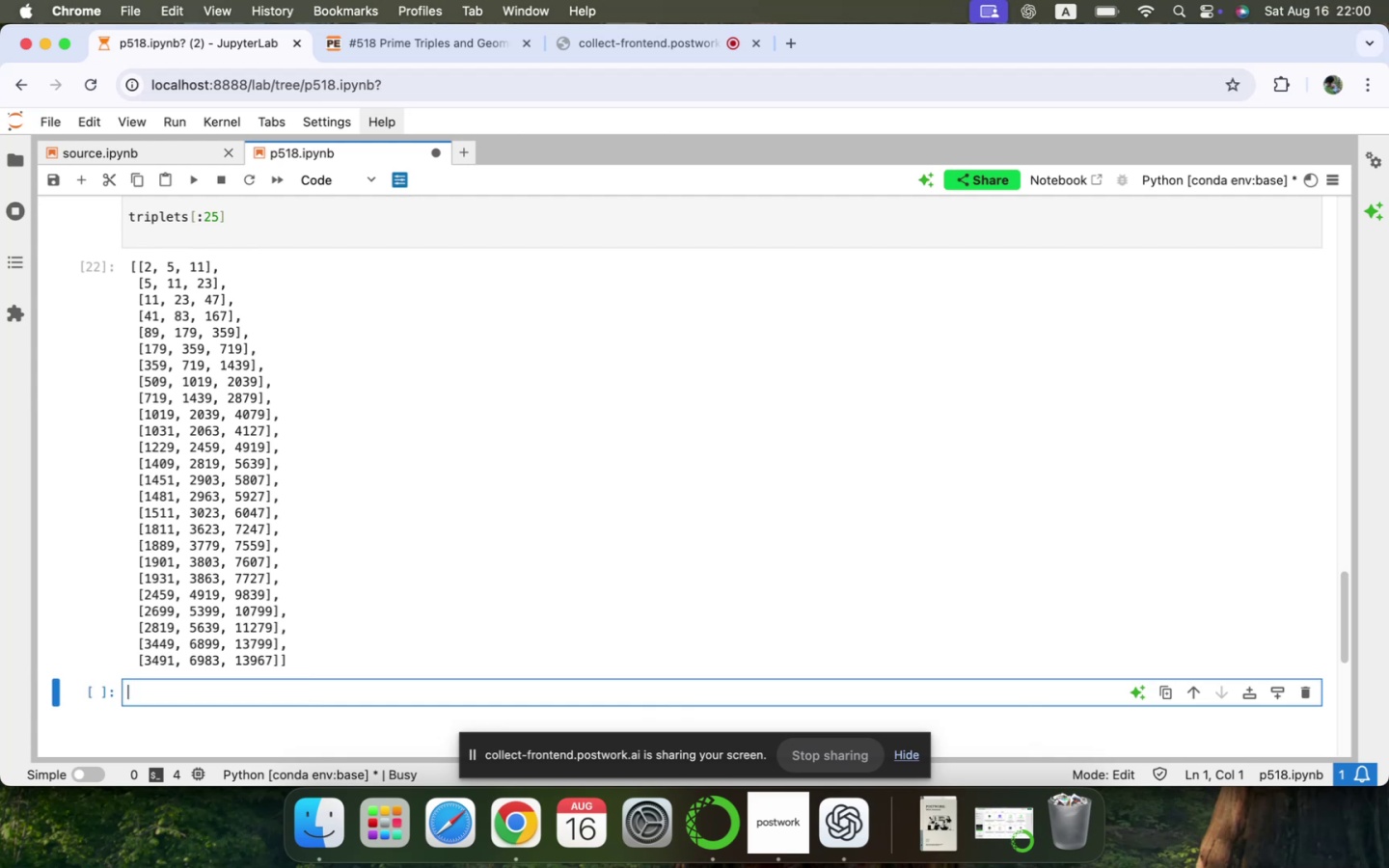 
wait(6.78)
 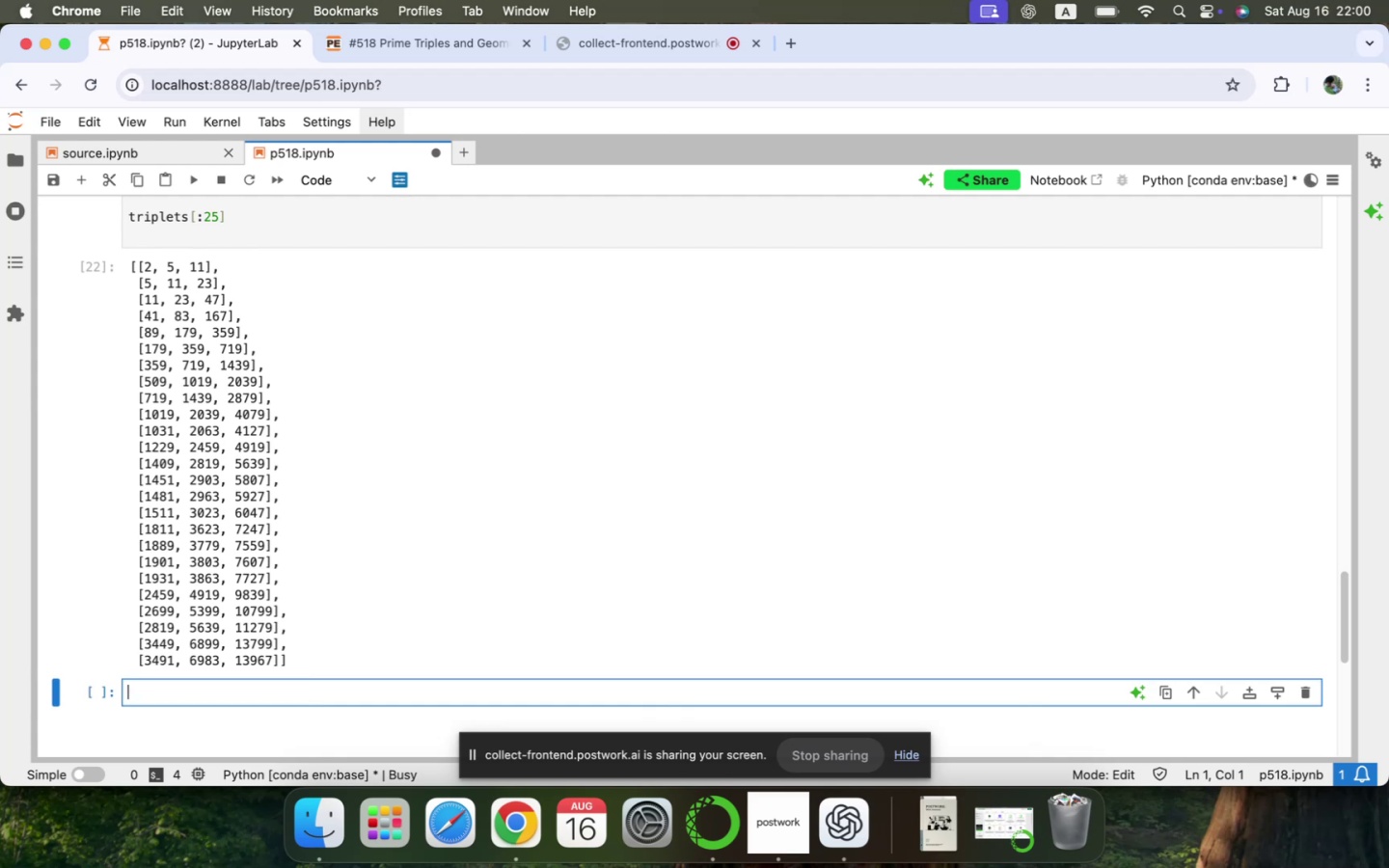 
scroll: coordinate [273, 511], scroll_direction: none, amount: 0.0
 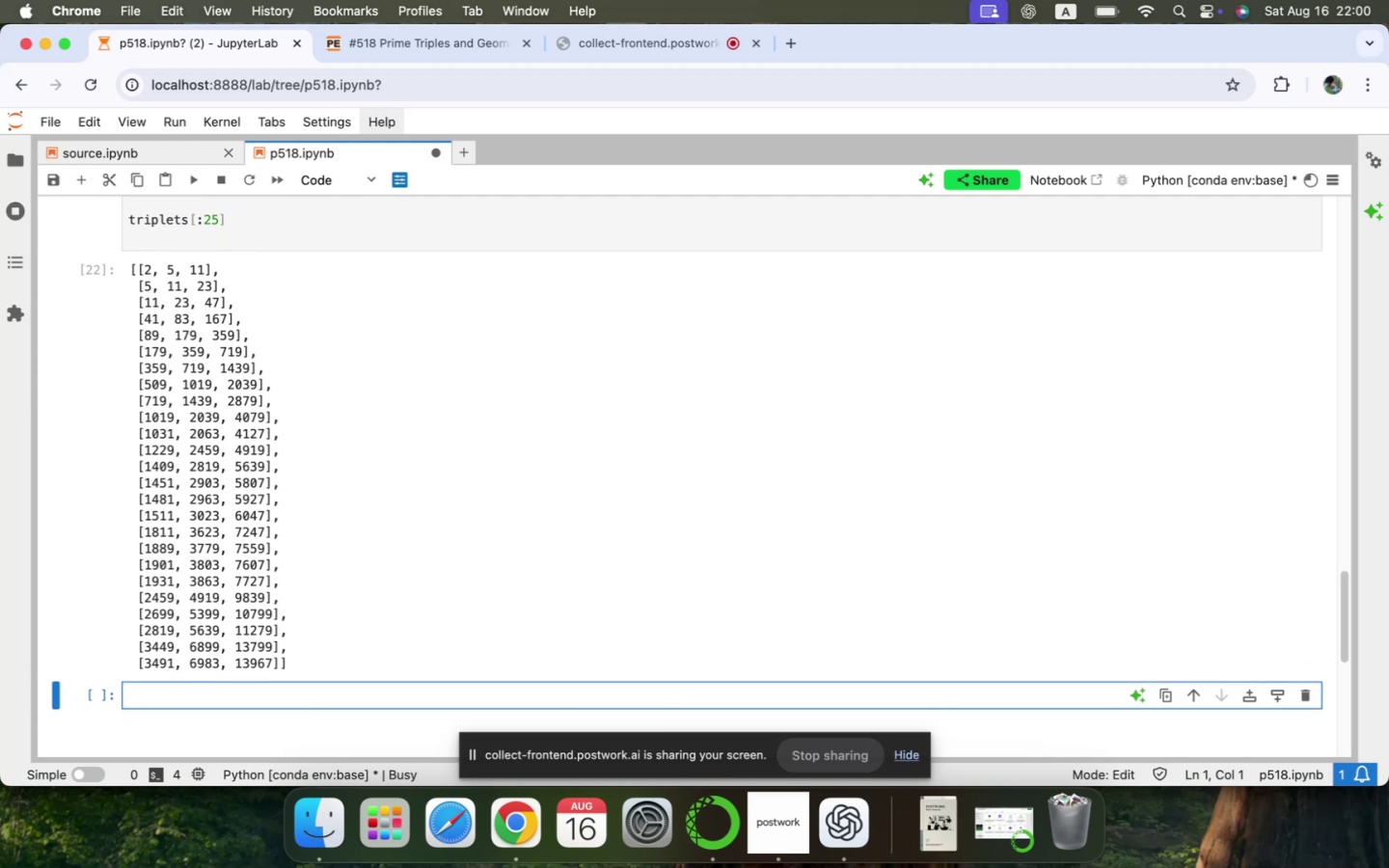 
scroll: coordinate [273, 511], scroll_direction: down, amount: 6.0
 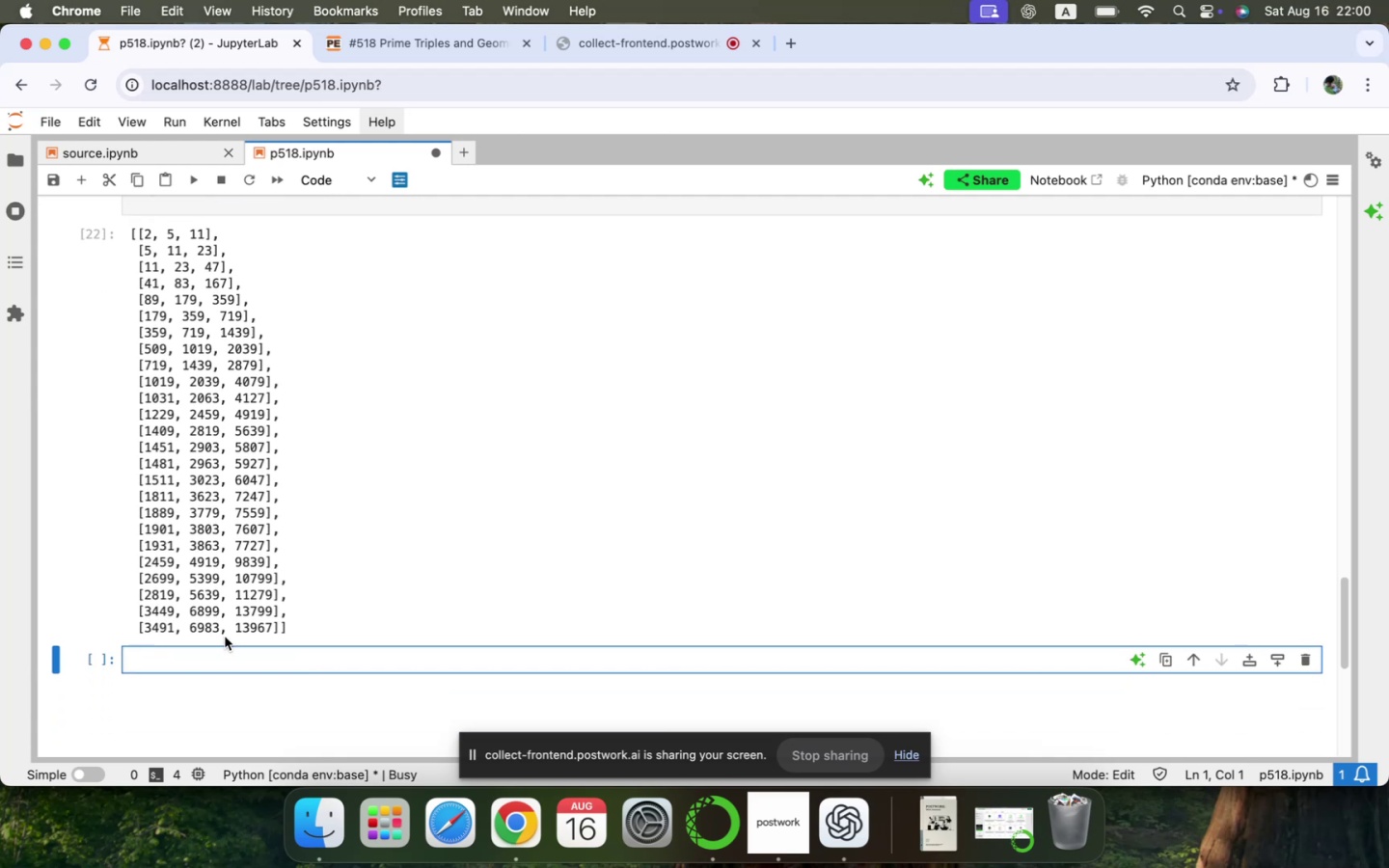 
left_click([185, 656])
 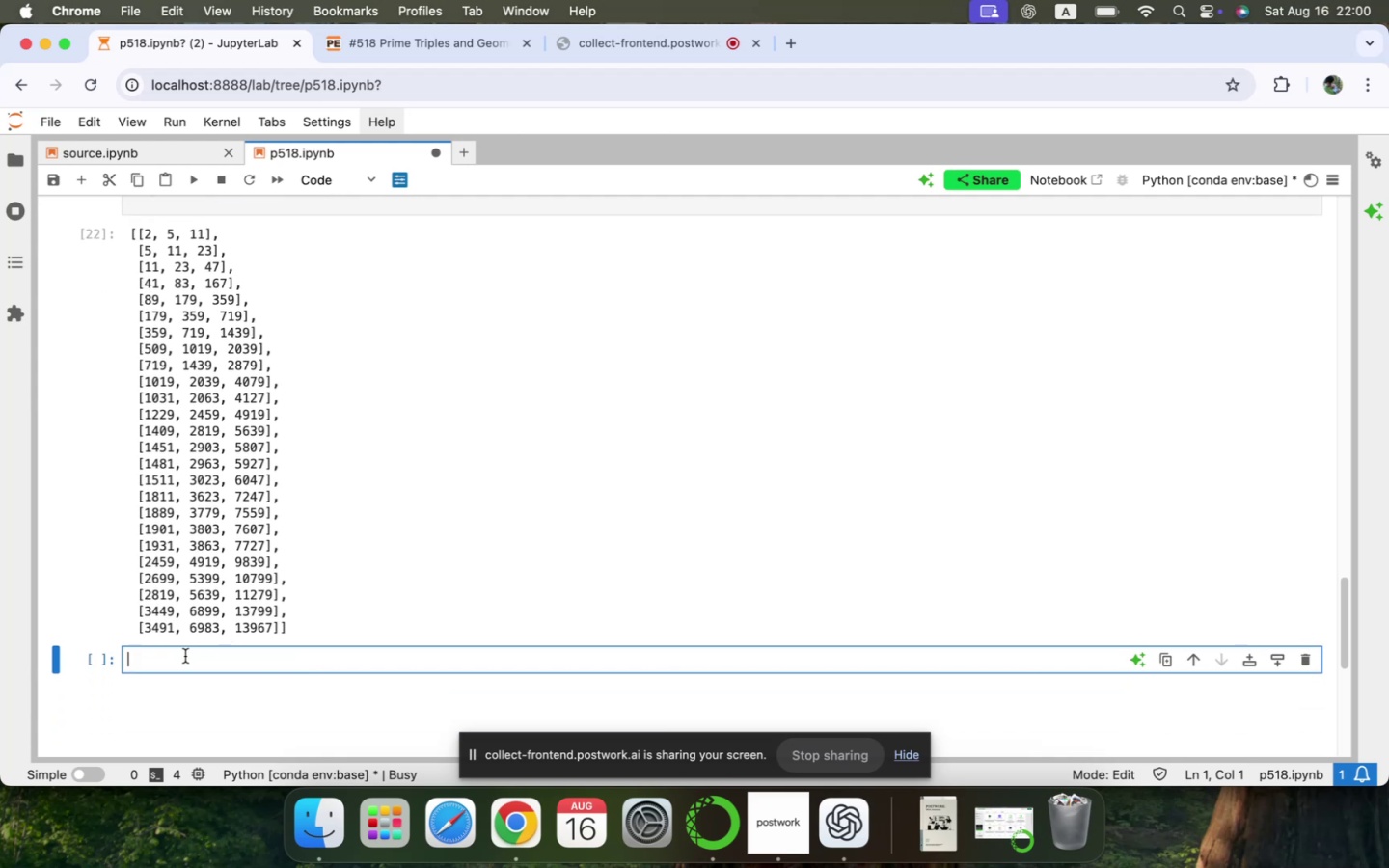 
scroll: coordinate [207, 502], scroll_direction: up, amount: 21.0
 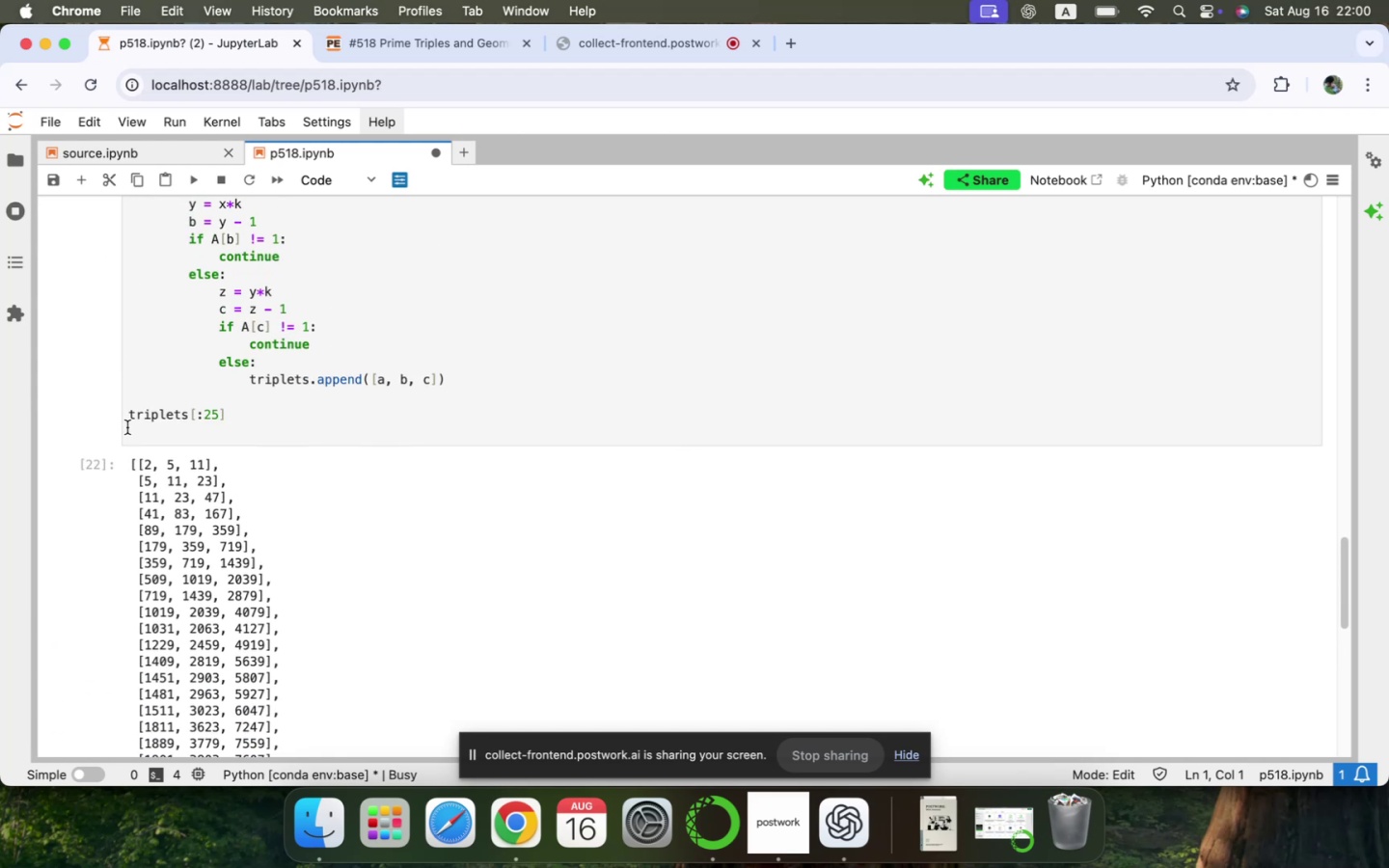 
left_click([128, 421])
 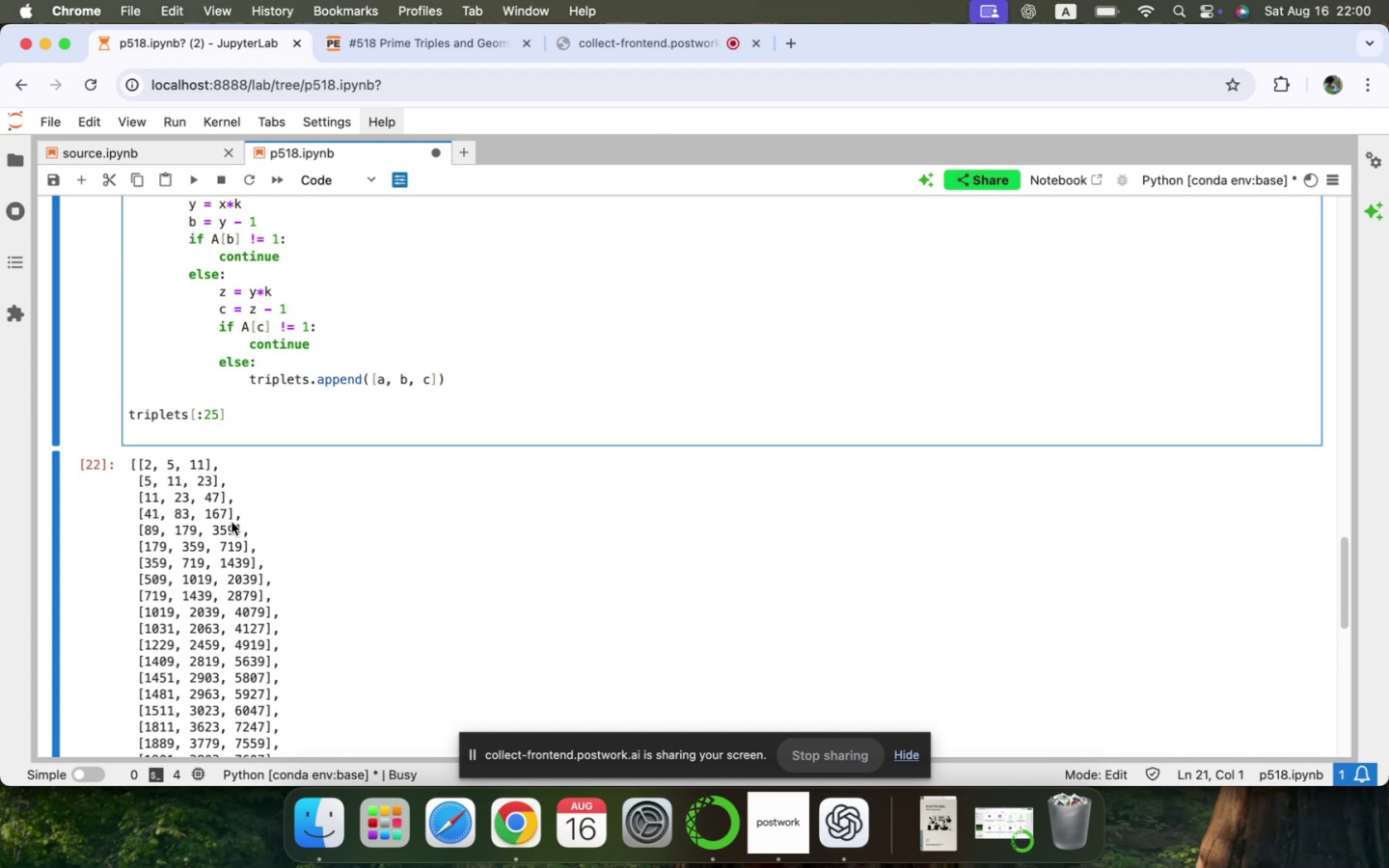 
type(print()
 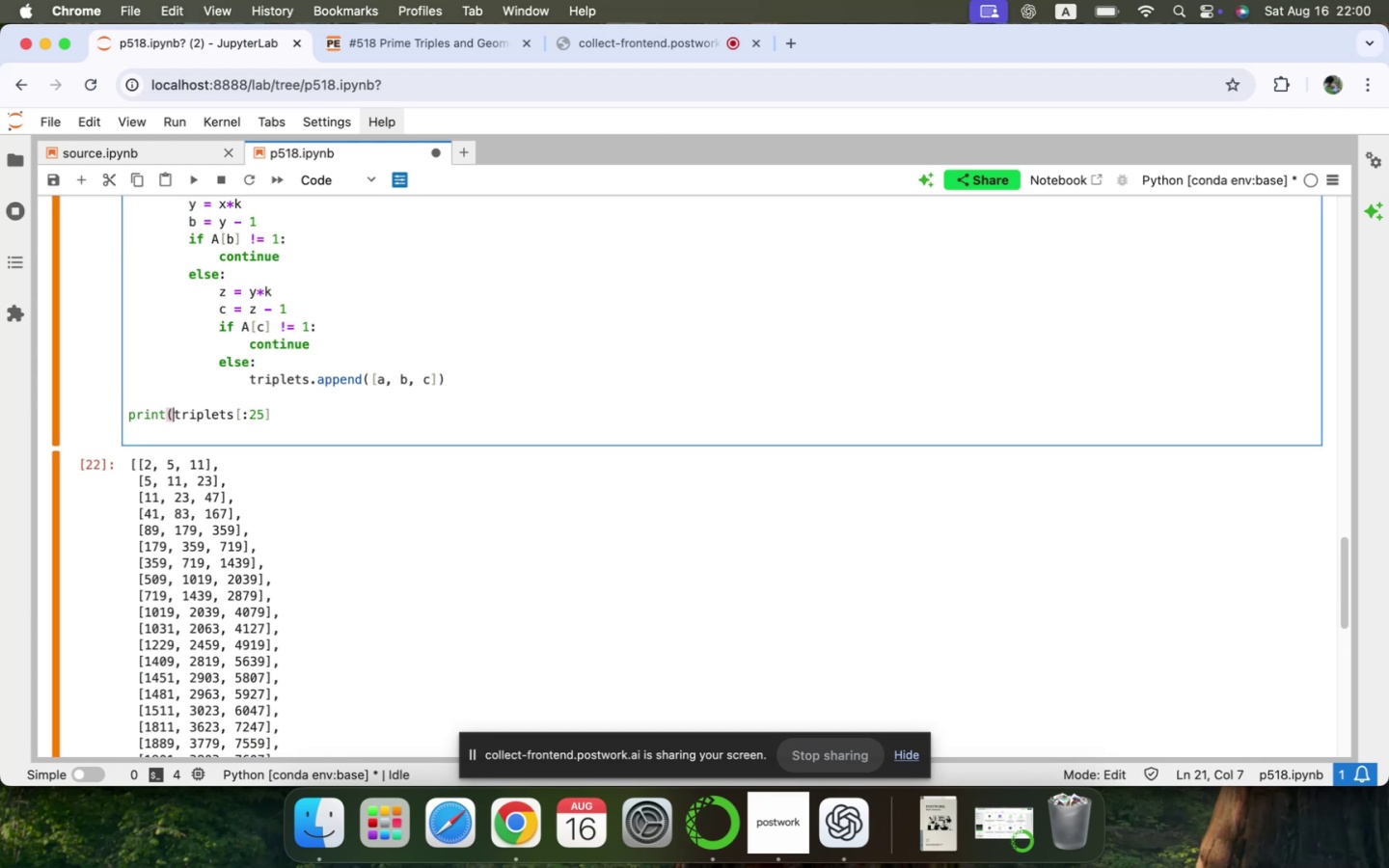 
key(ArrowDown)
 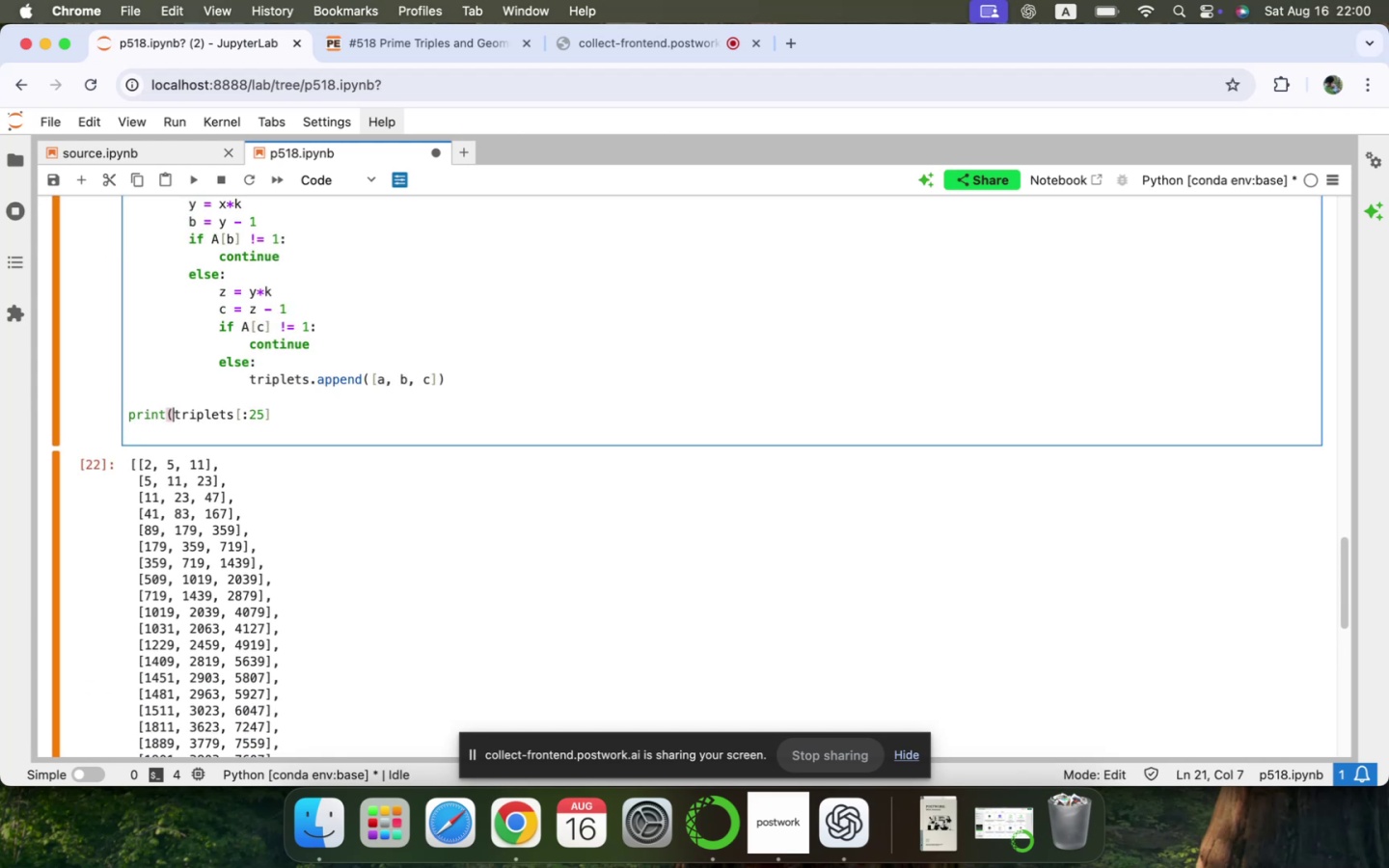 
key(ArrowLeft)
 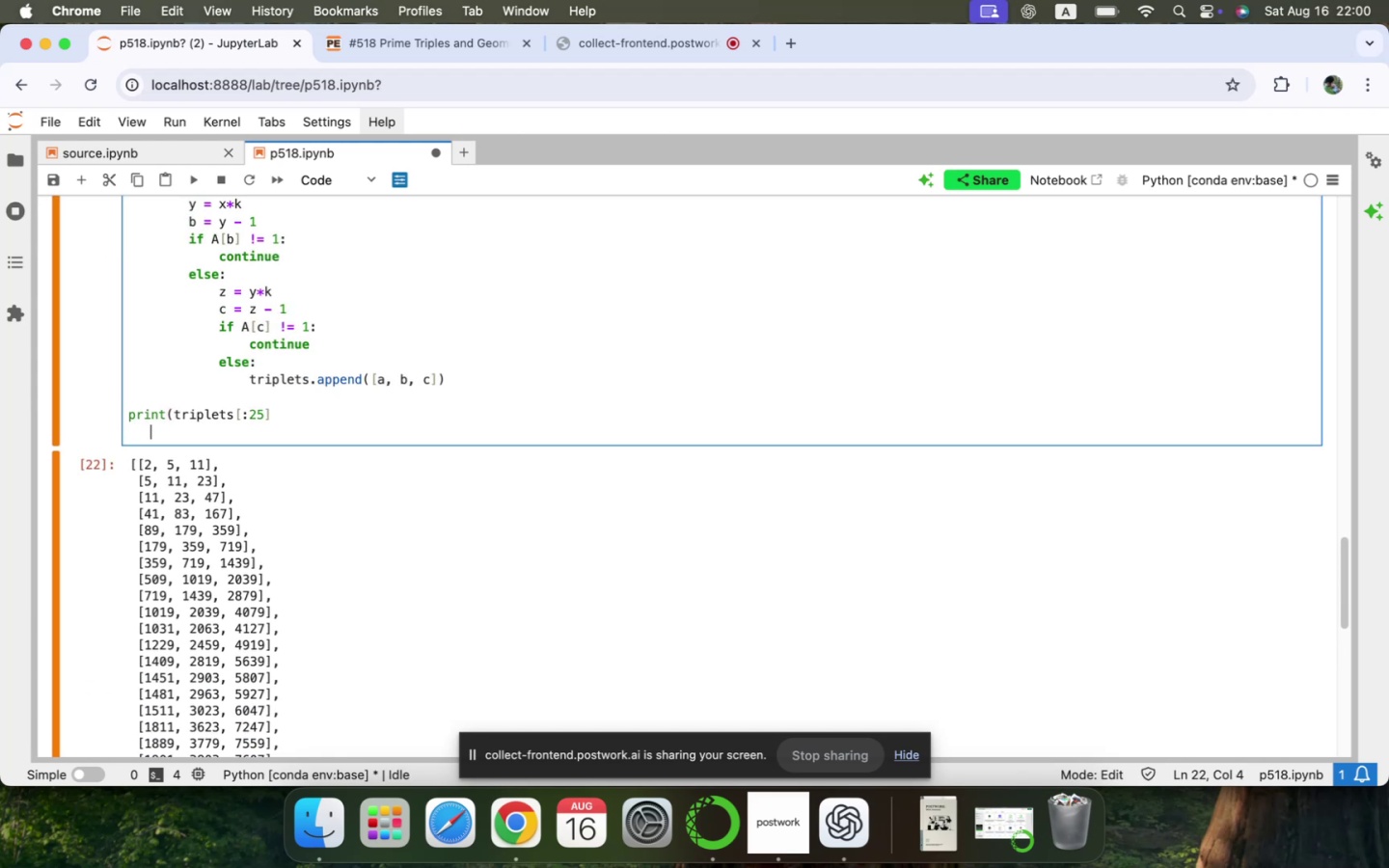 
key(ArrowLeft)
 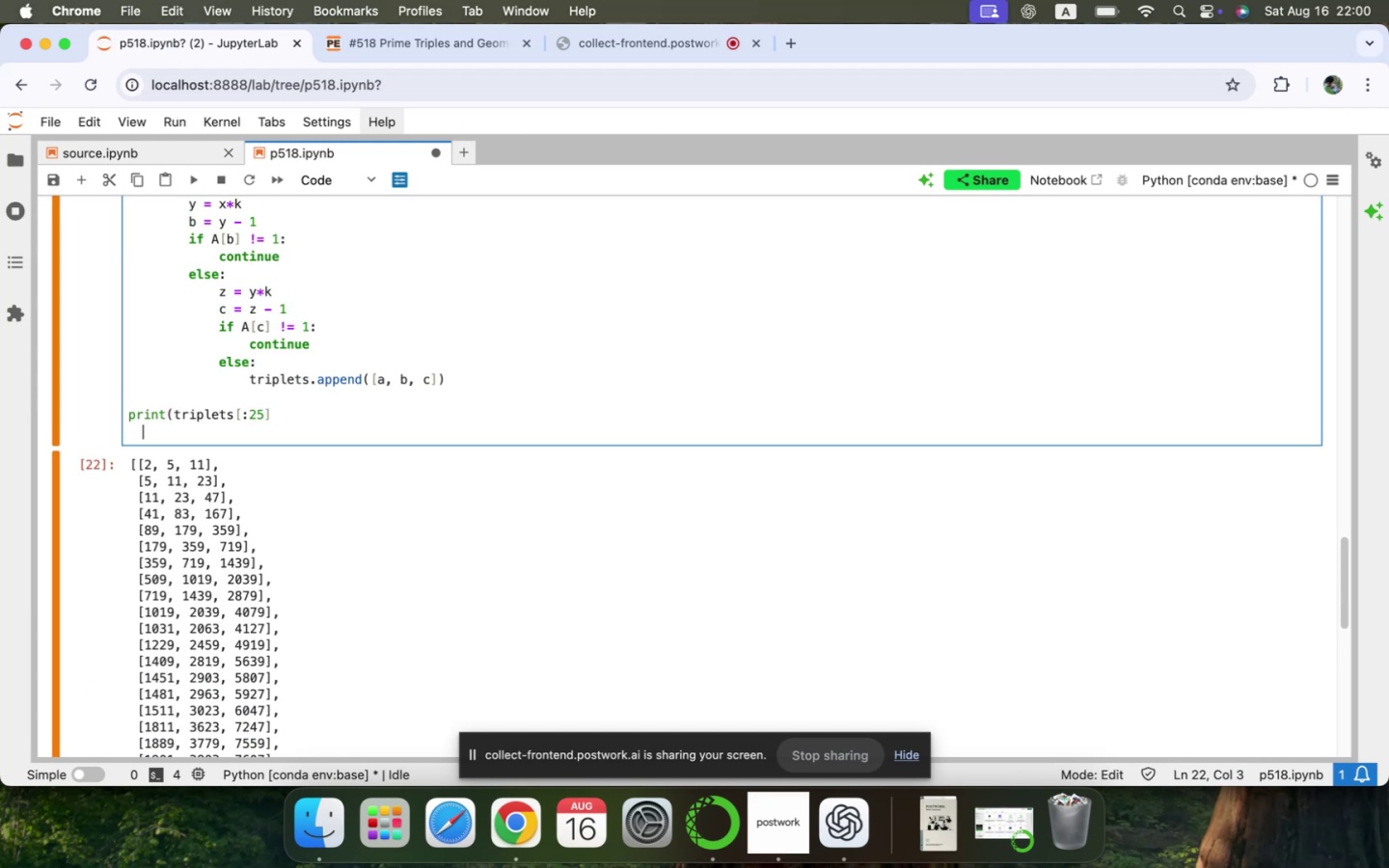 
key(Backspace)
 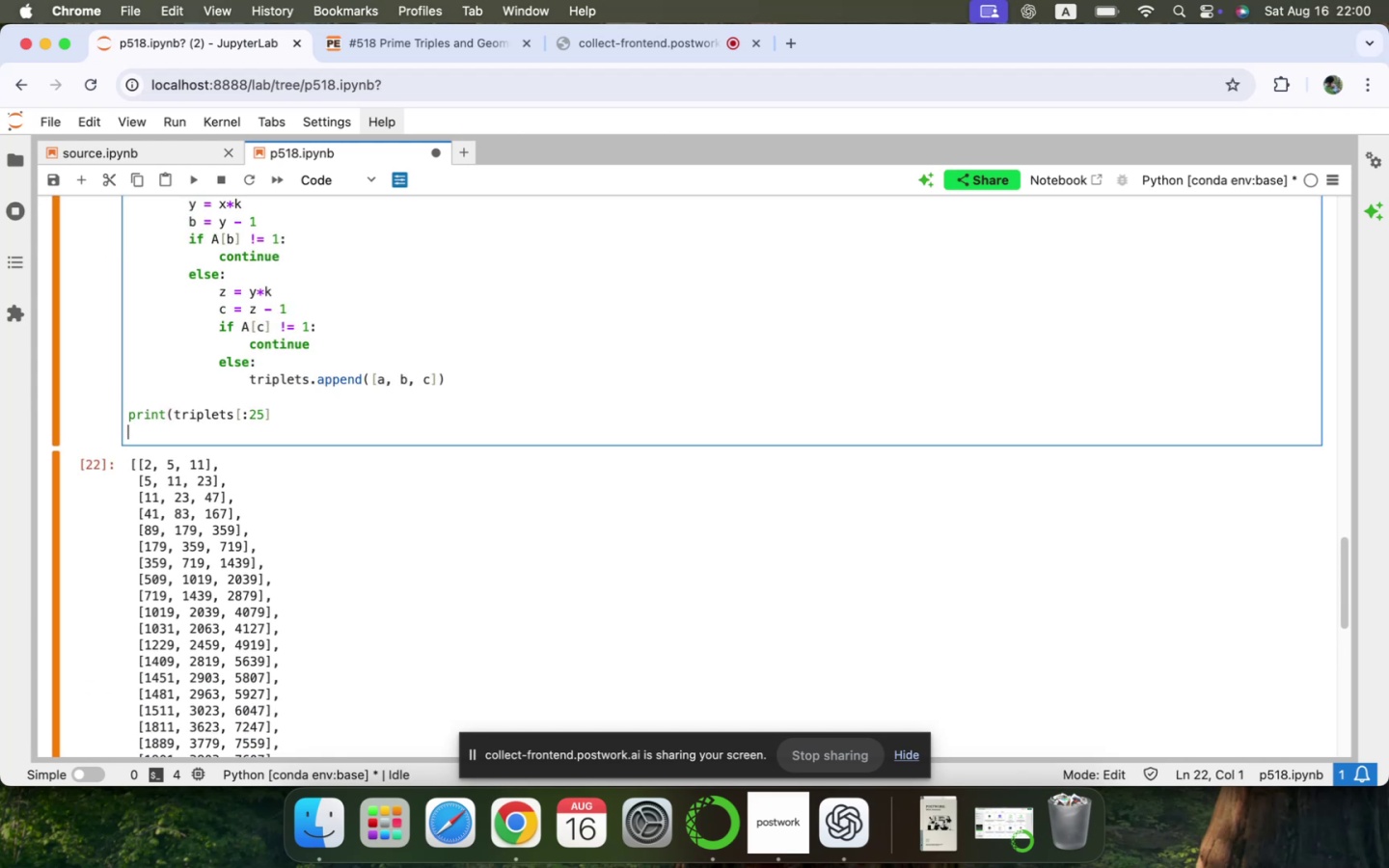 
key(Backspace)
 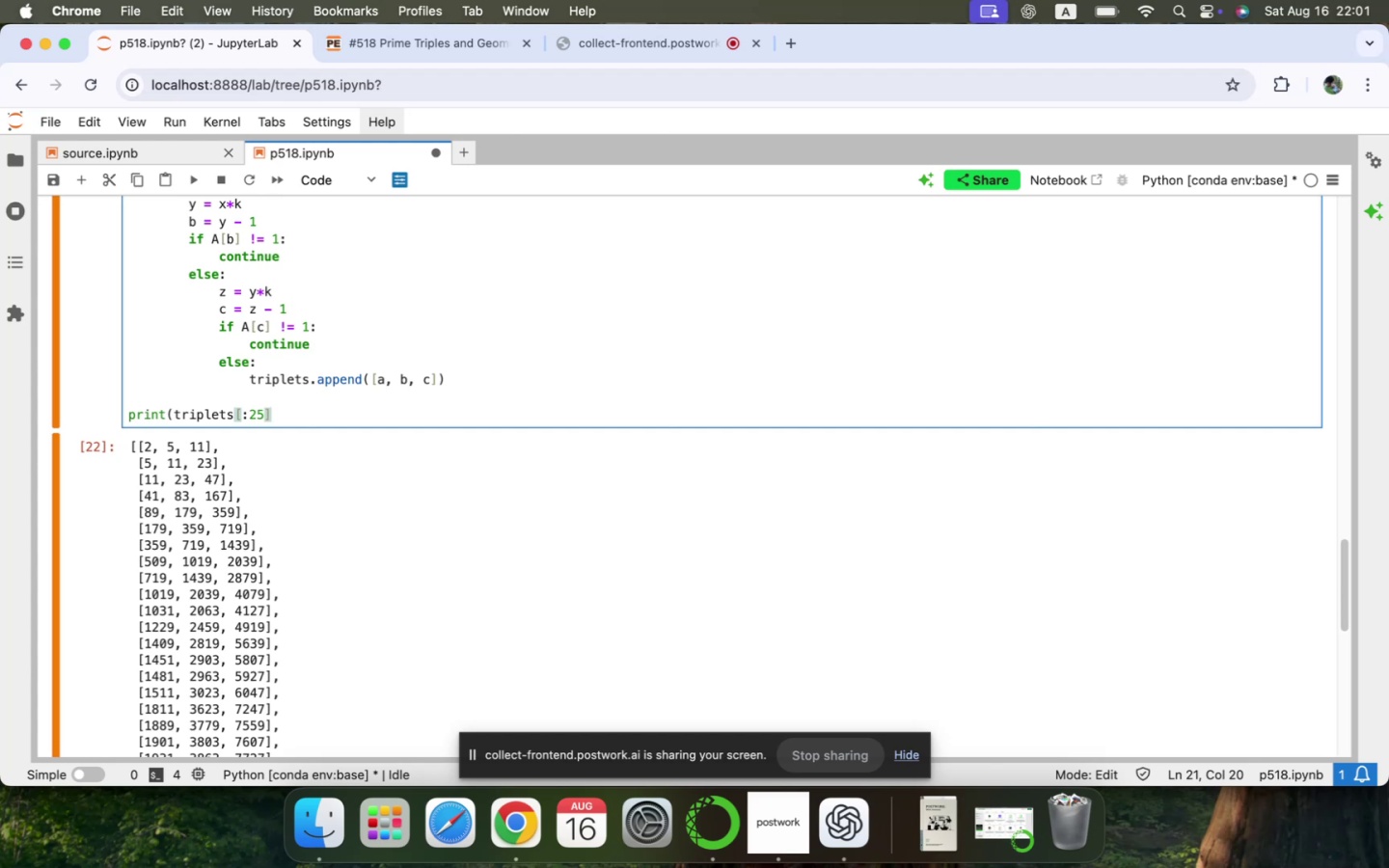 
wait(9.54)
 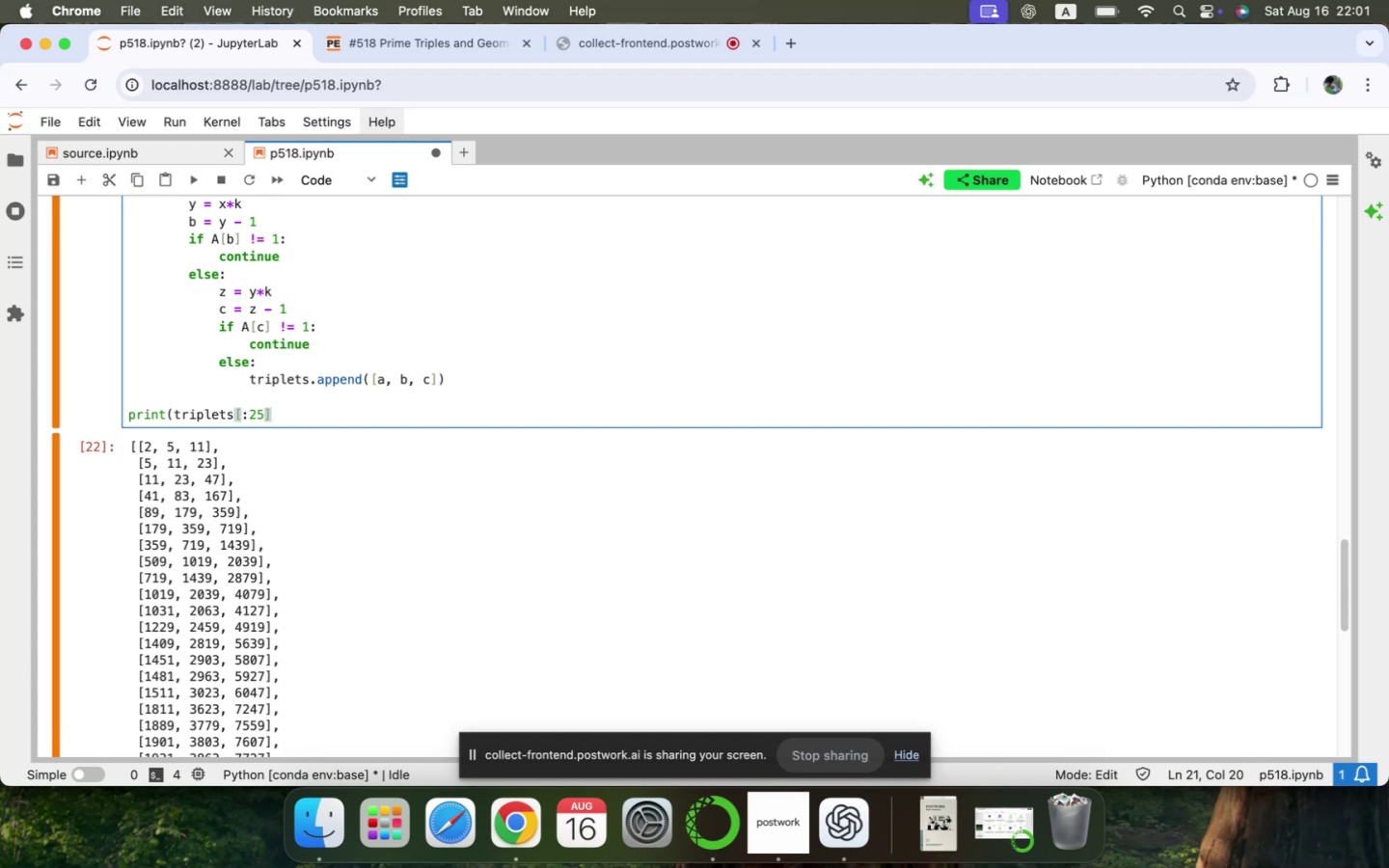 
key(ArrowLeft)
 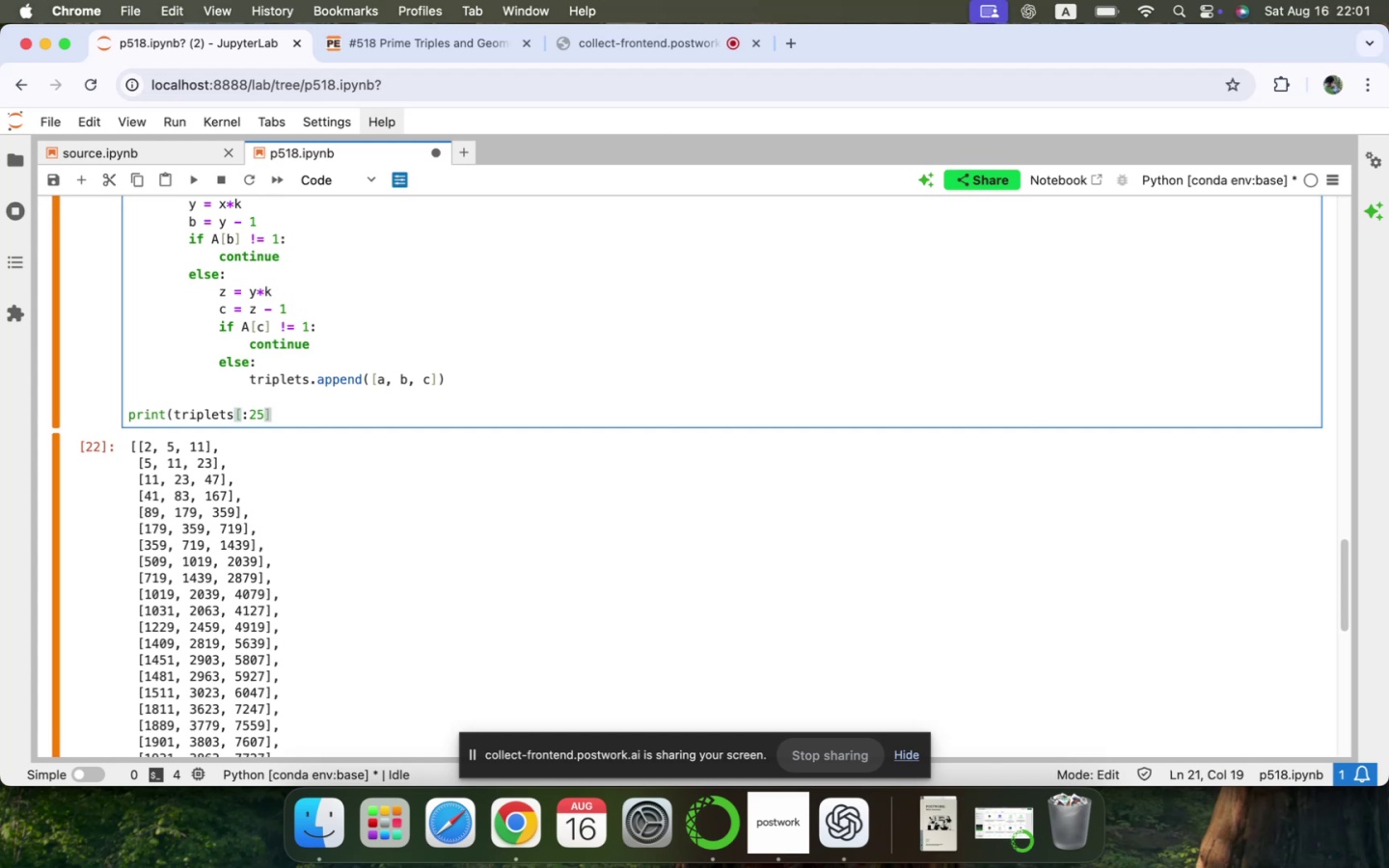 
key(Backspace)
 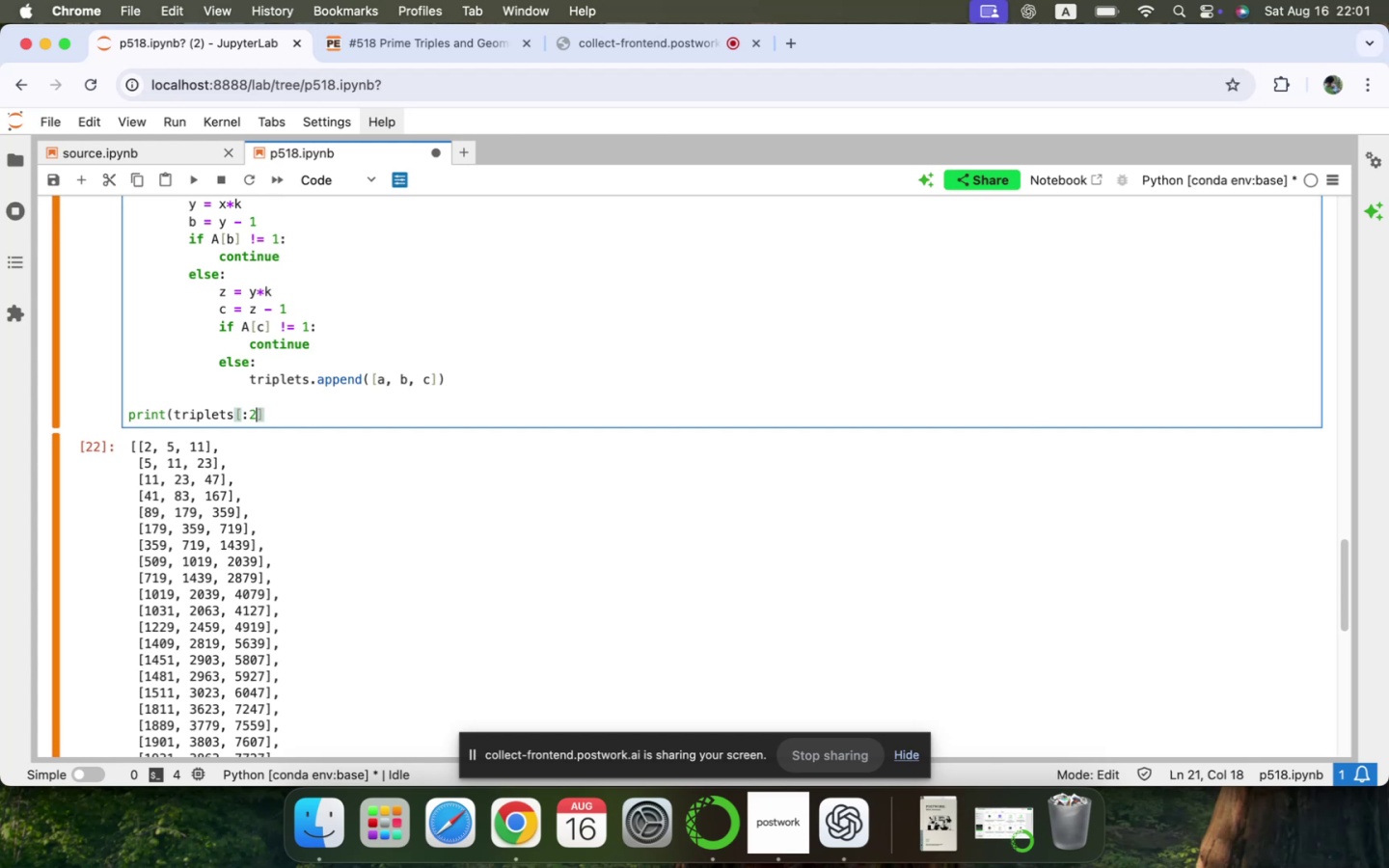 
key(Backspace)
 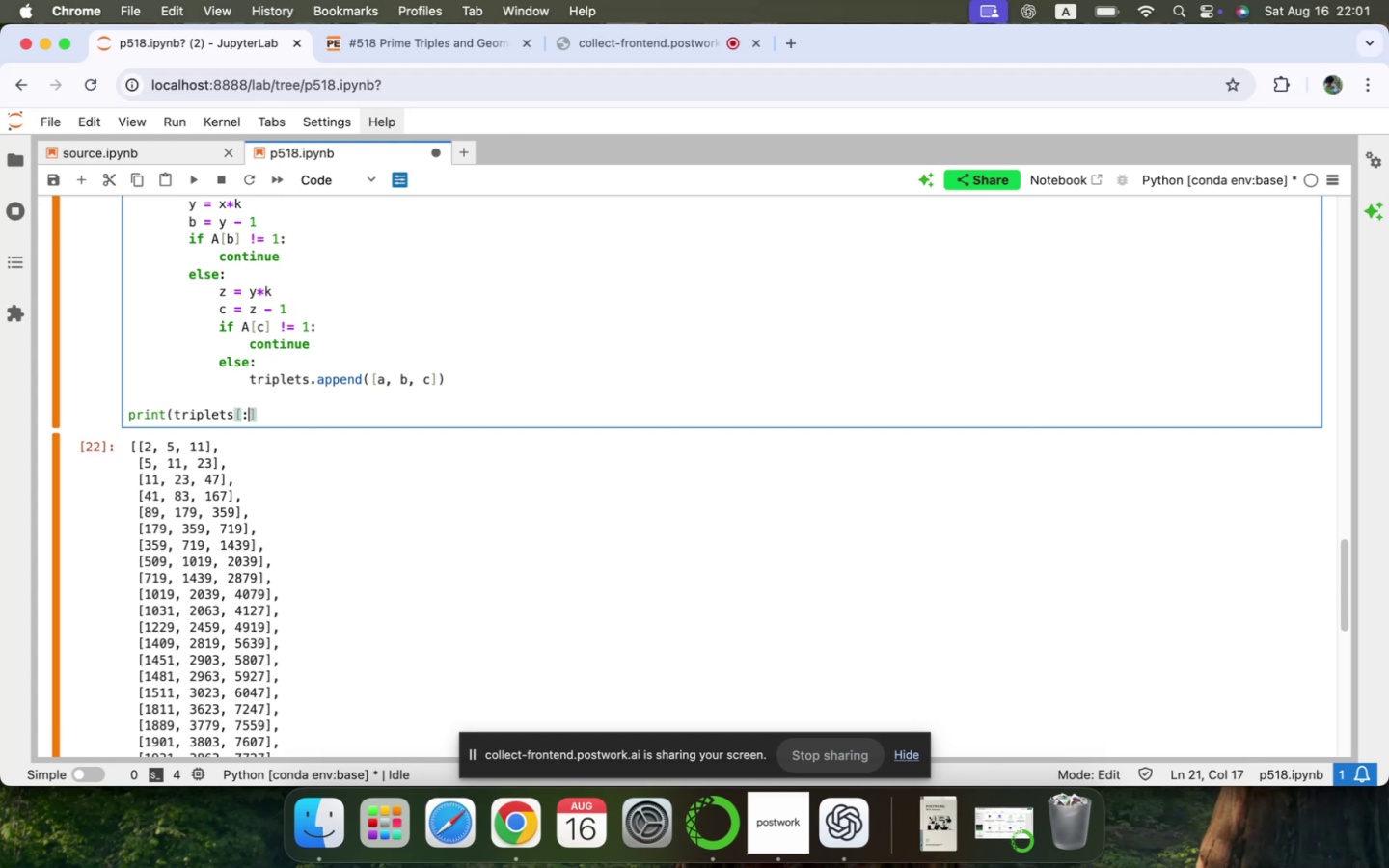 
key(8)
 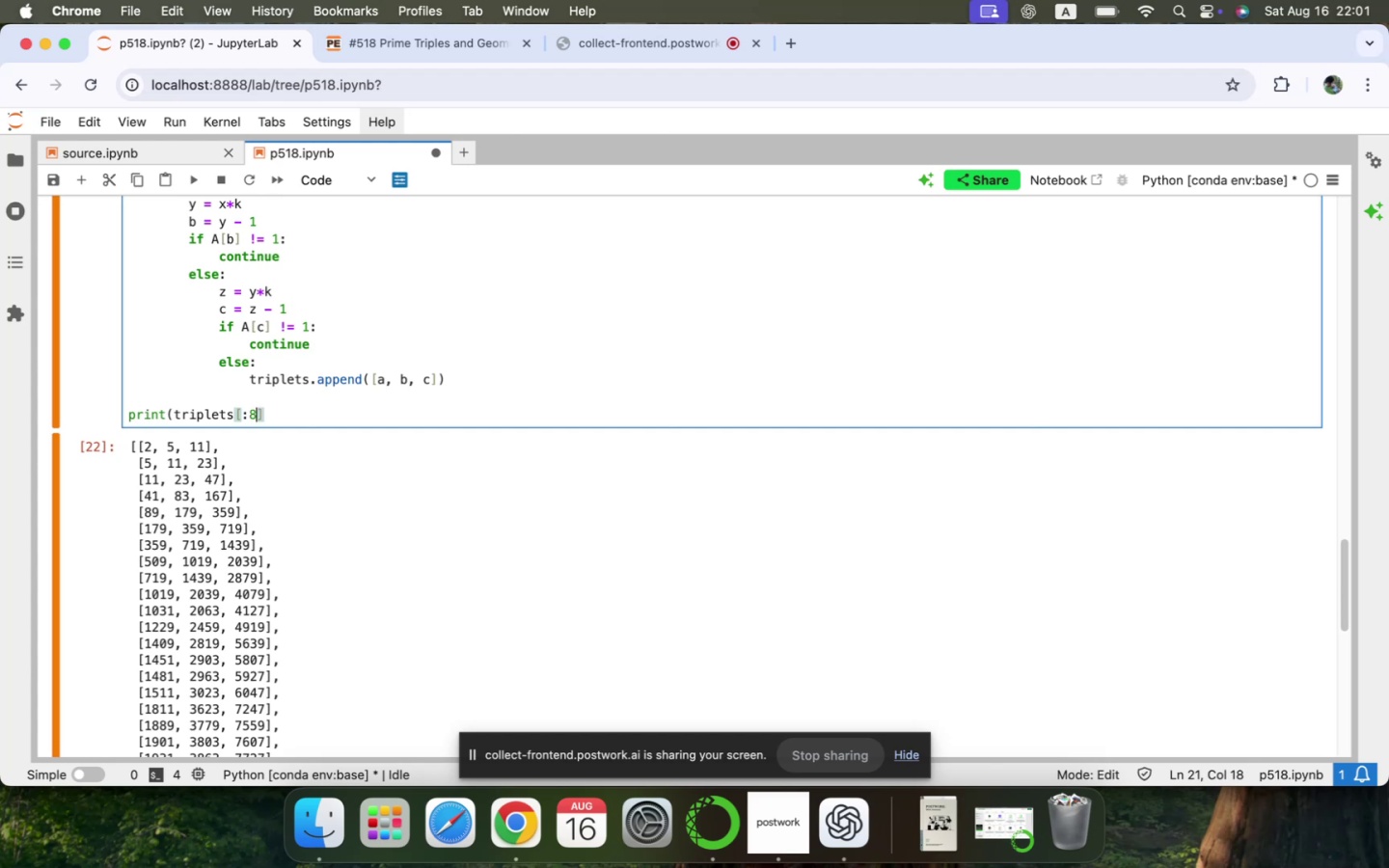 
key(ArrowDown)
 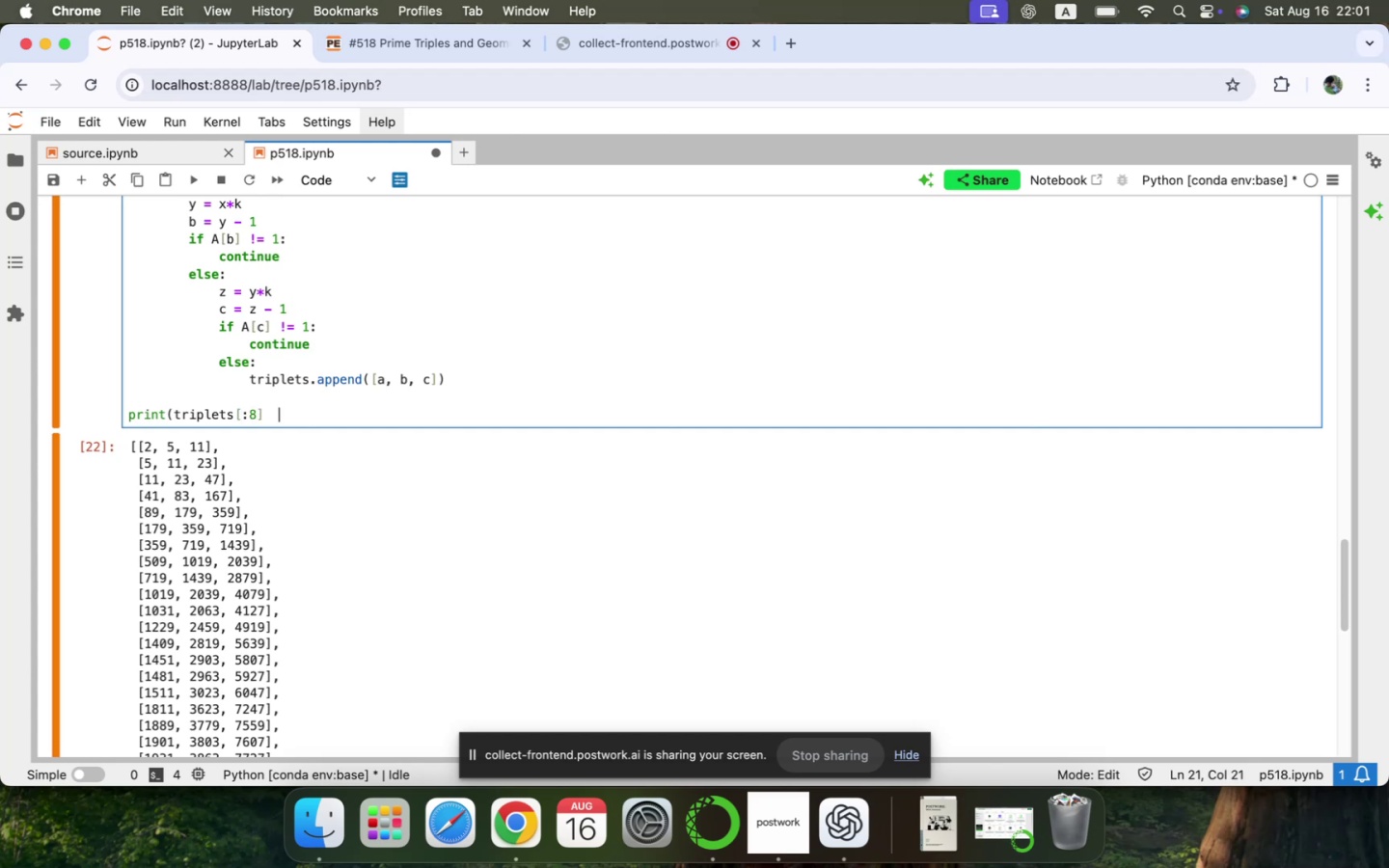 
key(Backspace)
 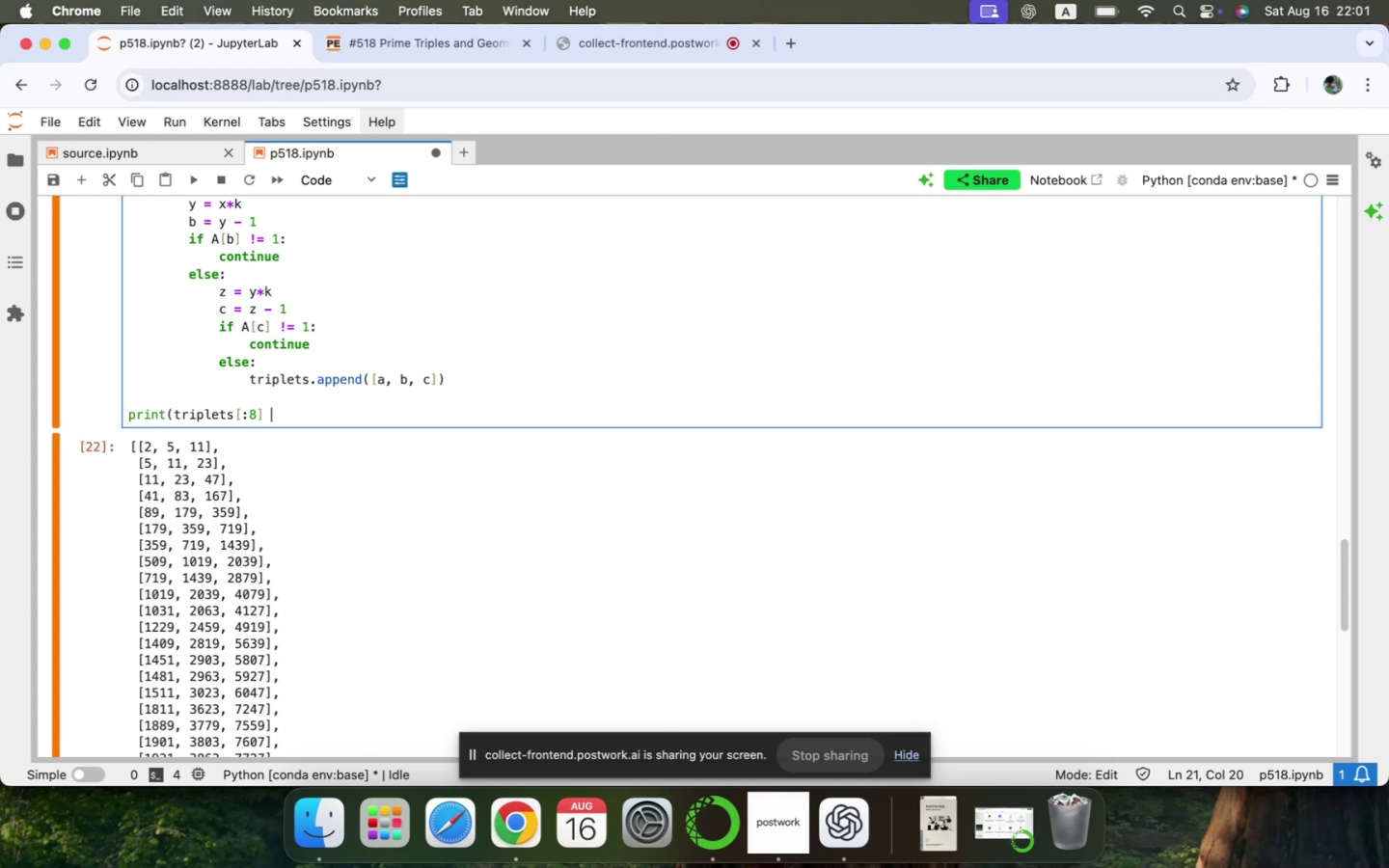 
key(Backspace)
 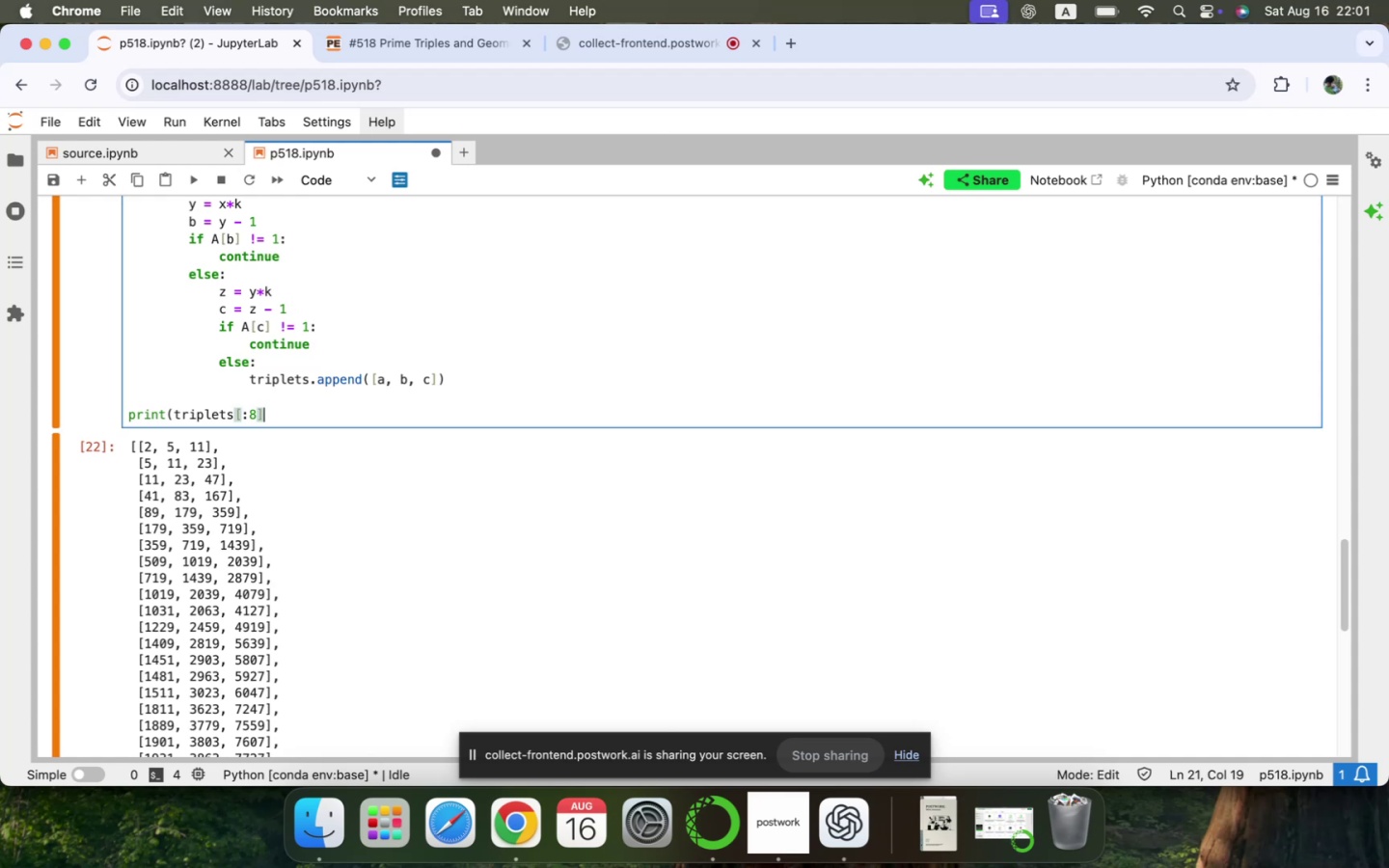 
key(Shift+0)
 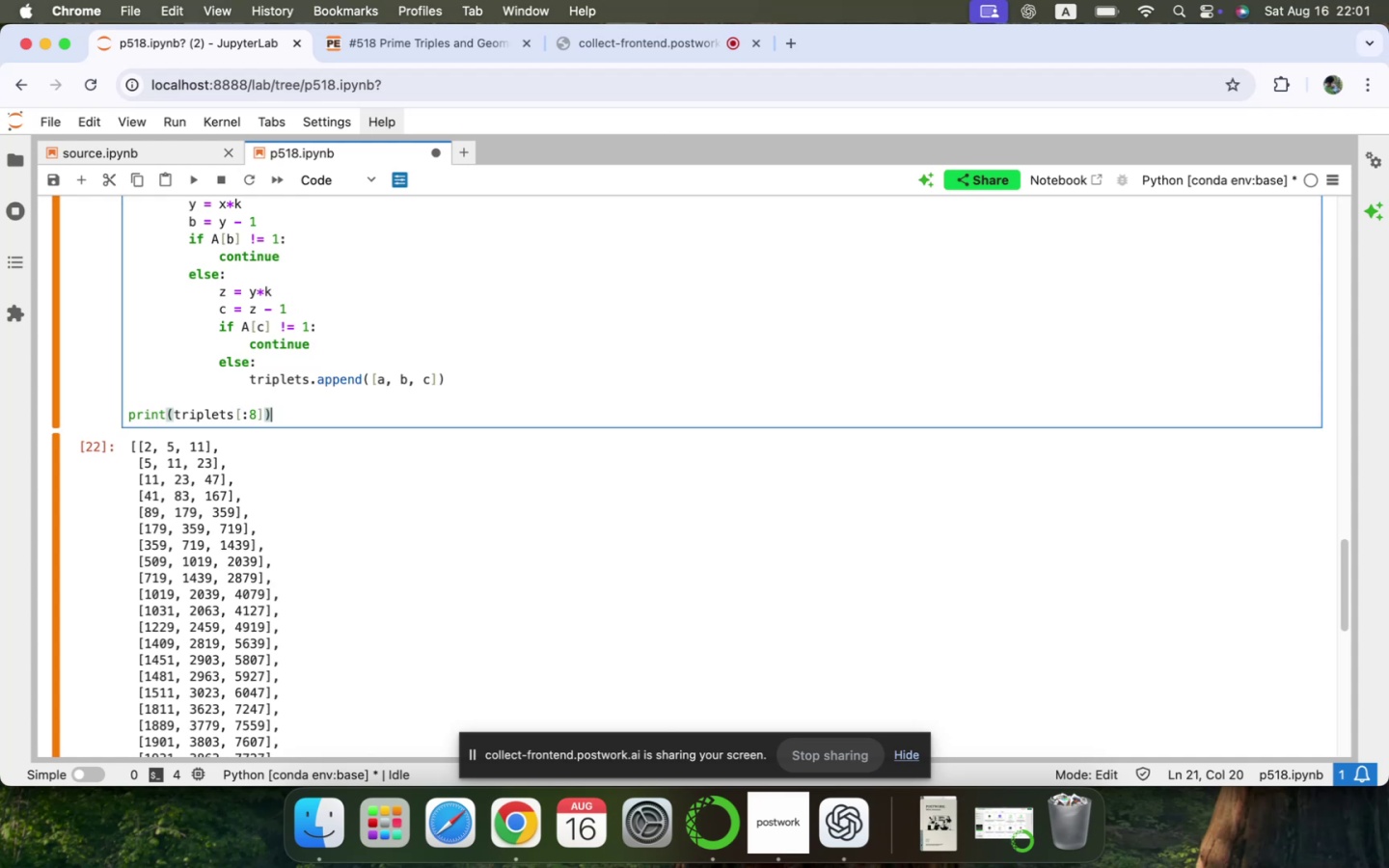 
key(Enter)
 